 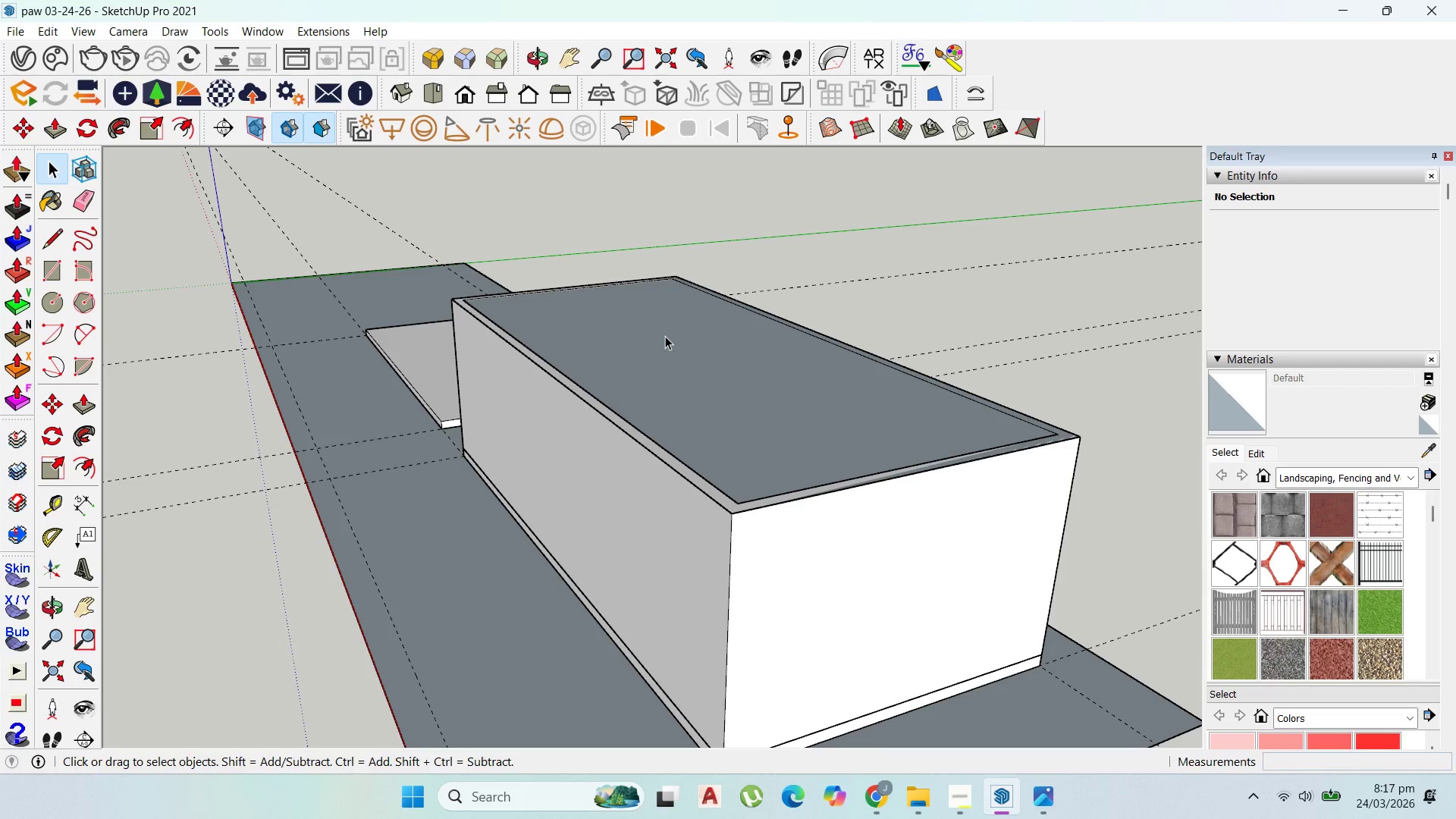 
double_click([711, 392])
 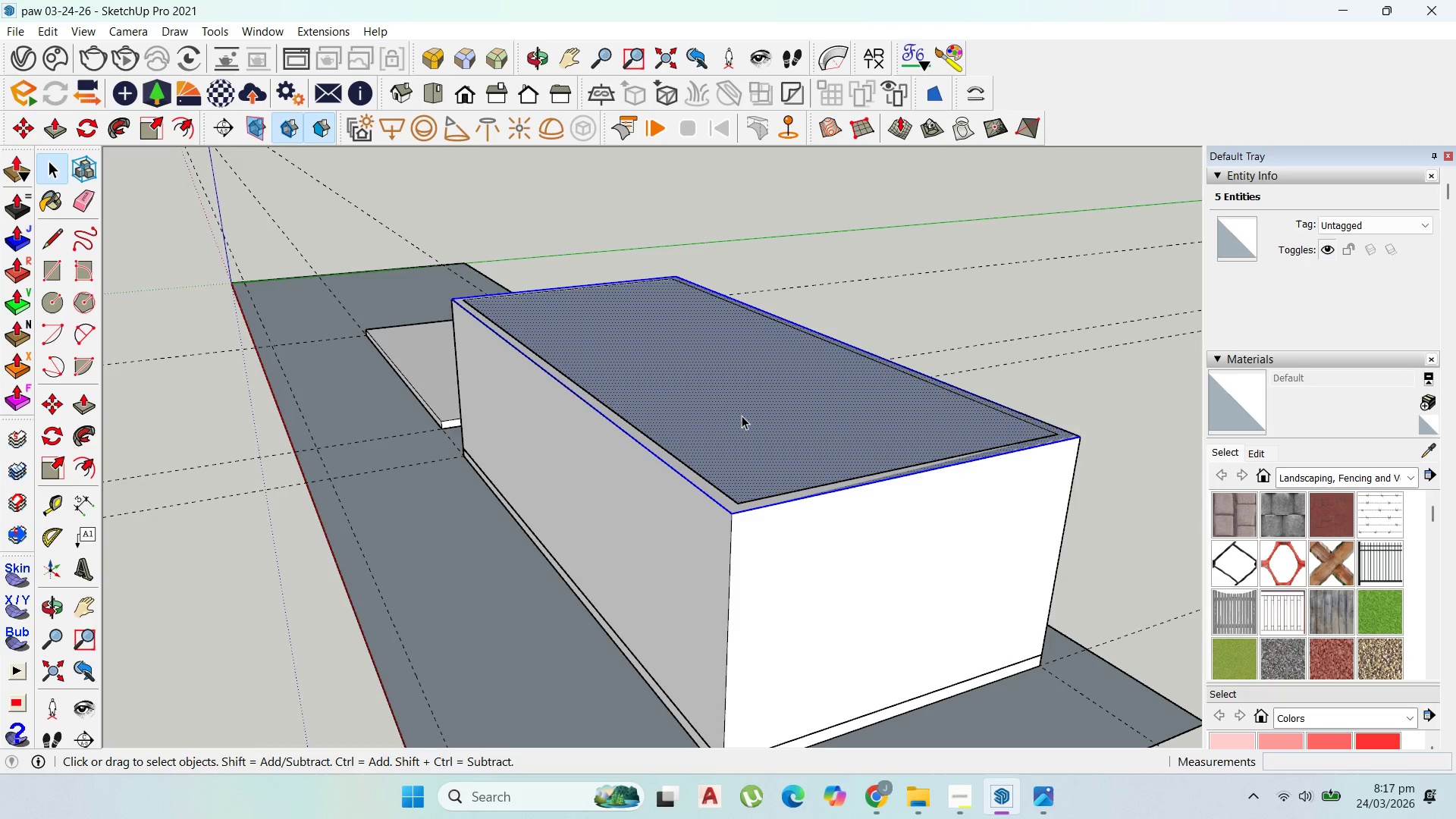 
right_click([739, 416])
 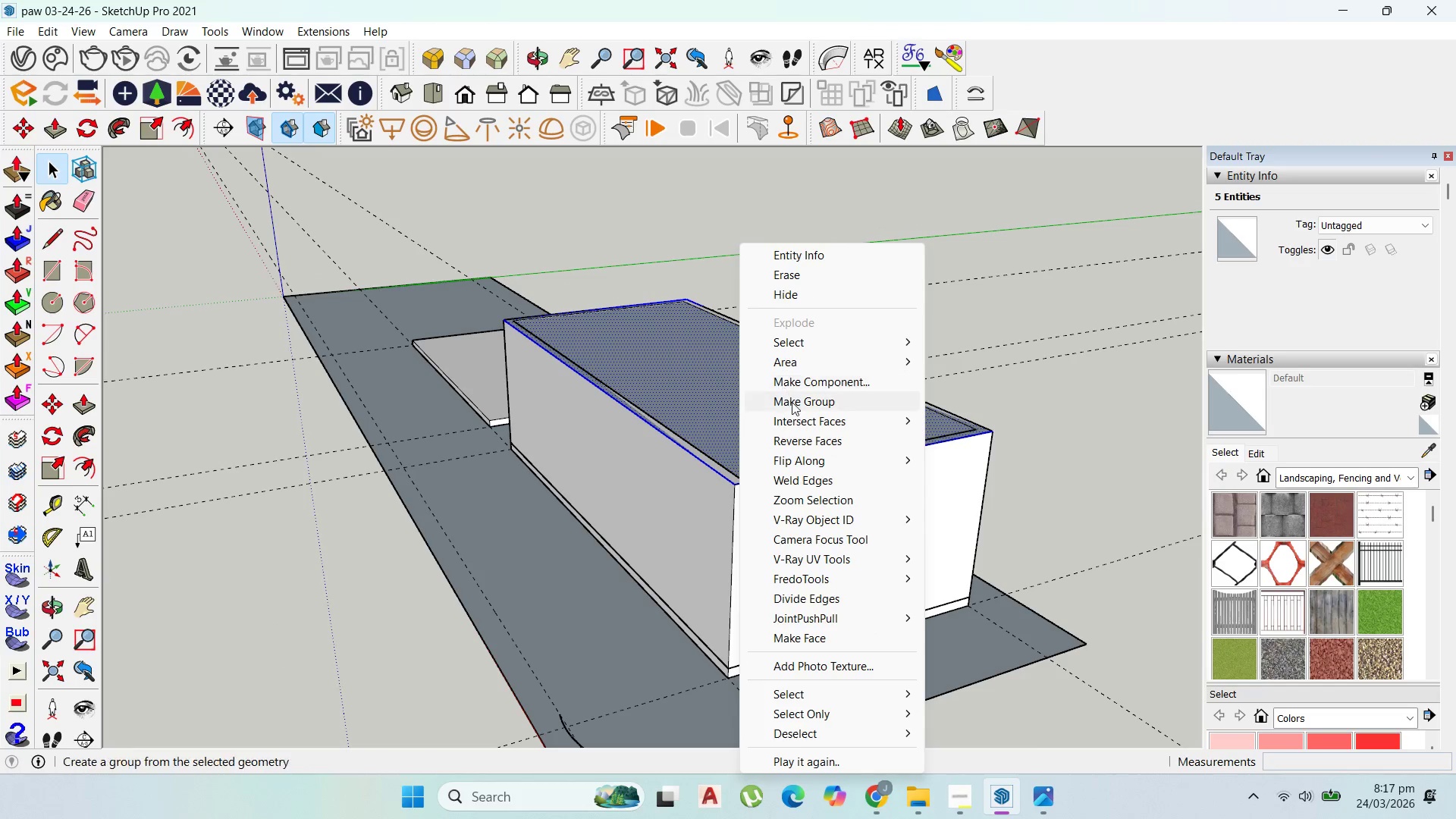 
scroll: coordinate [742, 416], scroll_direction: down, amount: 3.0
 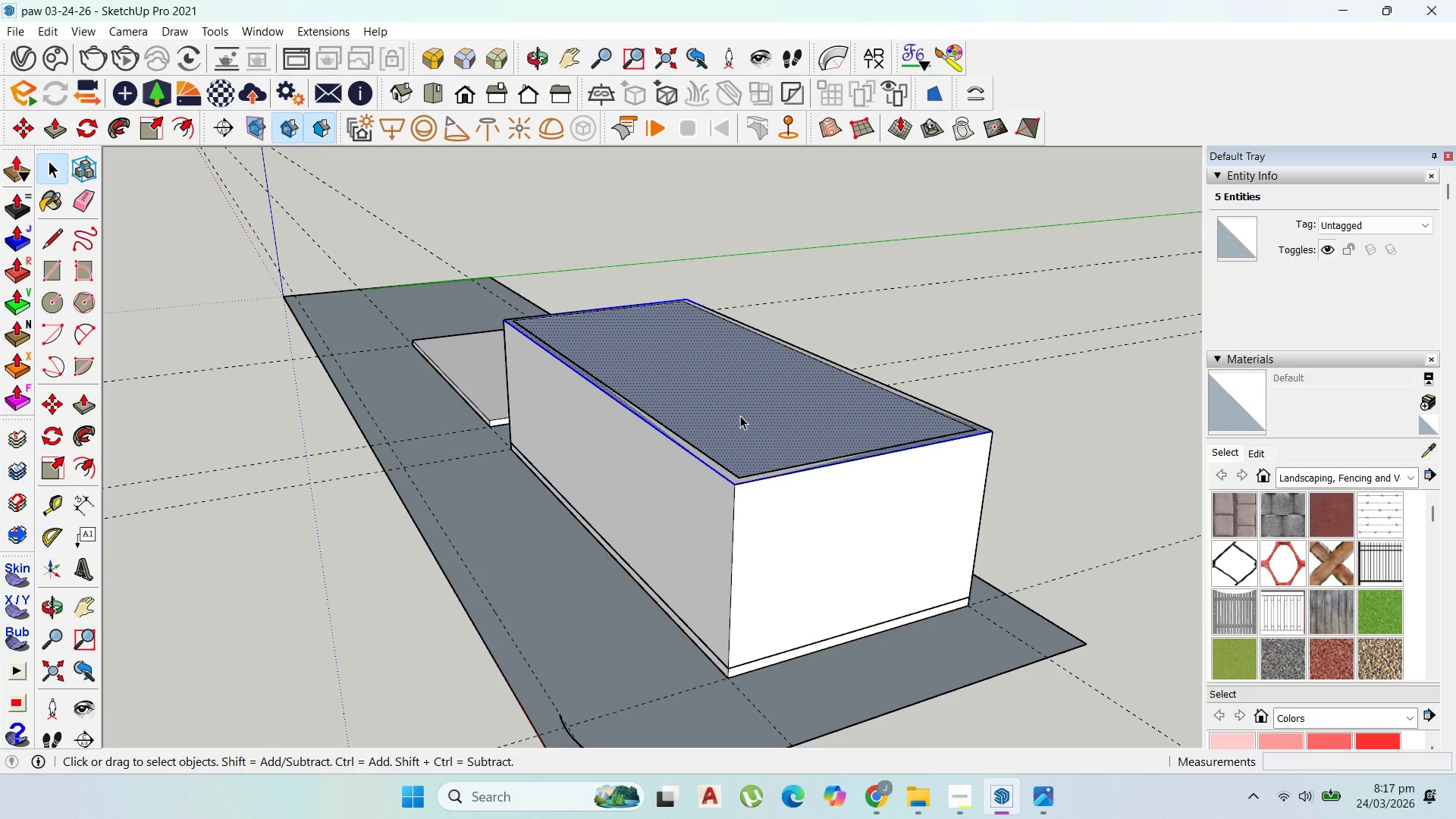 
left_click([792, 404])
 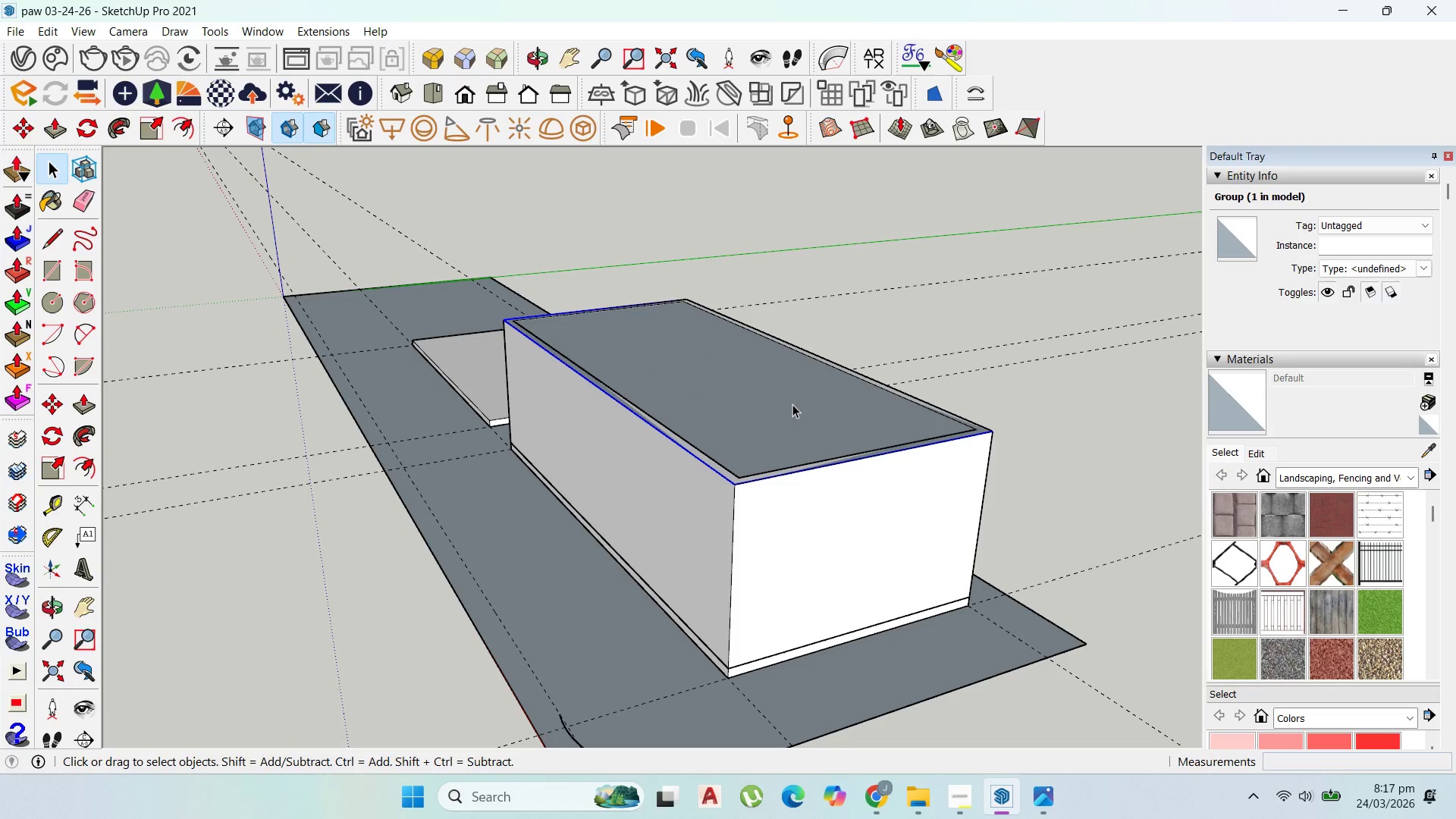 
wait(5.2)
 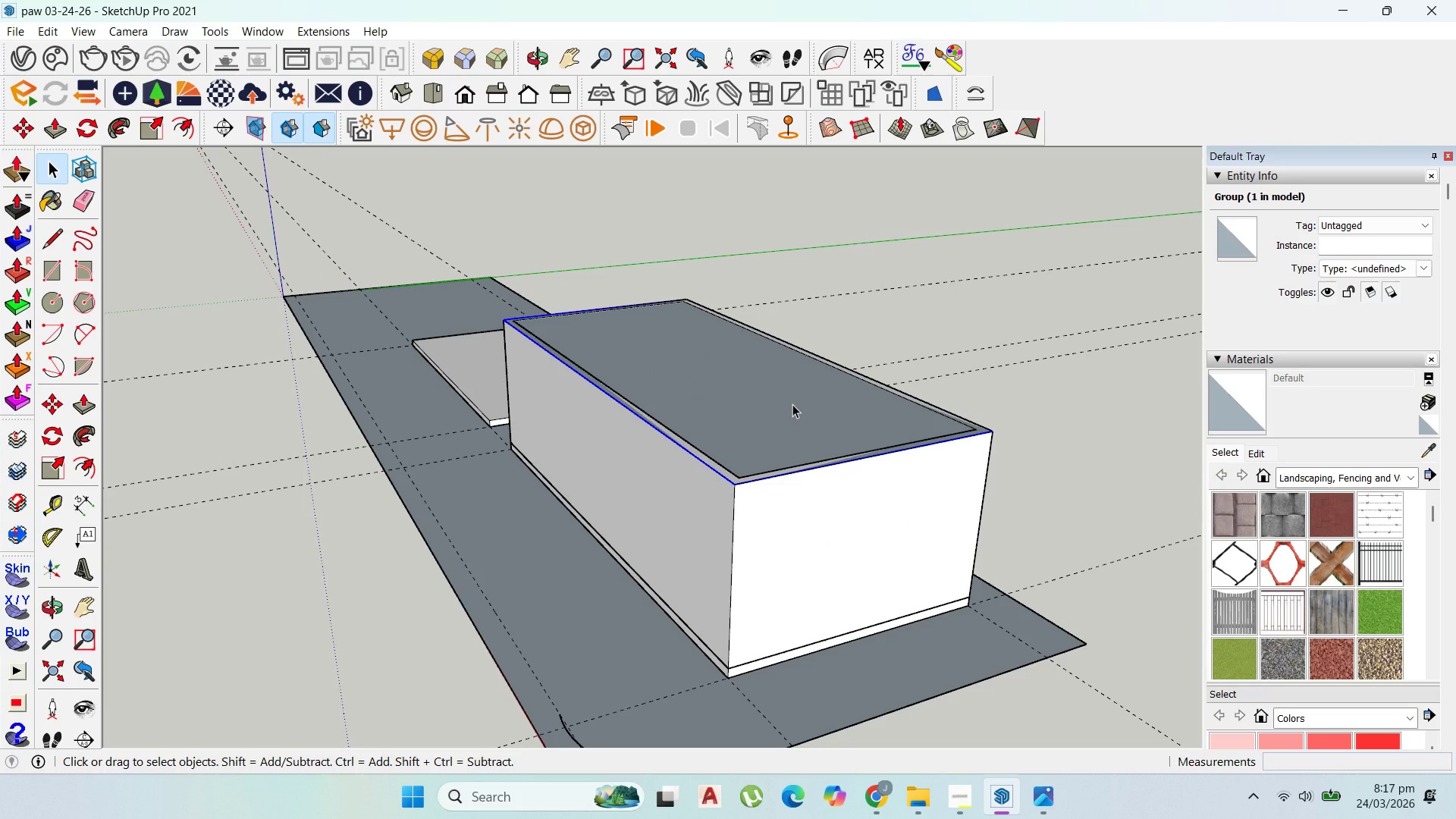 
left_click_drag(start_coordinate=[792, 394], to_coordinate=[789, 390])
 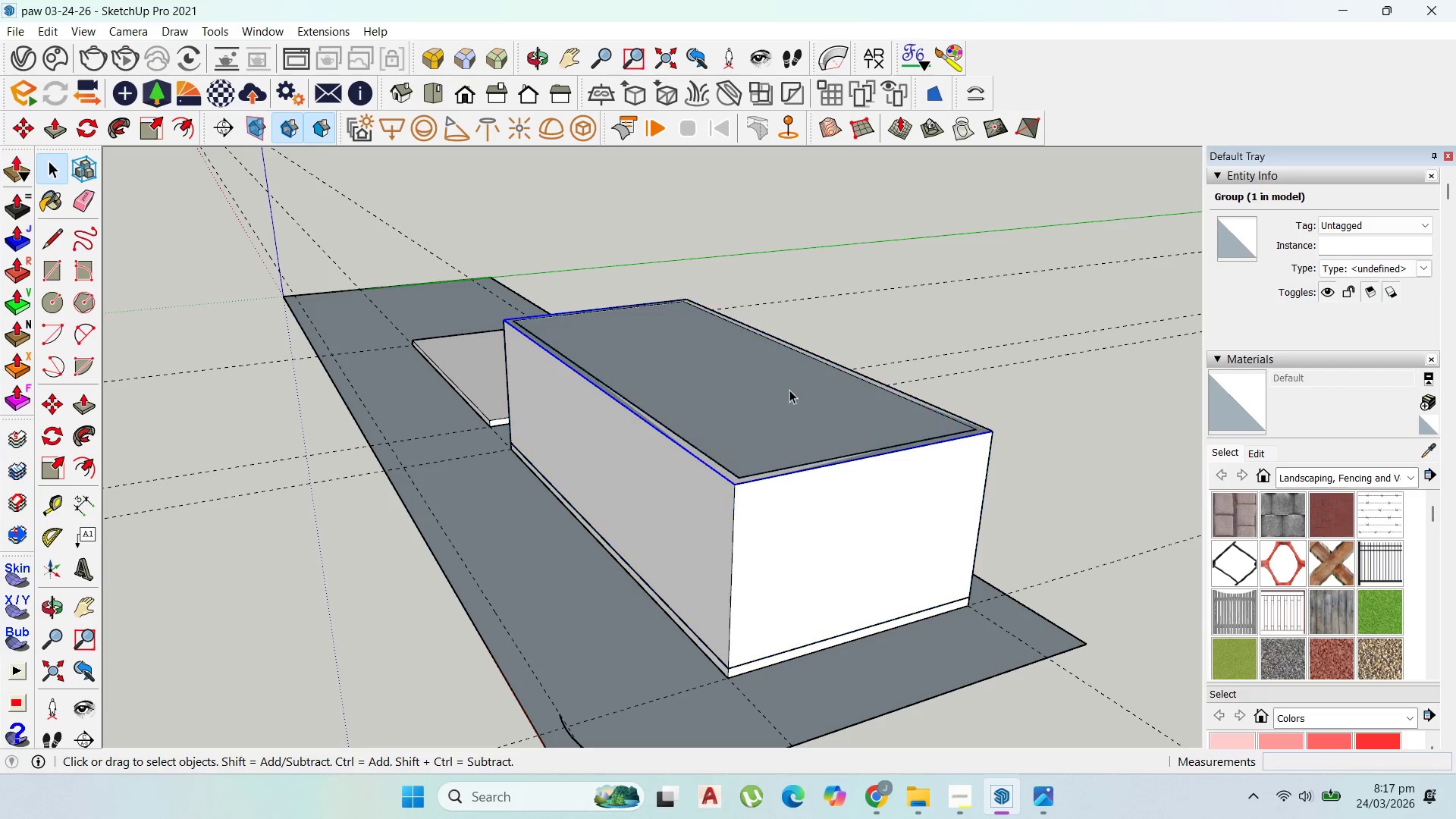 
double_click([789, 390])
 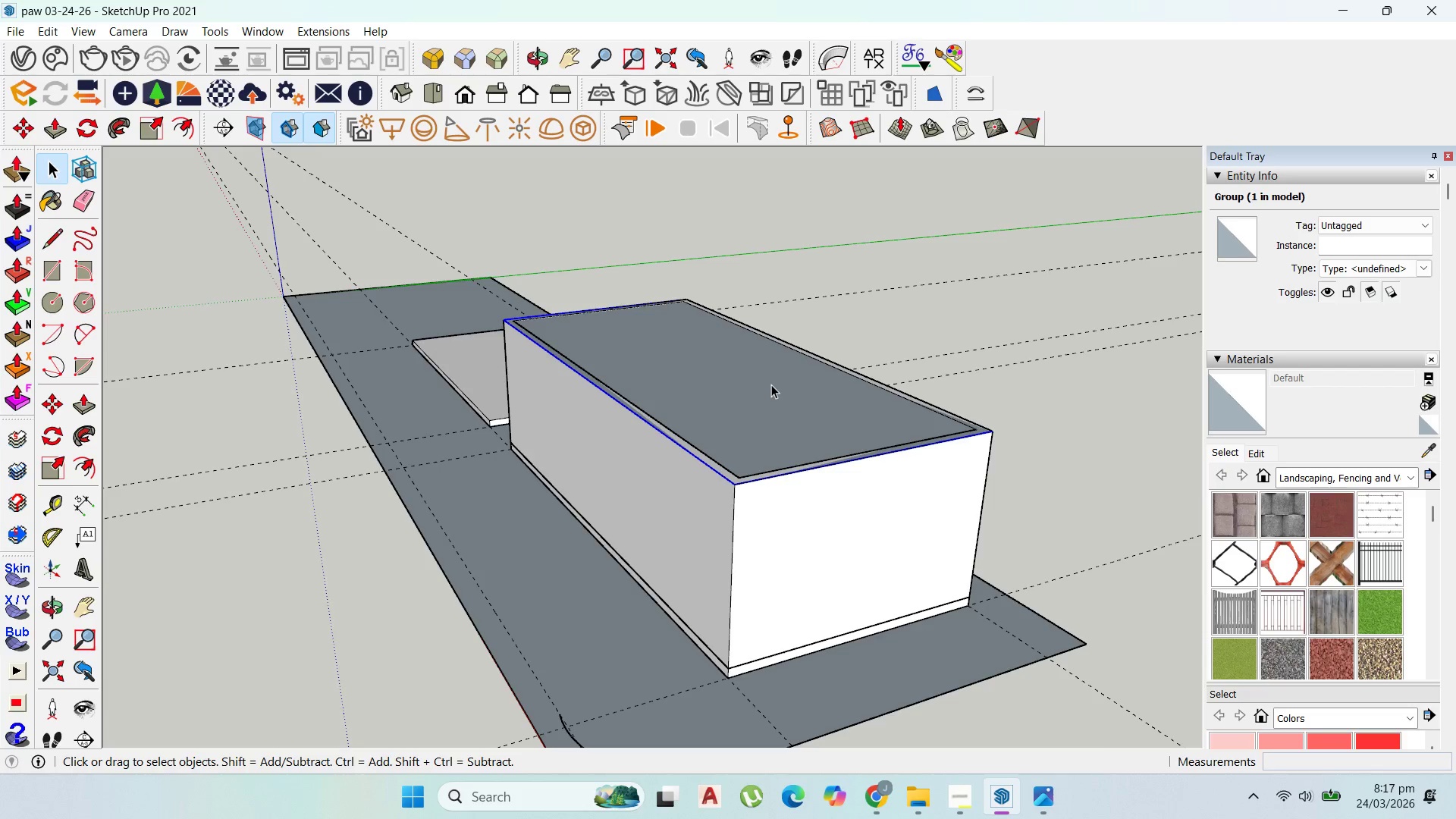 
double_click([771, 384])
 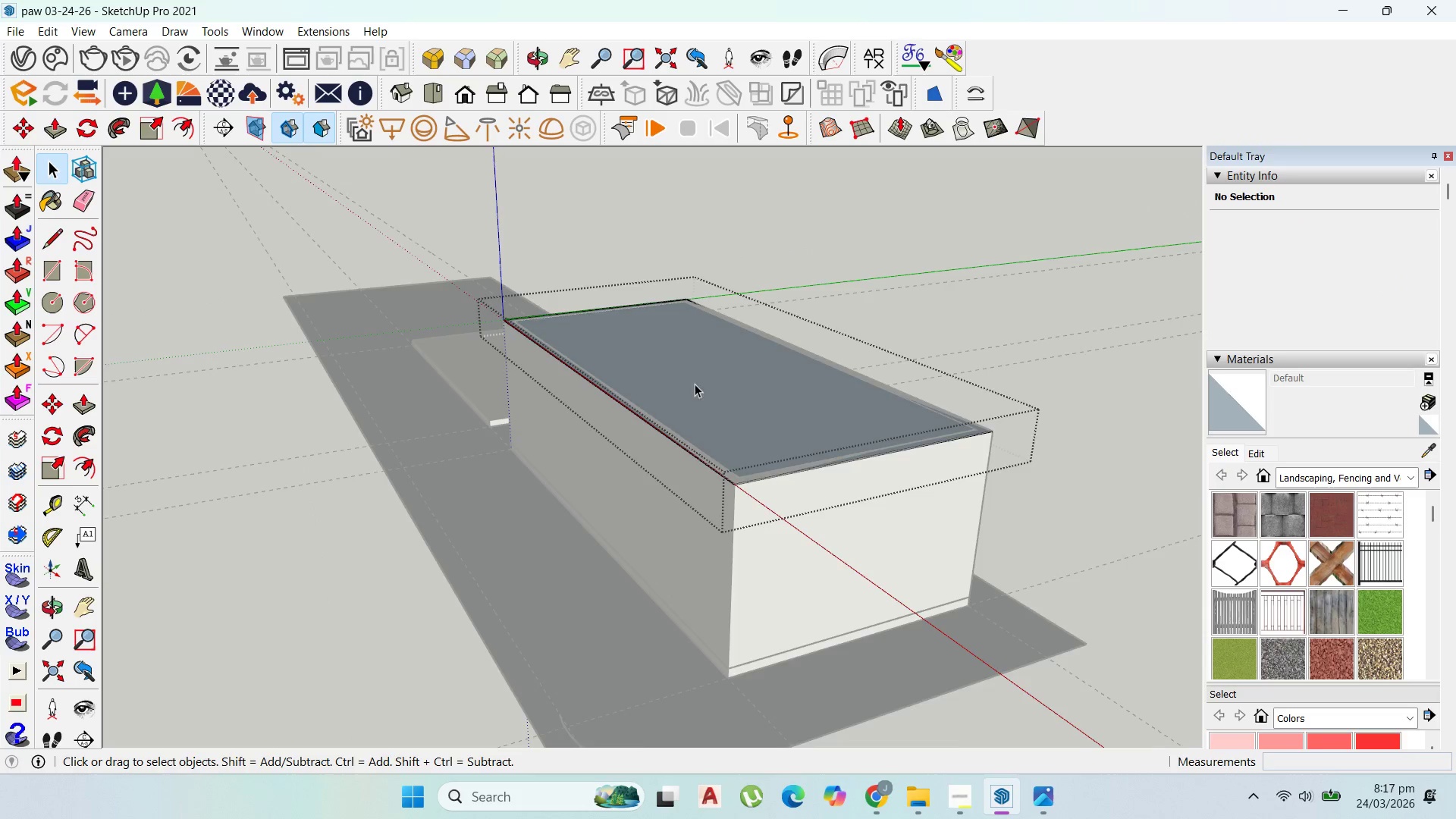 
scroll: coordinate [652, 397], scroll_direction: up, amount: 1.0
 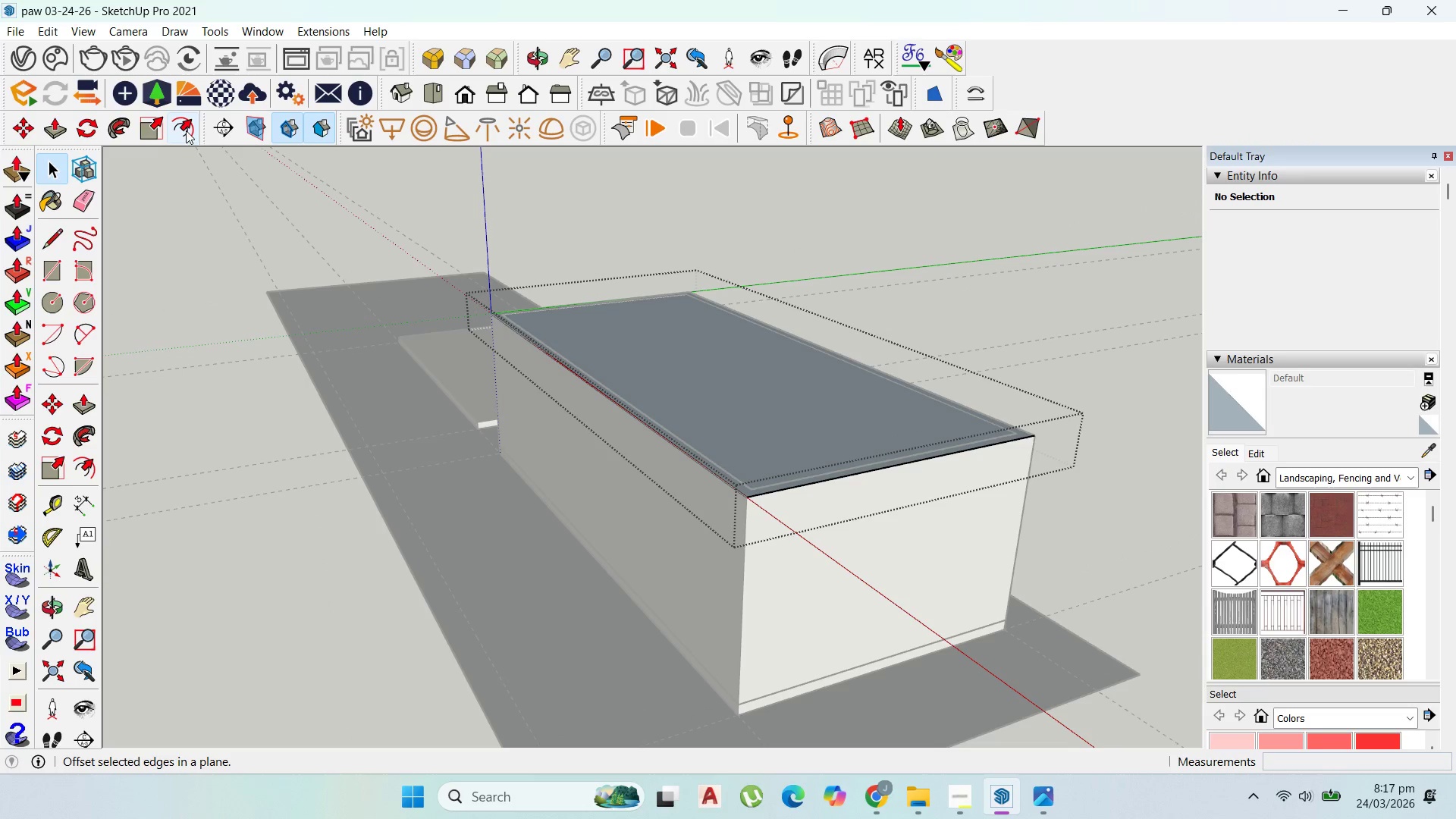 
left_click([190, 127])
 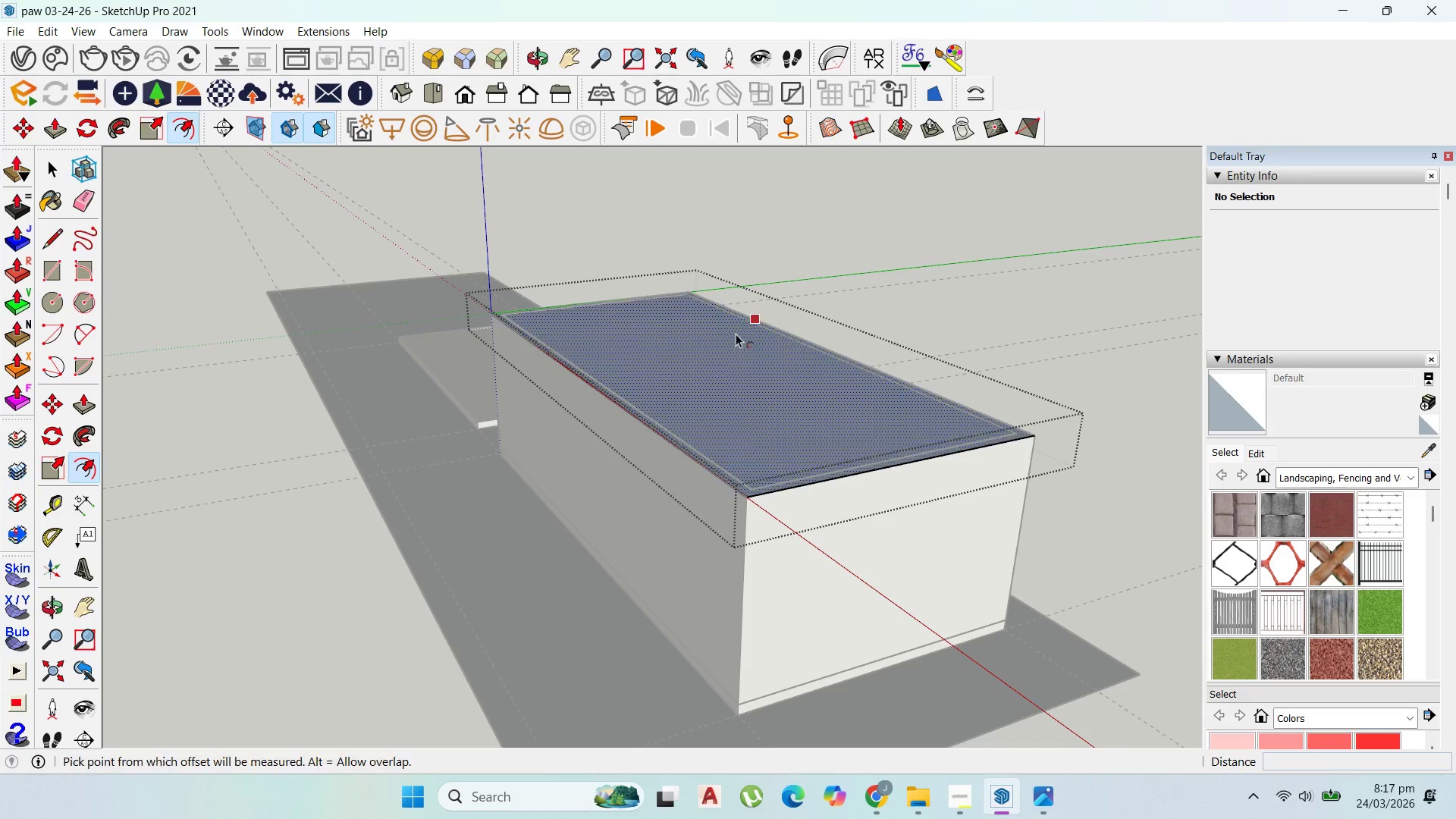 
scroll: coordinate [651, 453], scroll_direction: up, amount: 5.0
 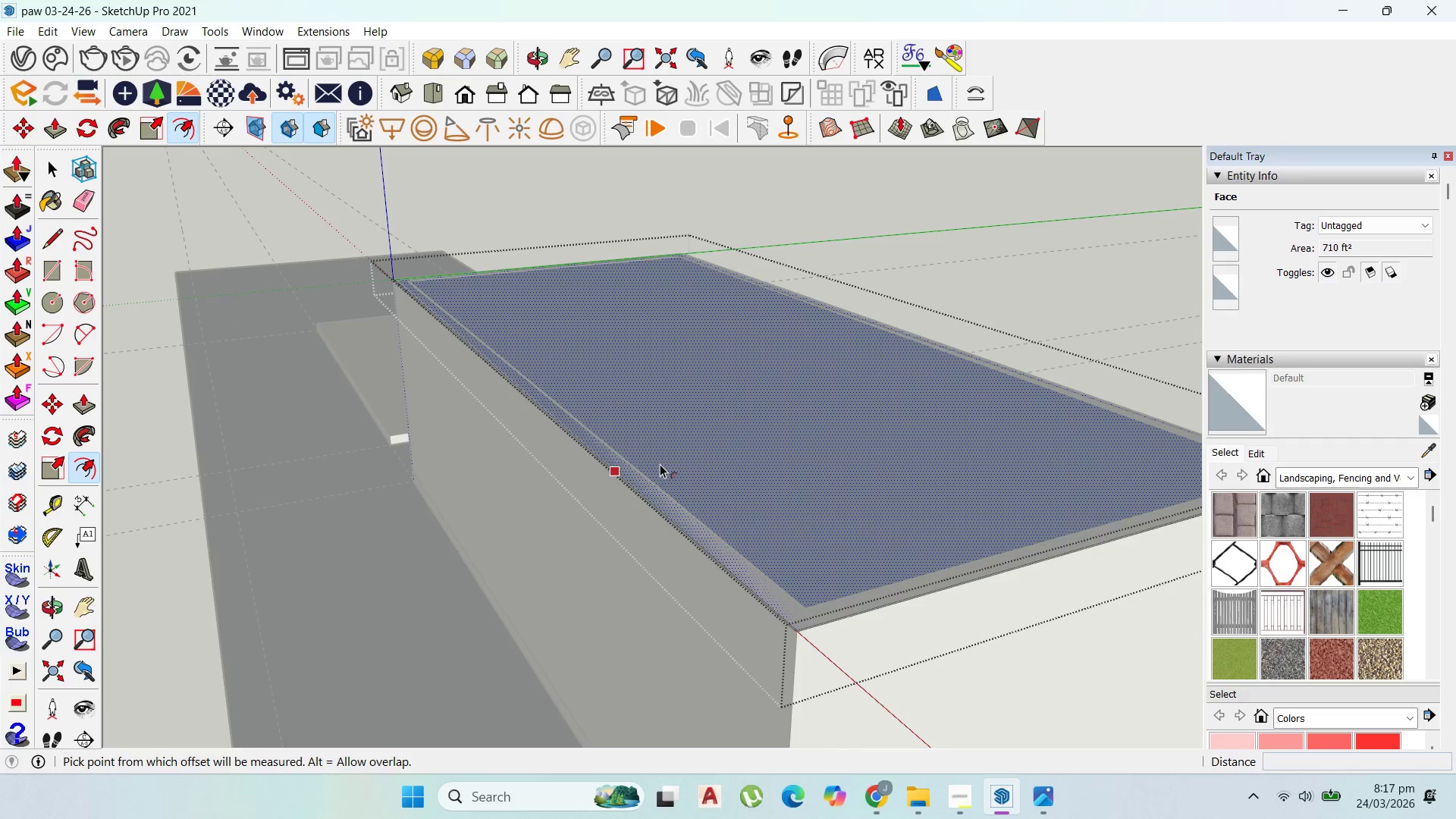 
type(p100)
 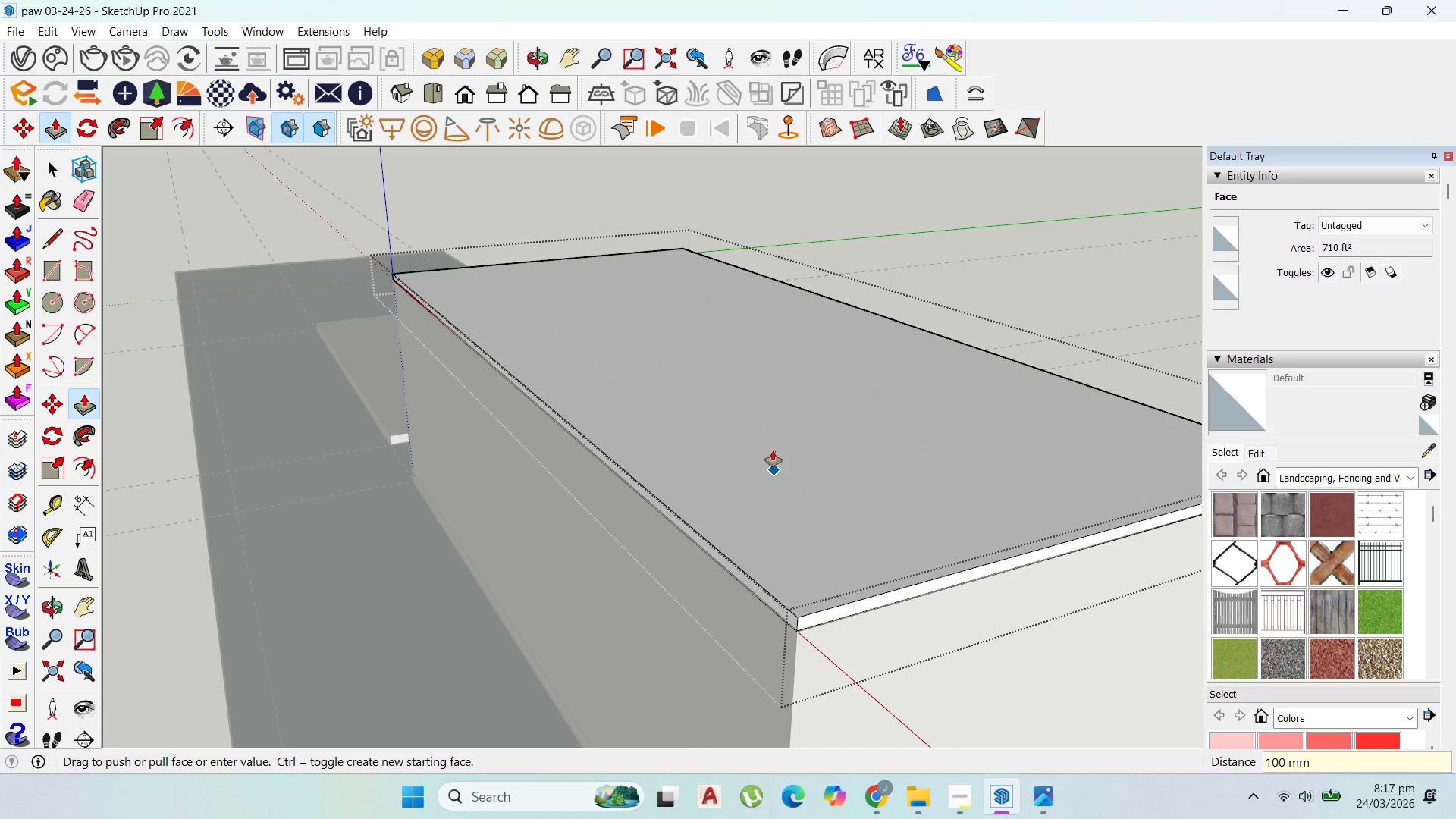 
left_click_drag(start_coordinate=[774, 470], to_coordinate=[773, 450])
 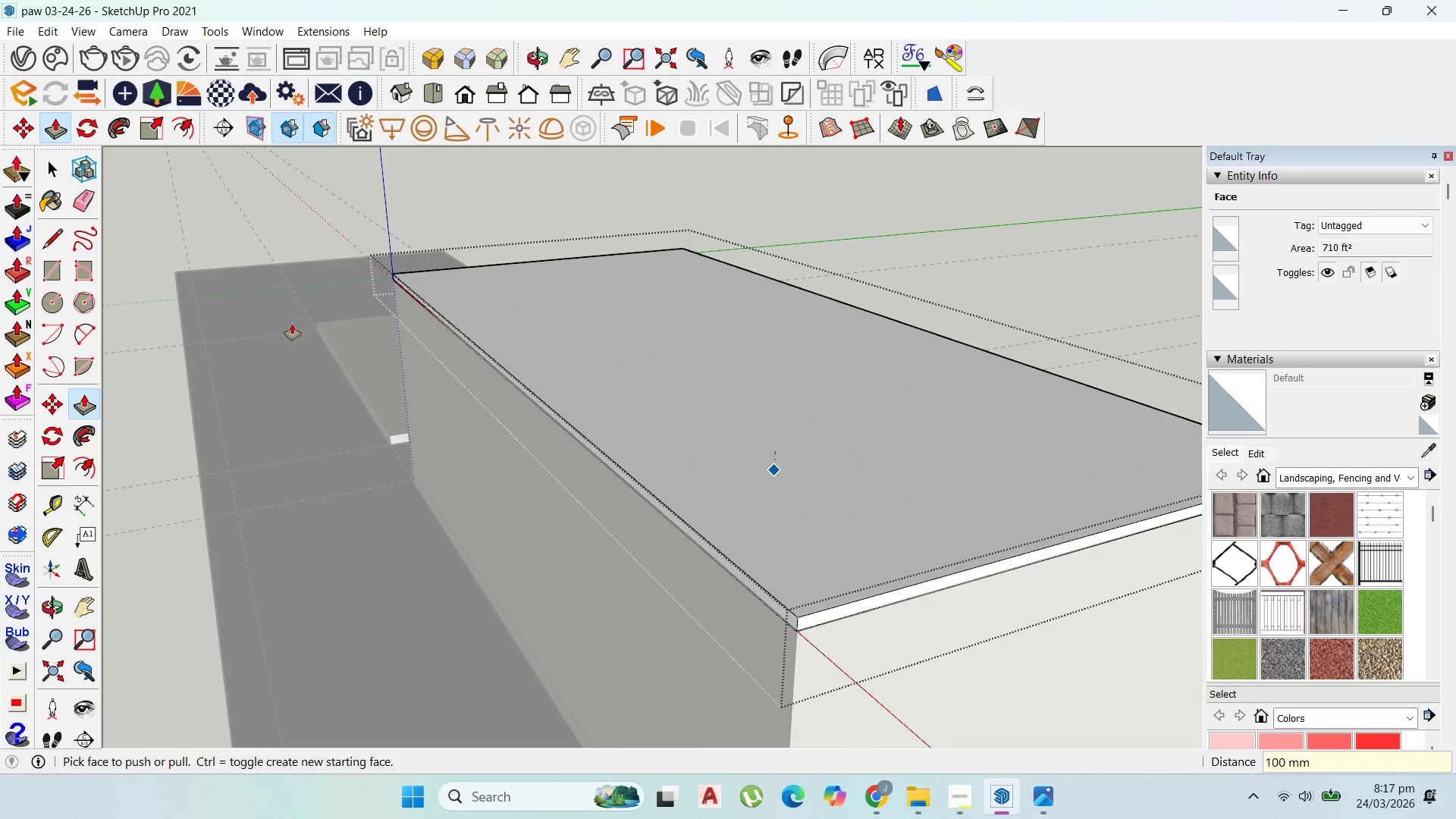 
key(Enter)
 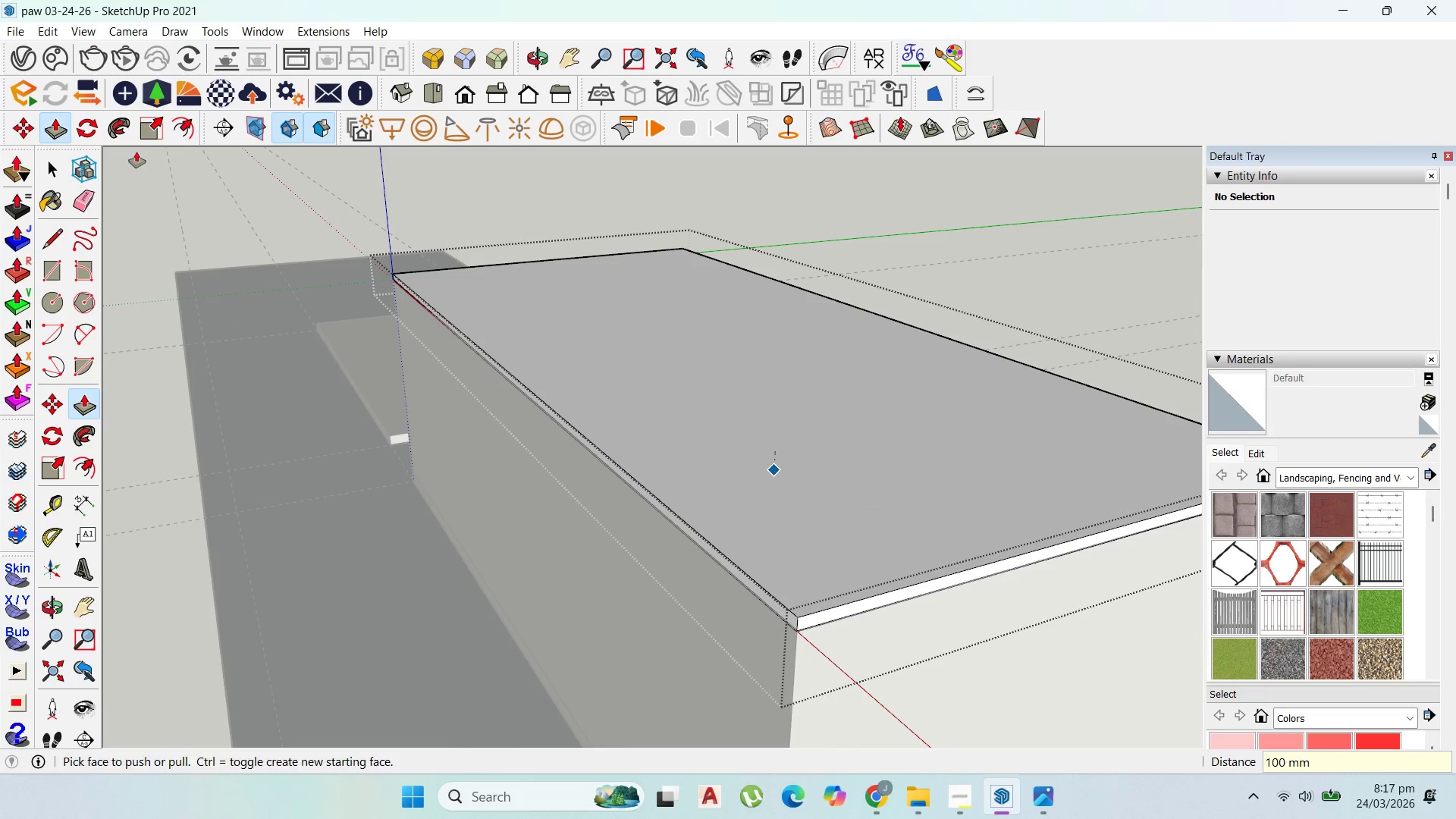 
left_click_drag(start_coordinate=[184, 126], to_coordinate=[190, 128])
 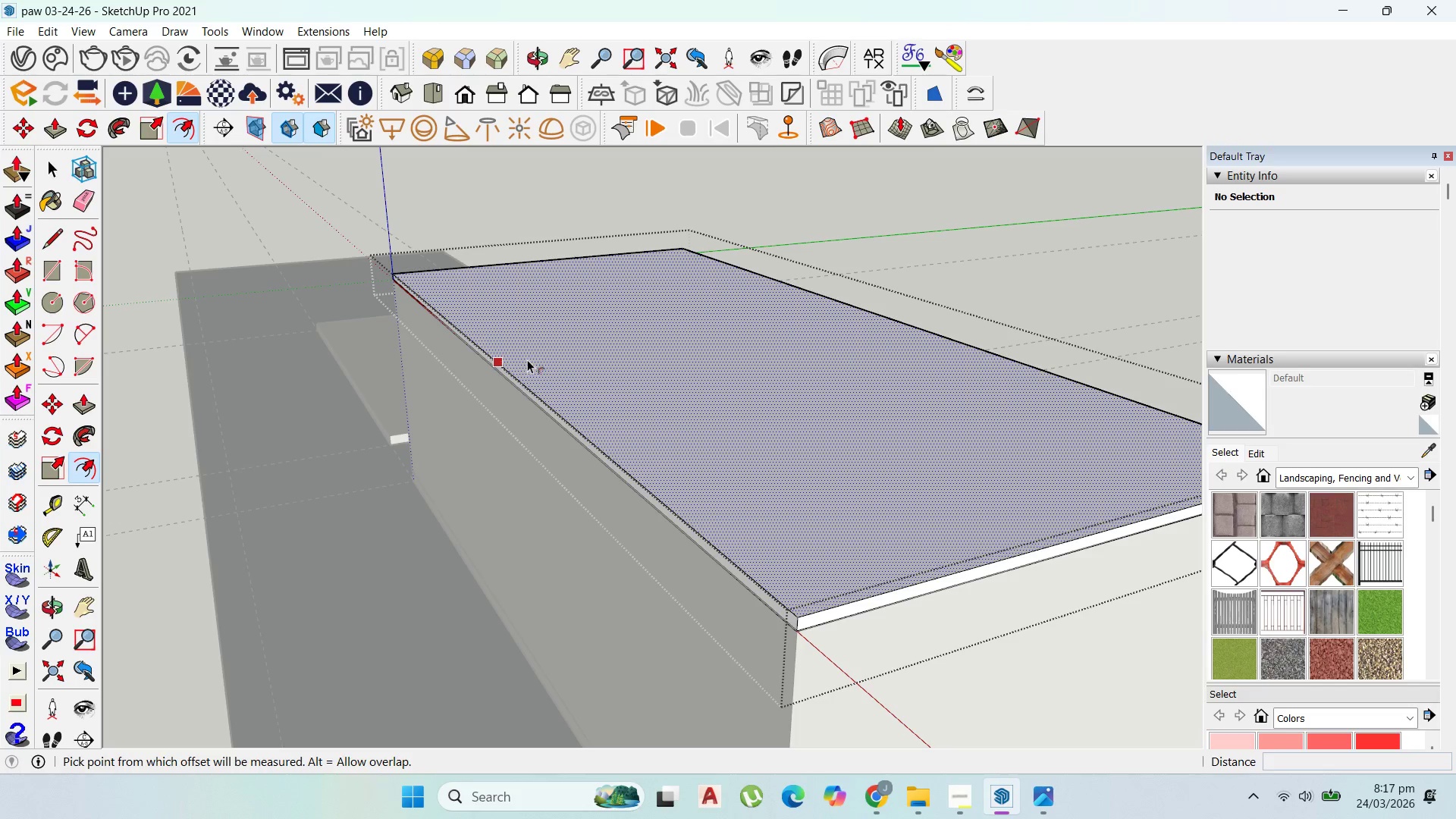 
left_click_drag(start_coordinate=[529, 360], to_coordinate=[532, 366])
 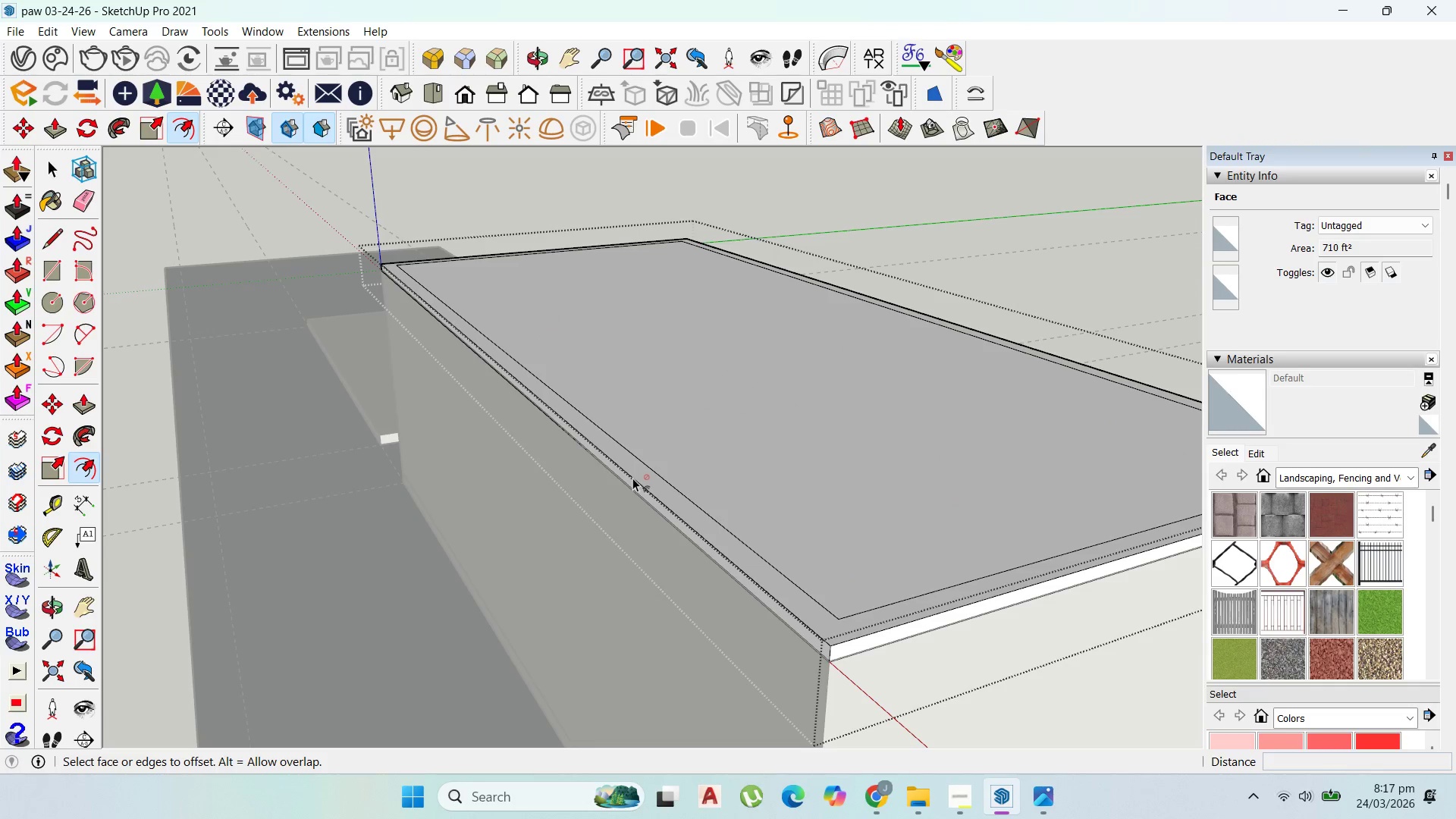 
type(200)
 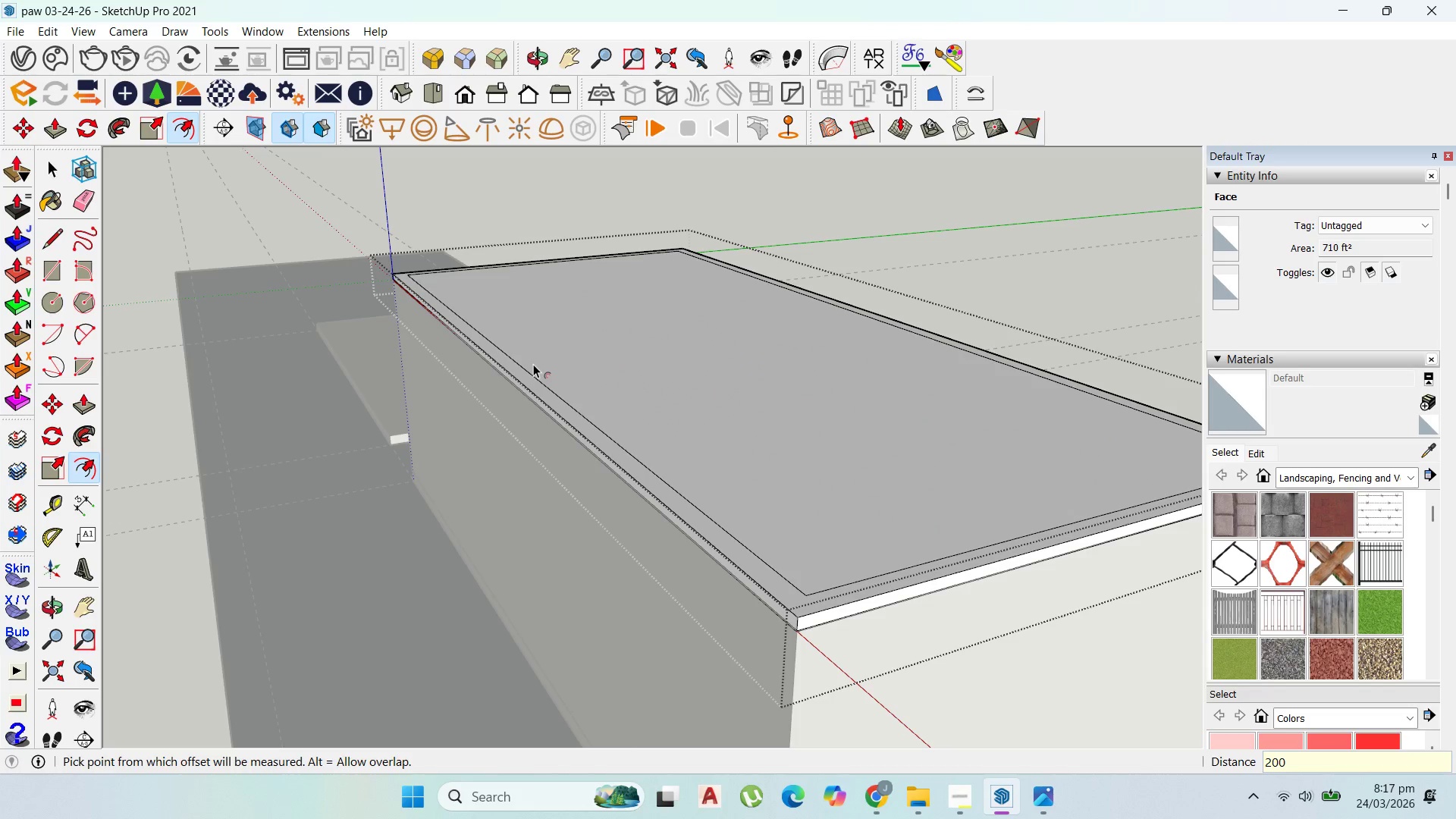 
key(Enter)
 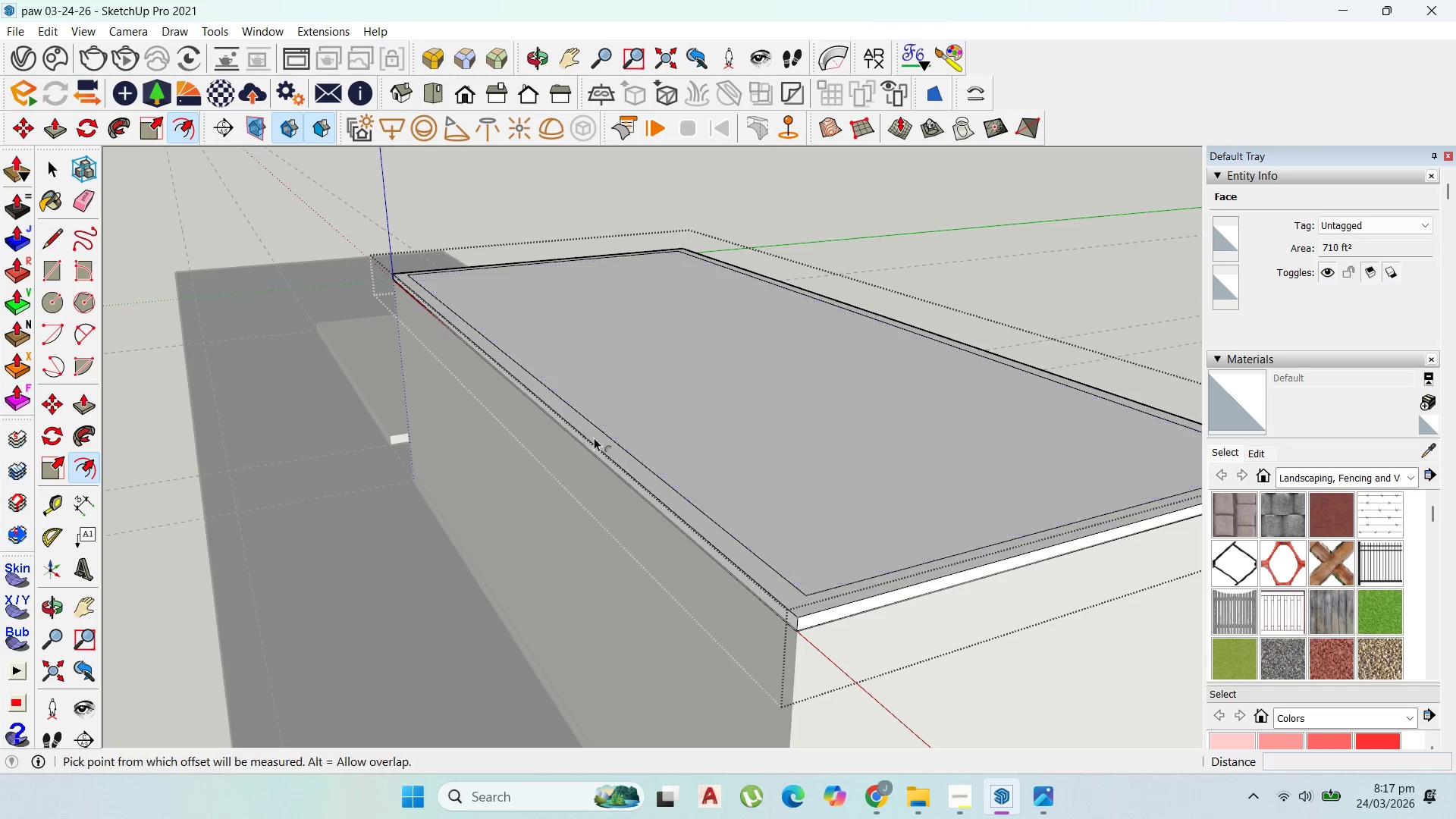 
scroll: coordinate [601, 447], scroll_direction: up, amount: 1.0
 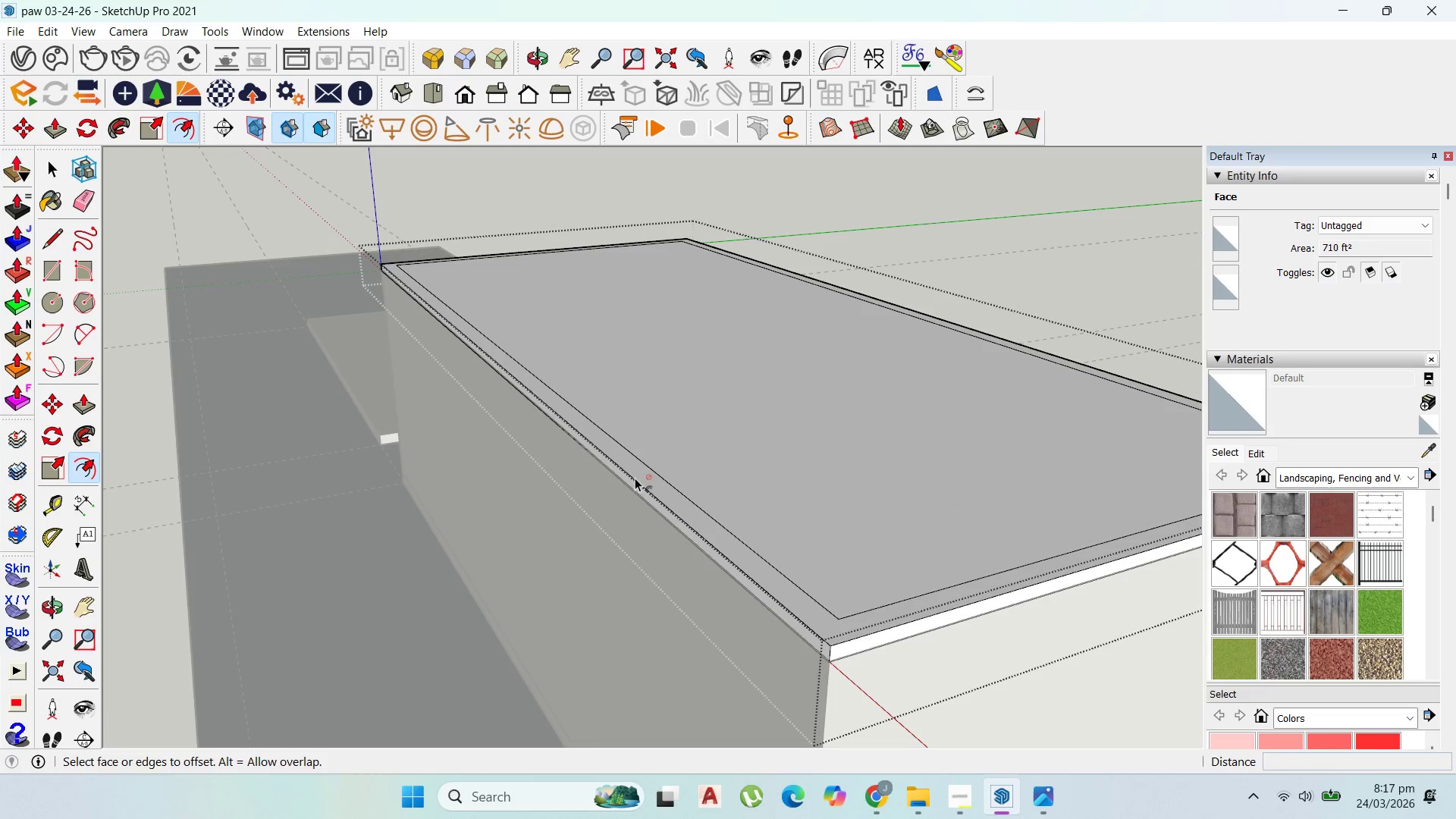 
key(P)
 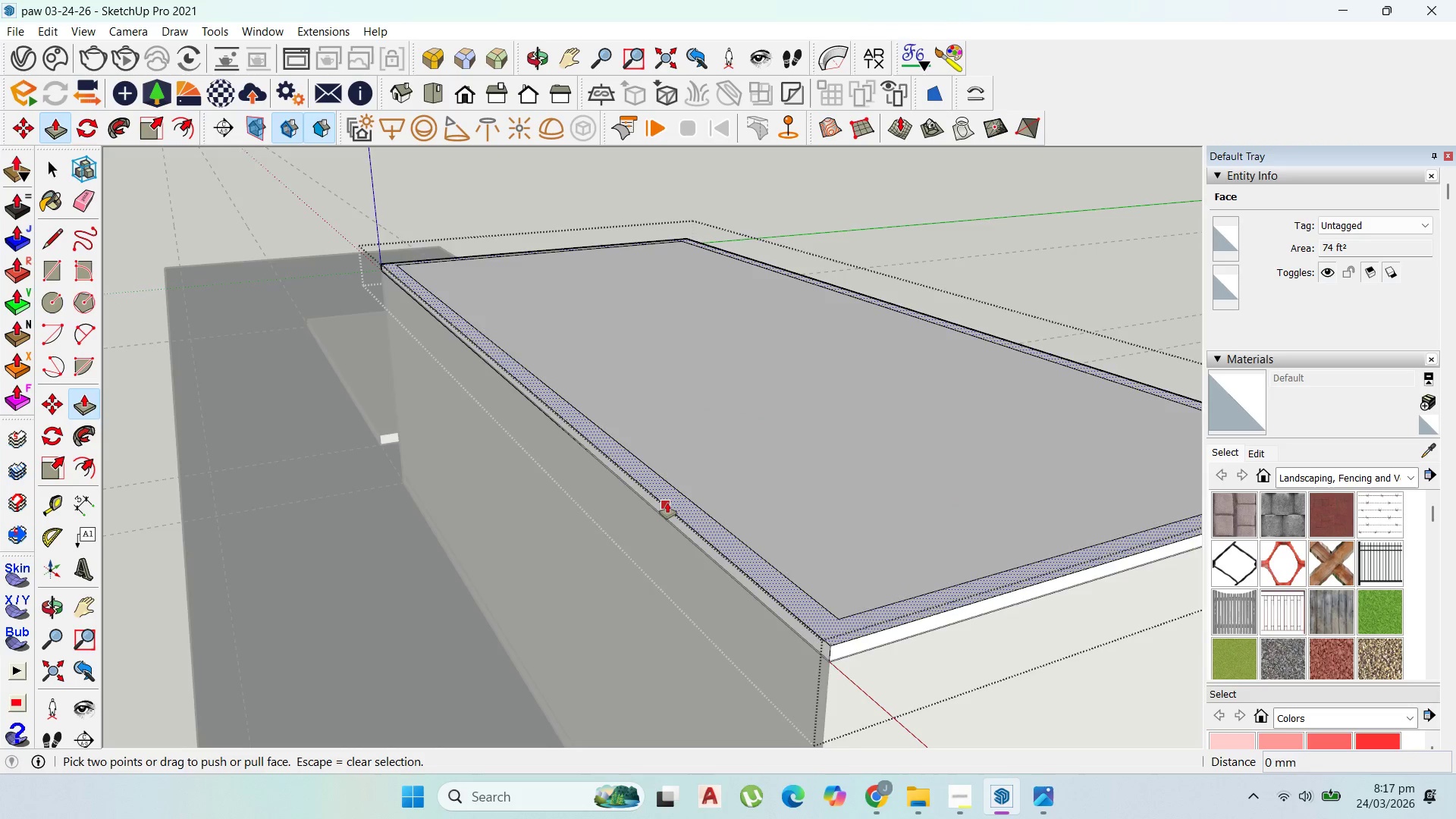 
scroll: coordinate [667, 503], scroll_direction: up, amount: 2.0
 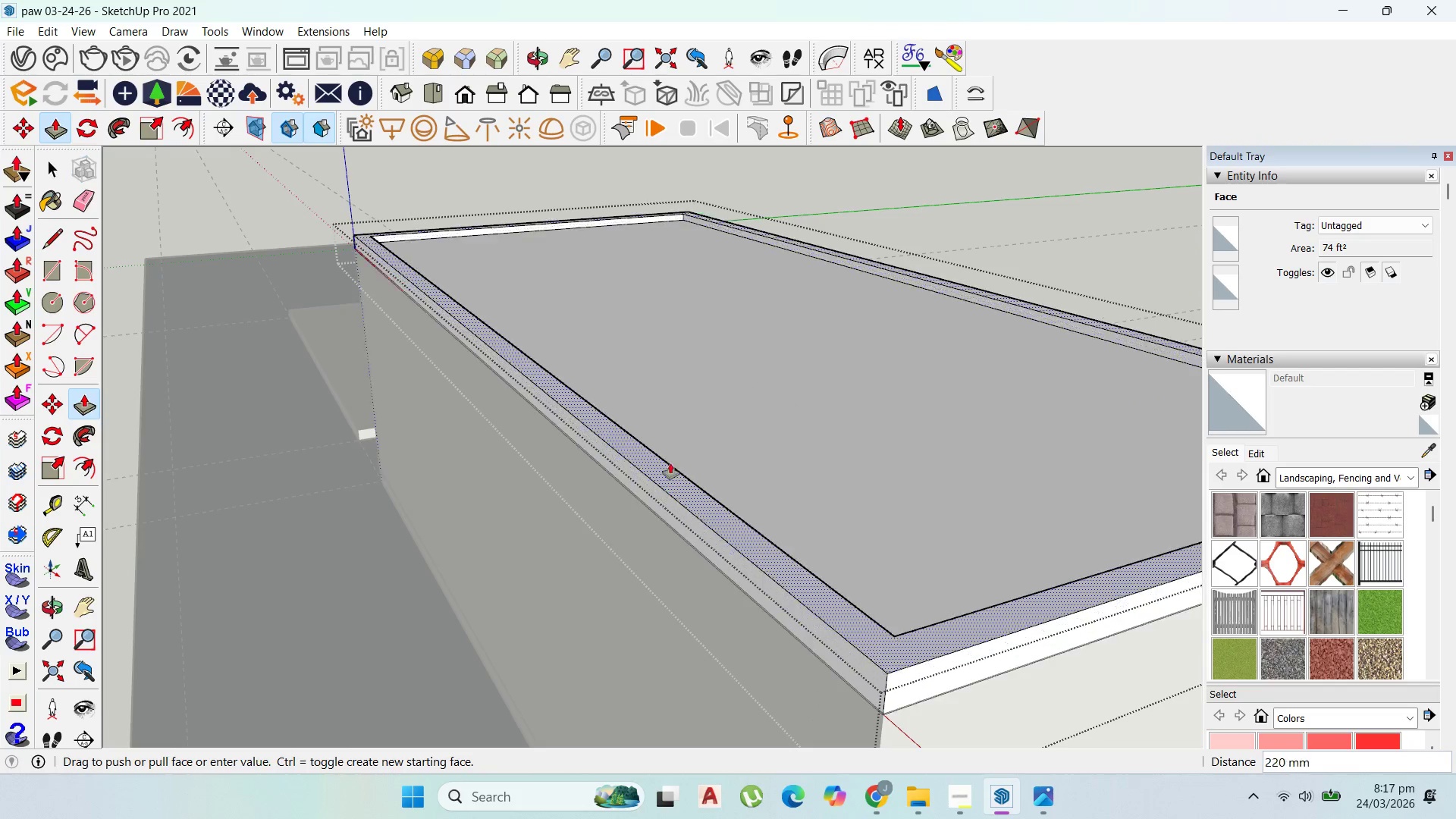 
scroll: coordinate [673, 436], scroll_direction: down, amount: 5.0
 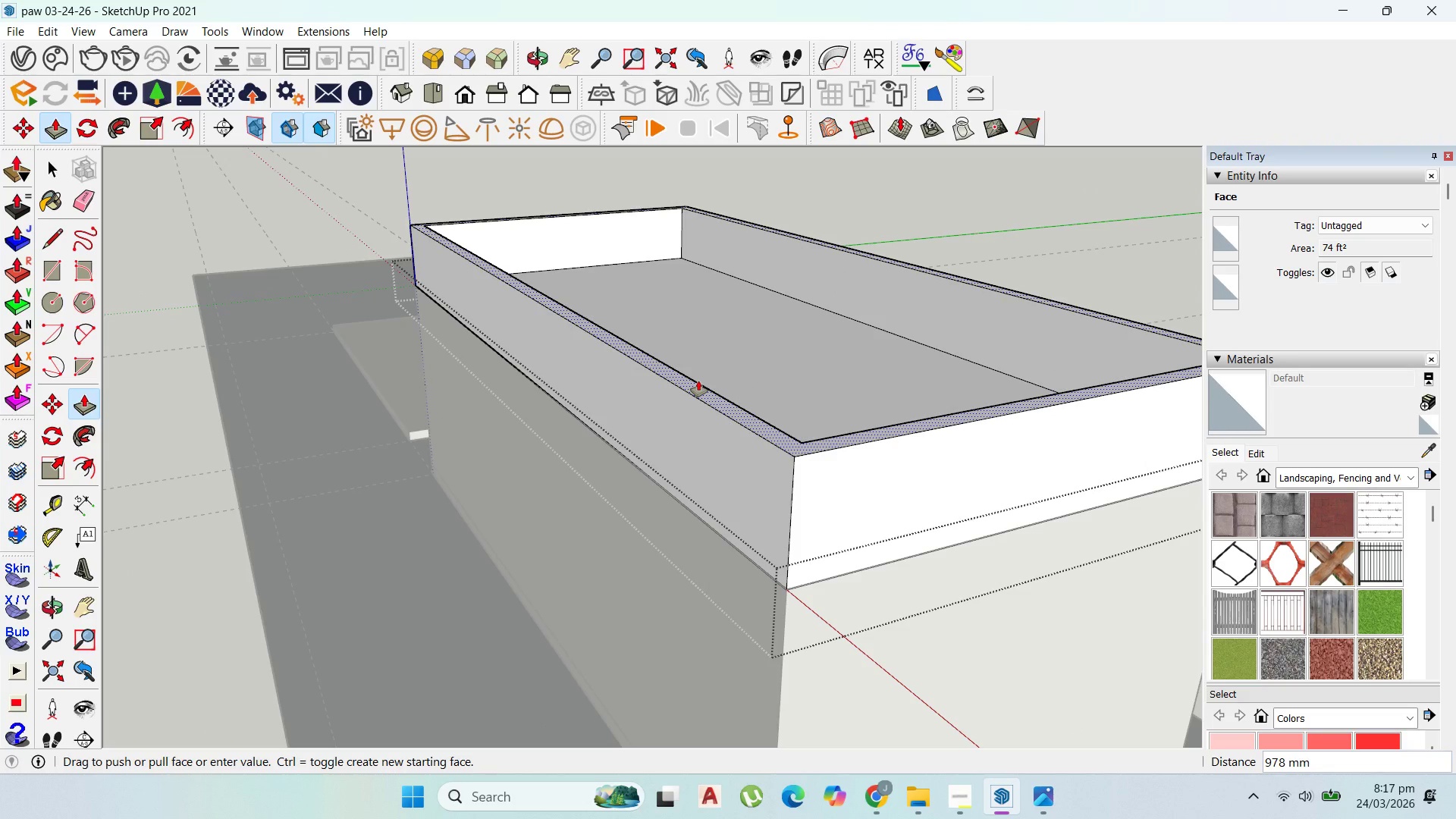 
type(1000)
 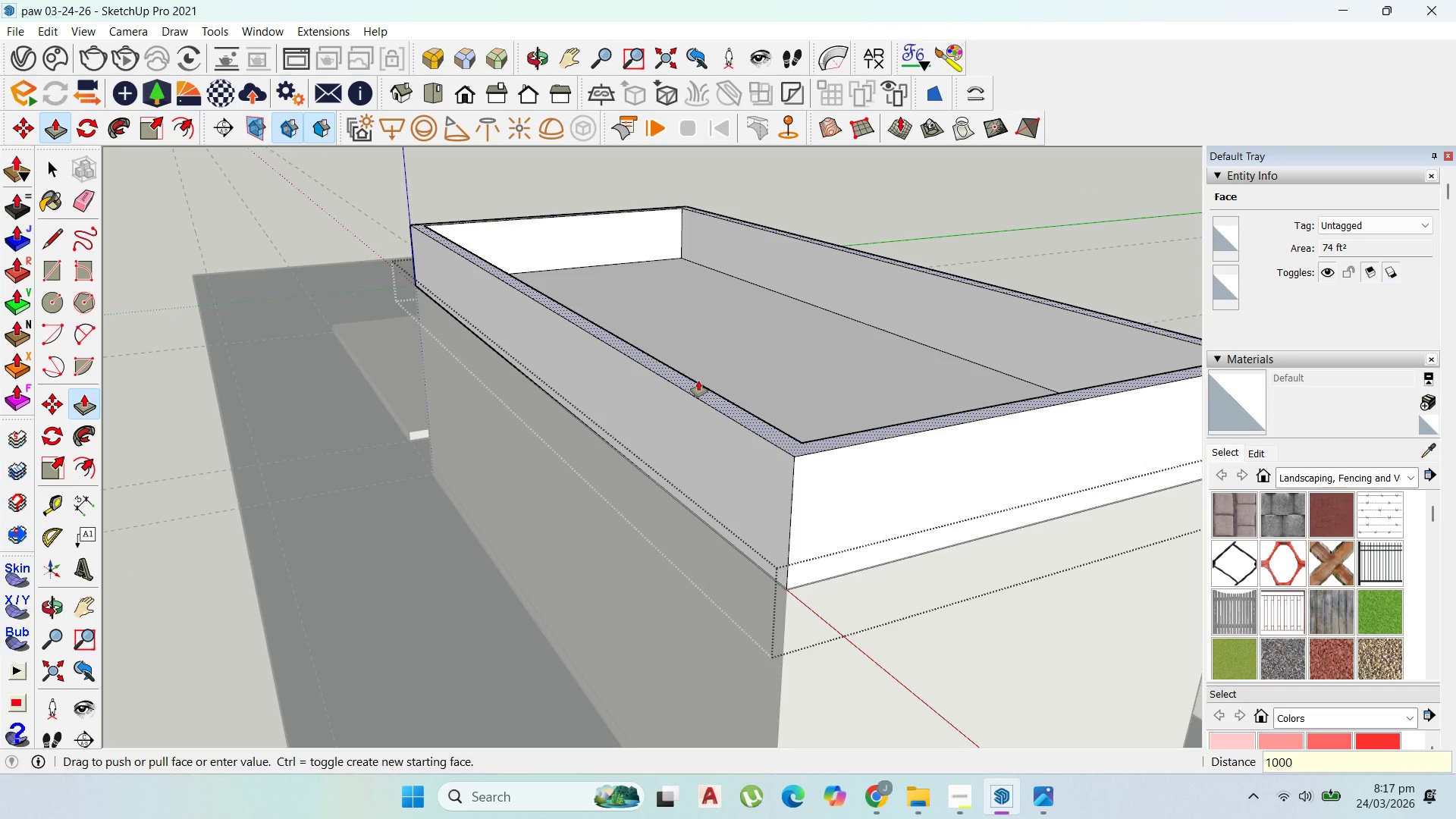 
key(Enter)
 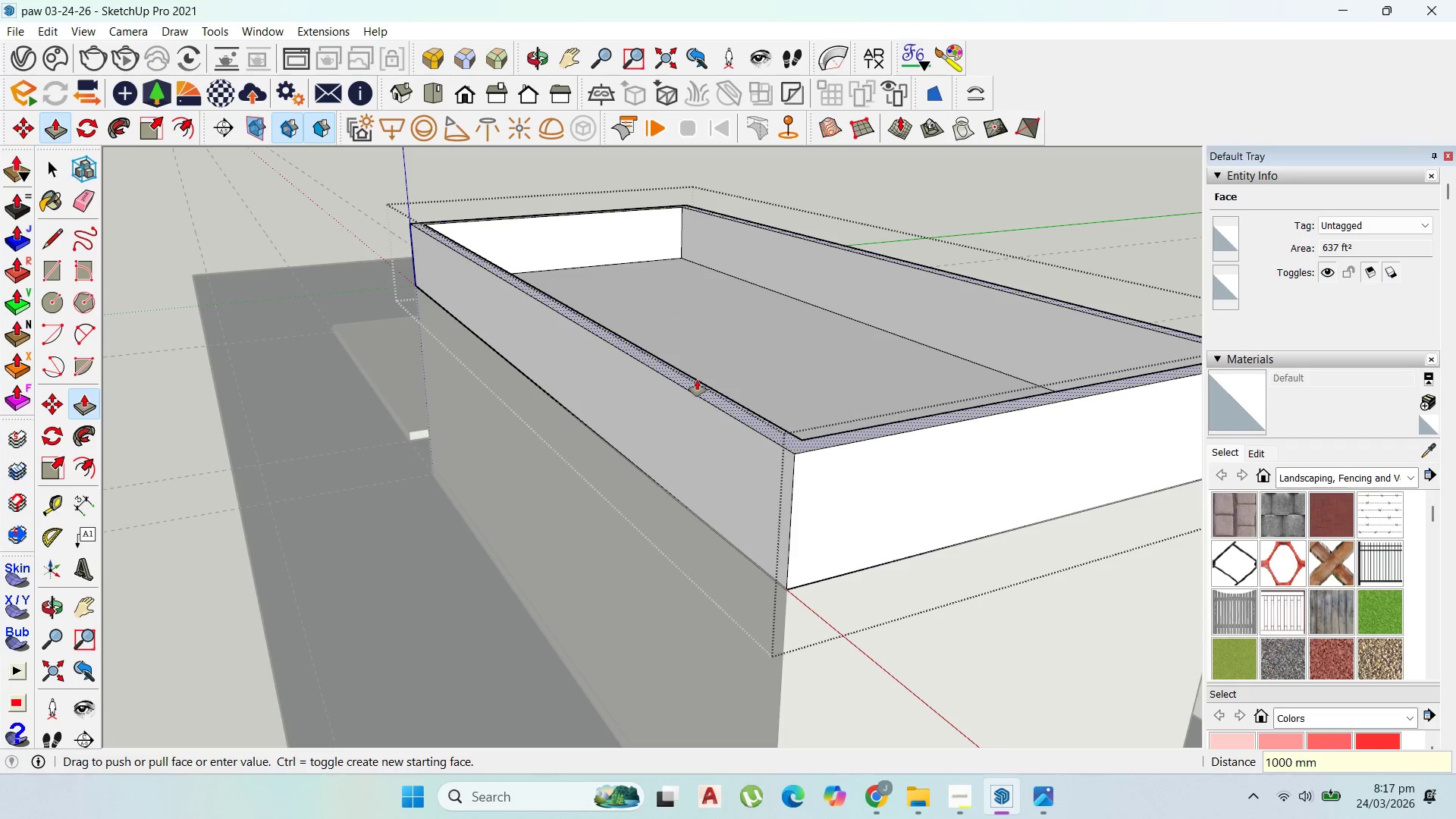 
scroll: coordinate [711, 347], scroll_direction: down, amount: 3.0
 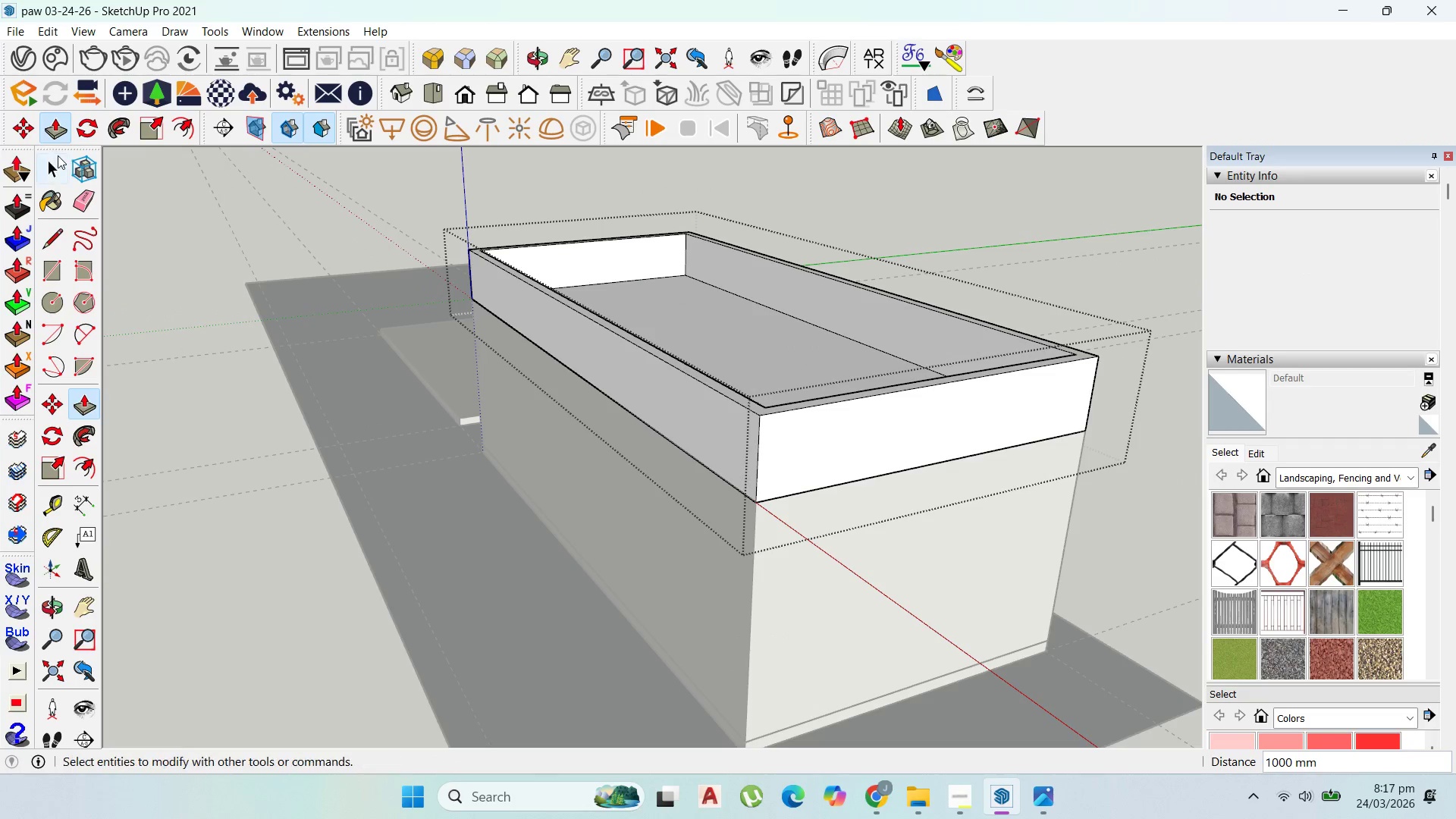 
left_click([56, 162])
 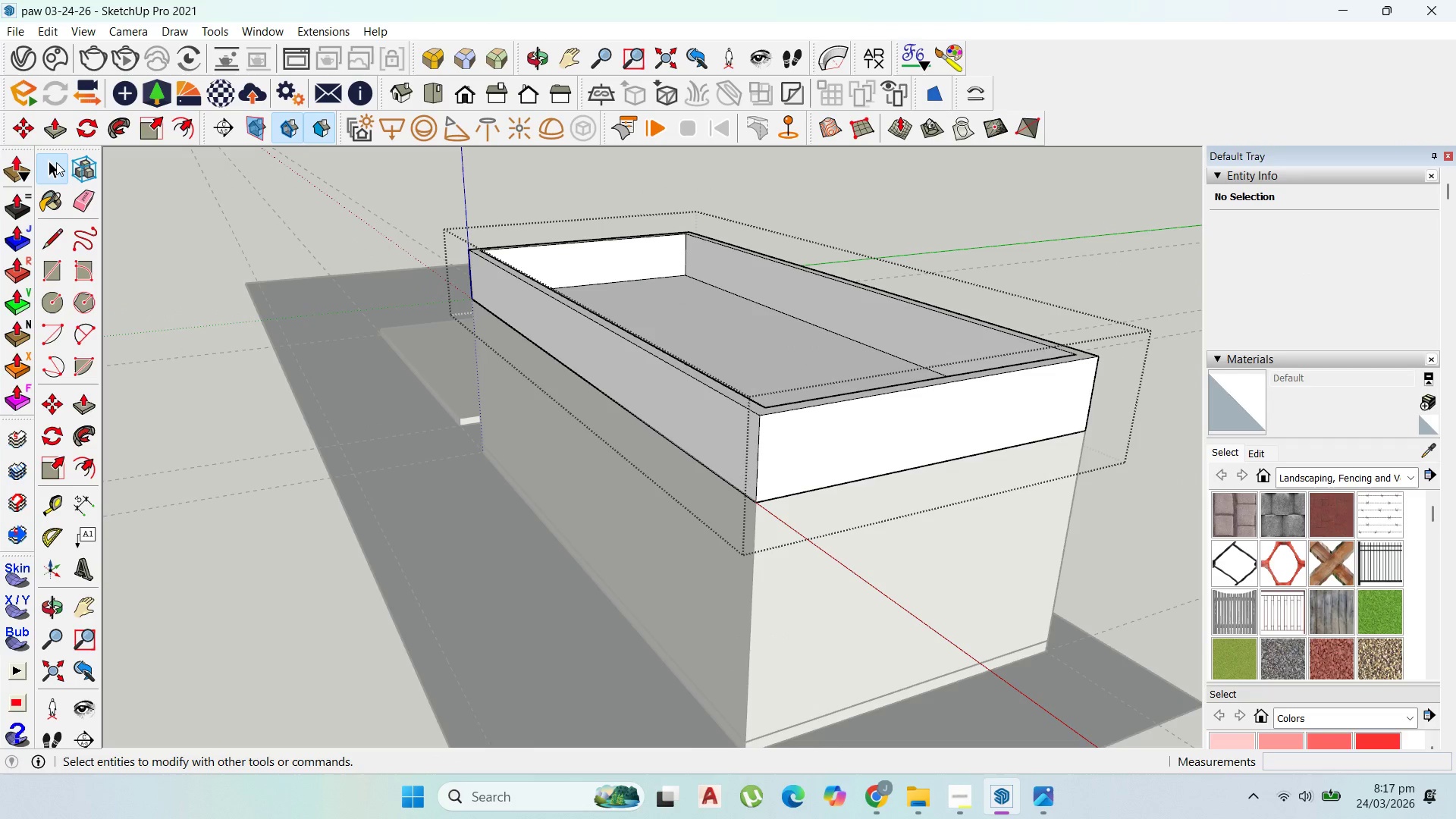 
key(Escape)
 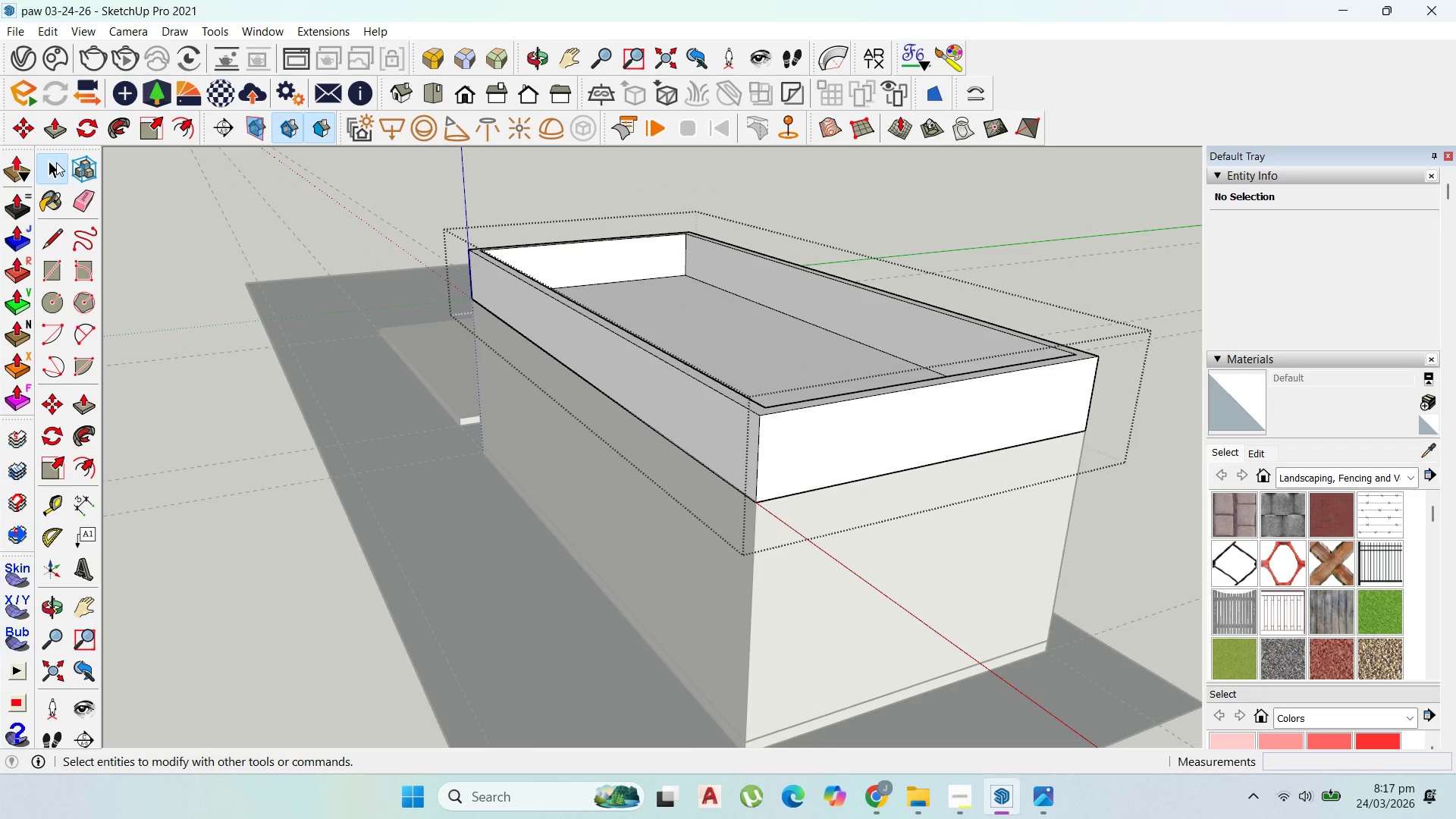 
wait(10.69)
 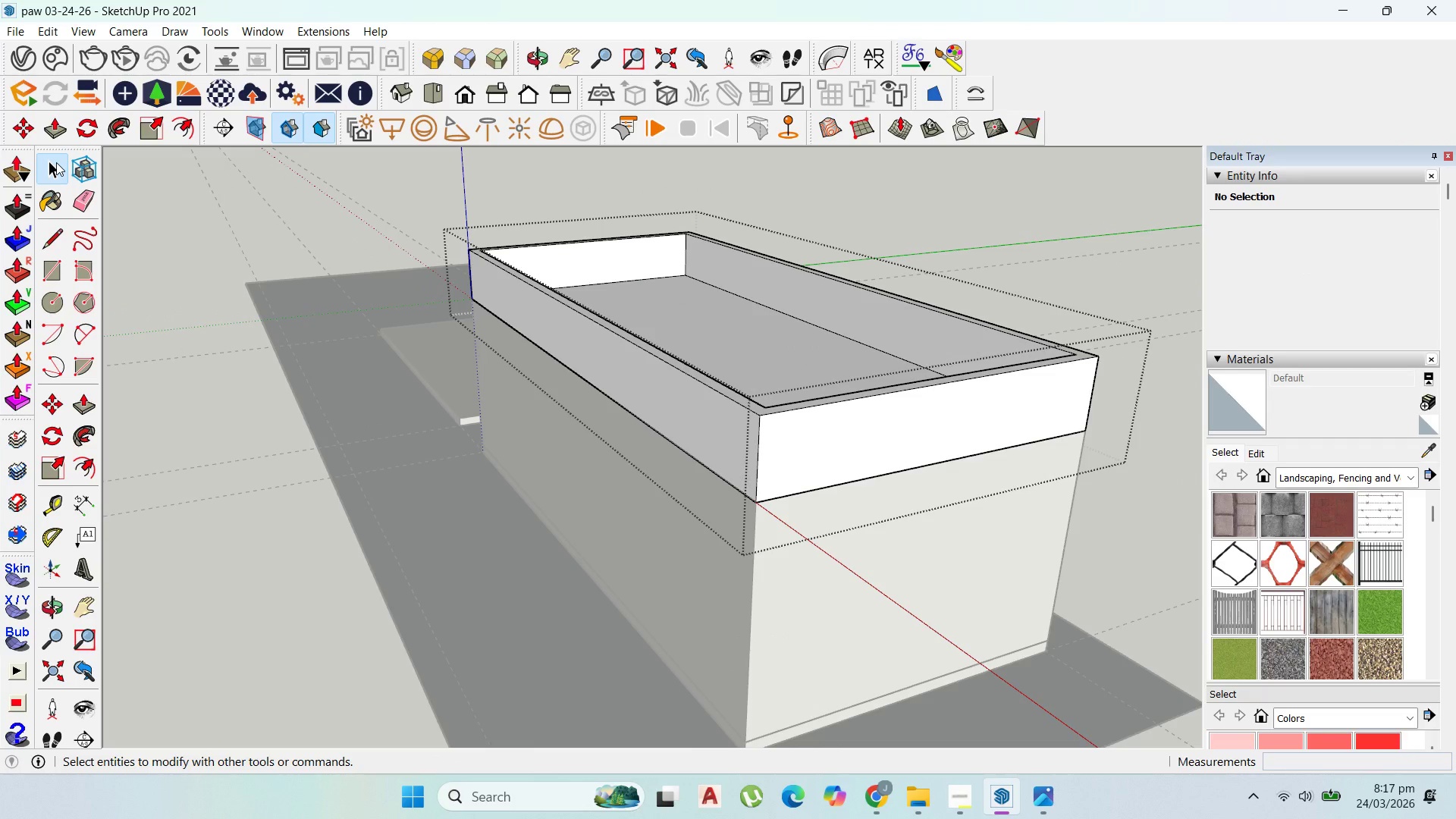 
left_click_drag(start_coordinate=[40, 165], to_coordinate=[46, 167])
 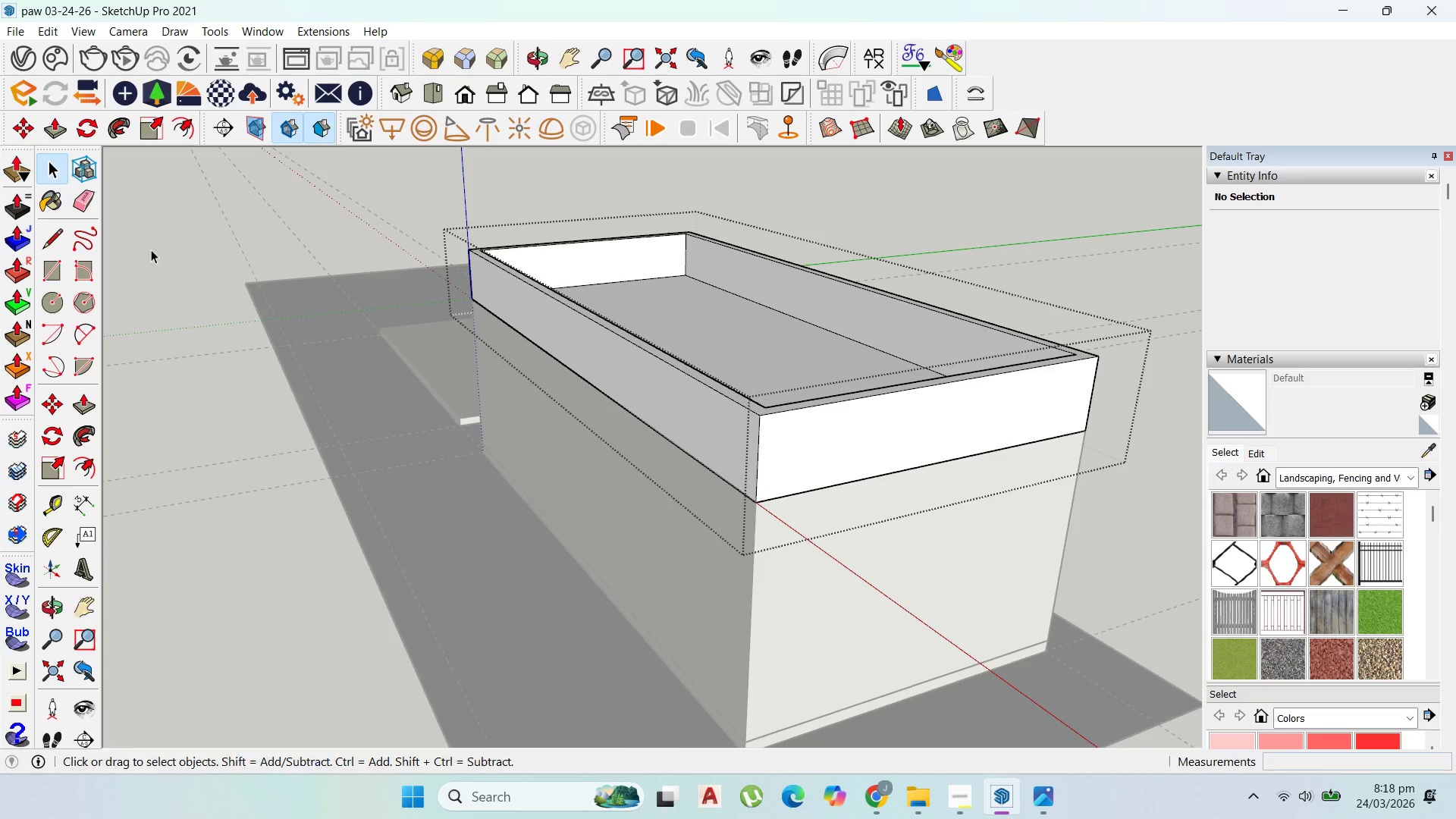 
key(Escape)
 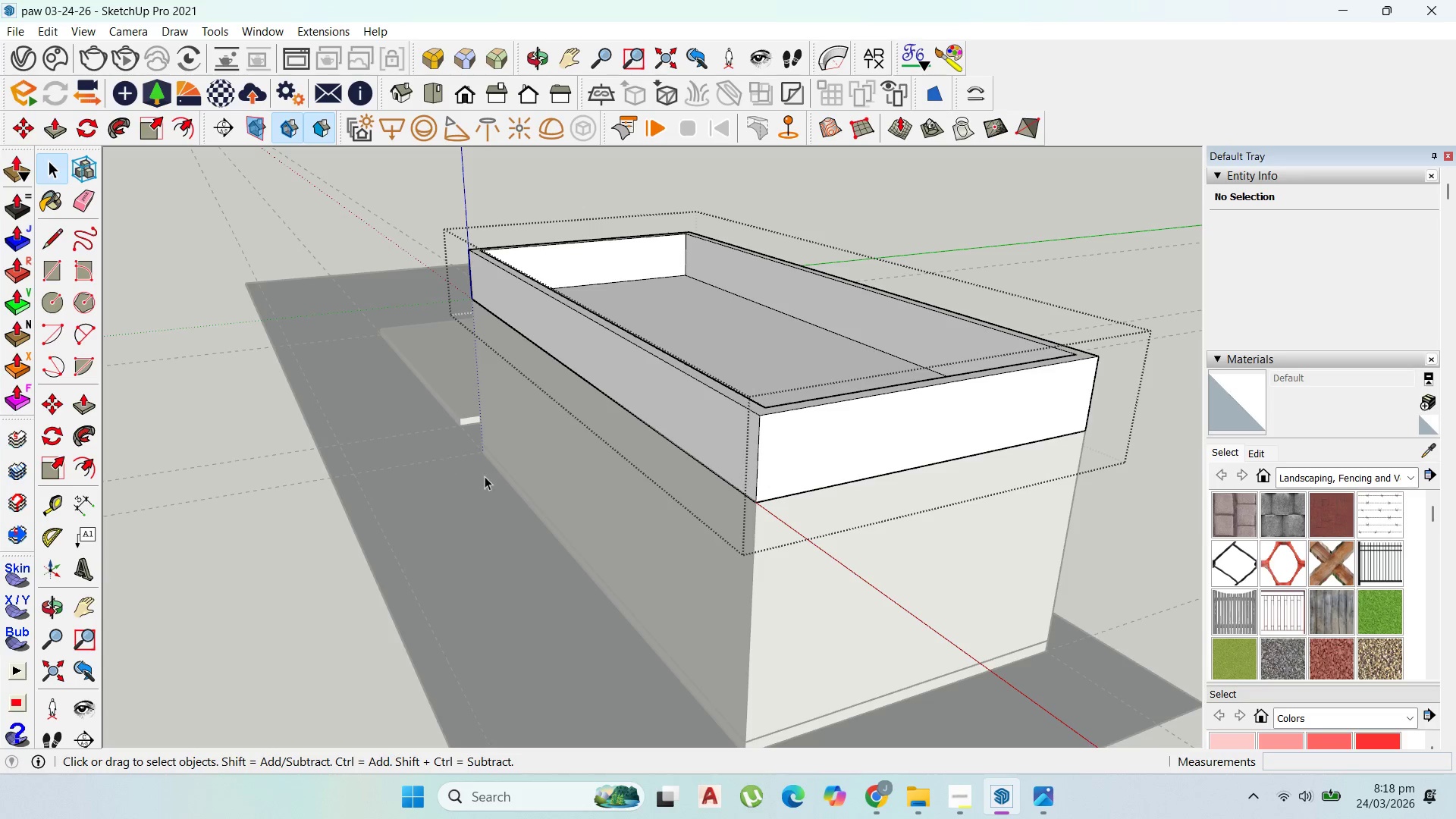 
key(Escape)
 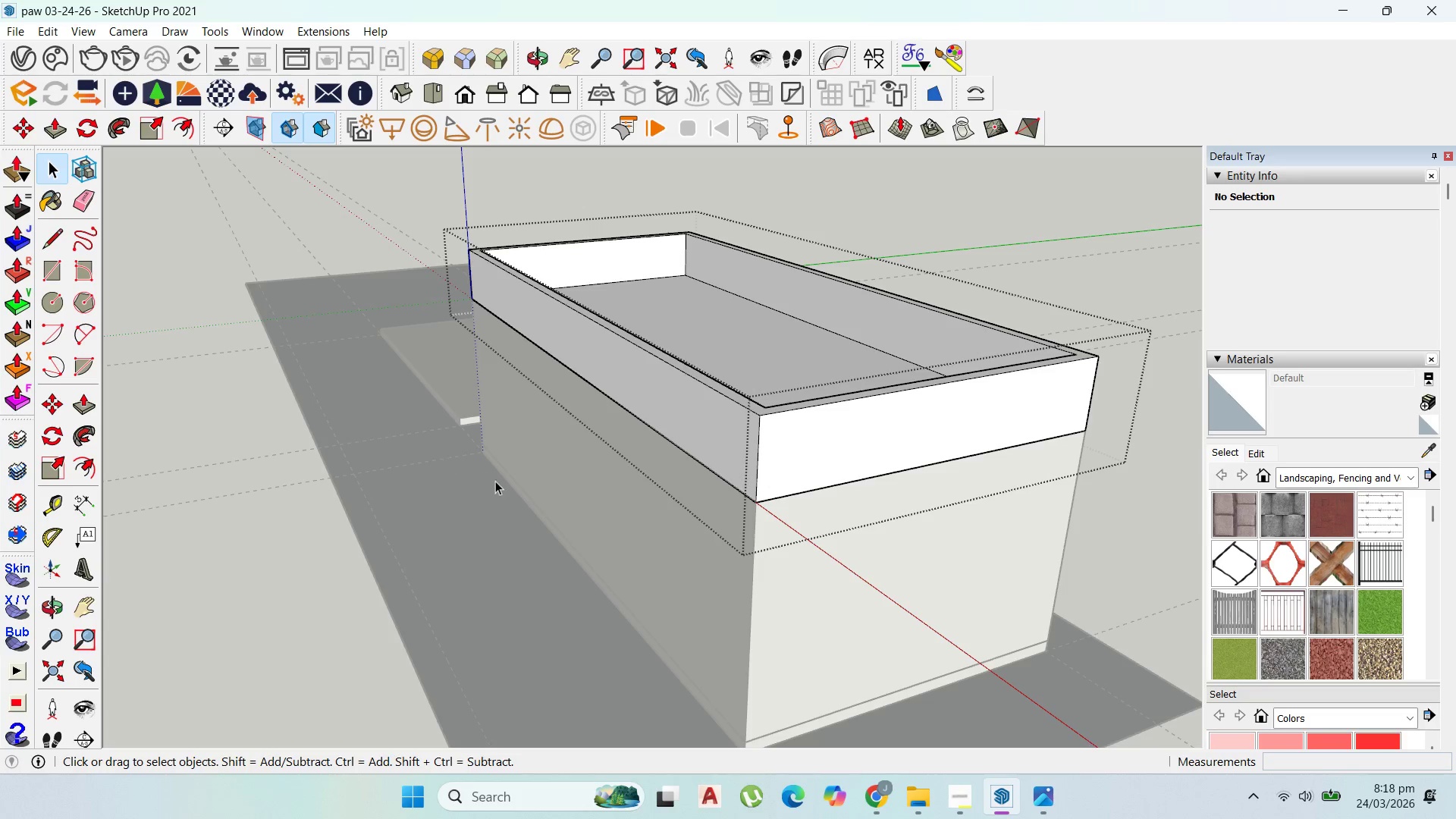 
key(Escape)
 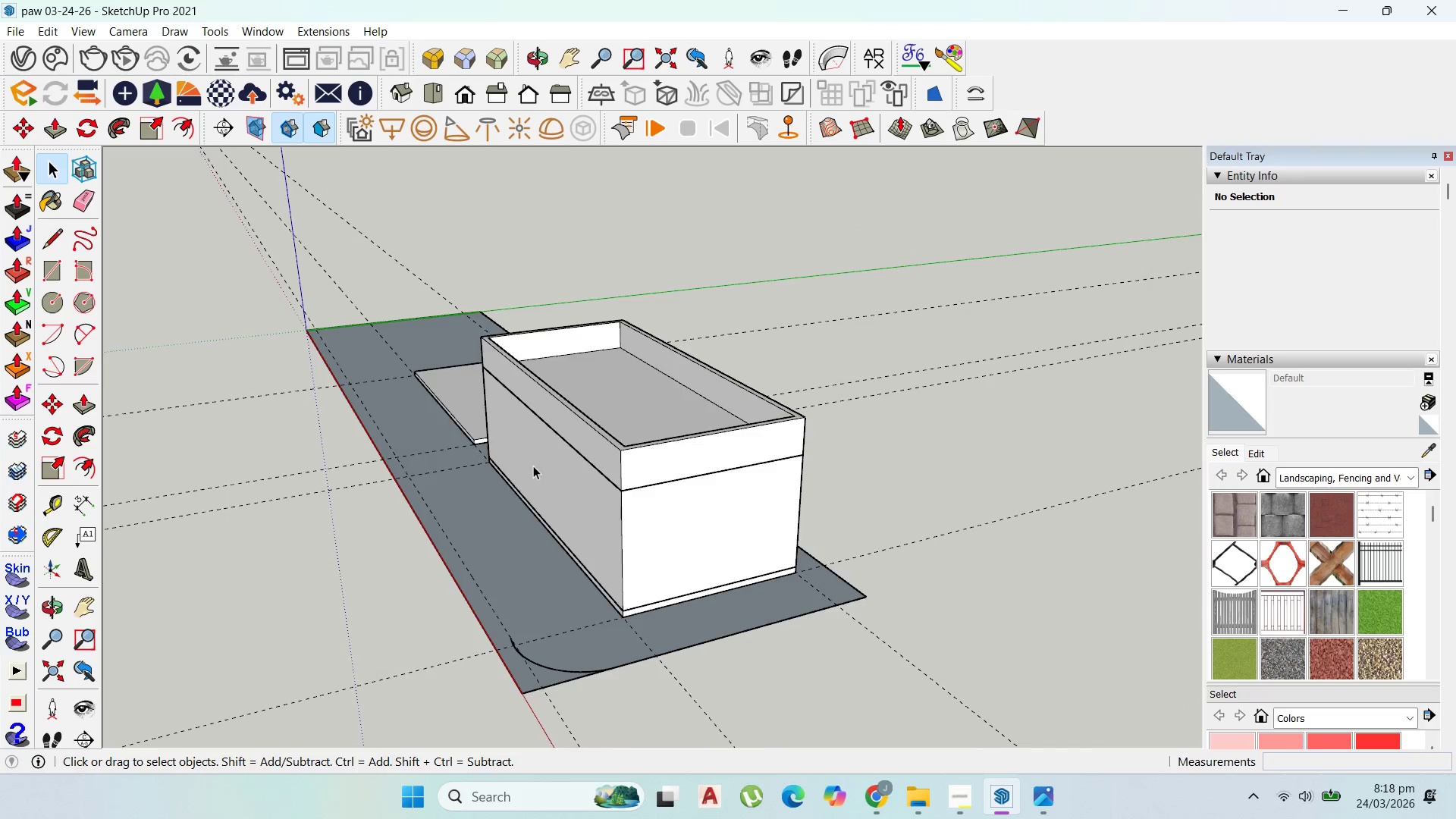 
key(Escape)
 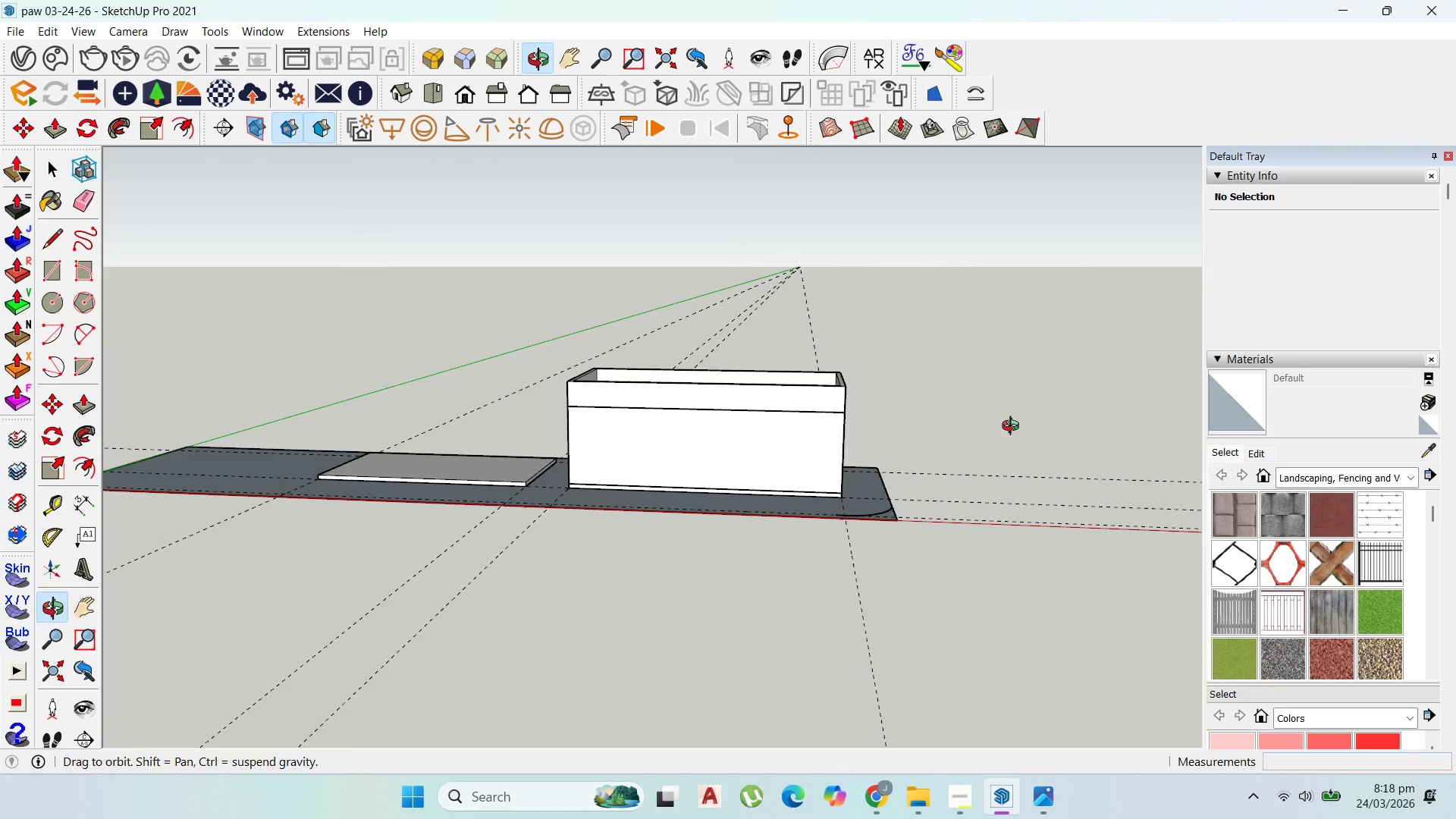 
scroll: coordinate [573, 469], scroll_direction: down, amount: 13.0
 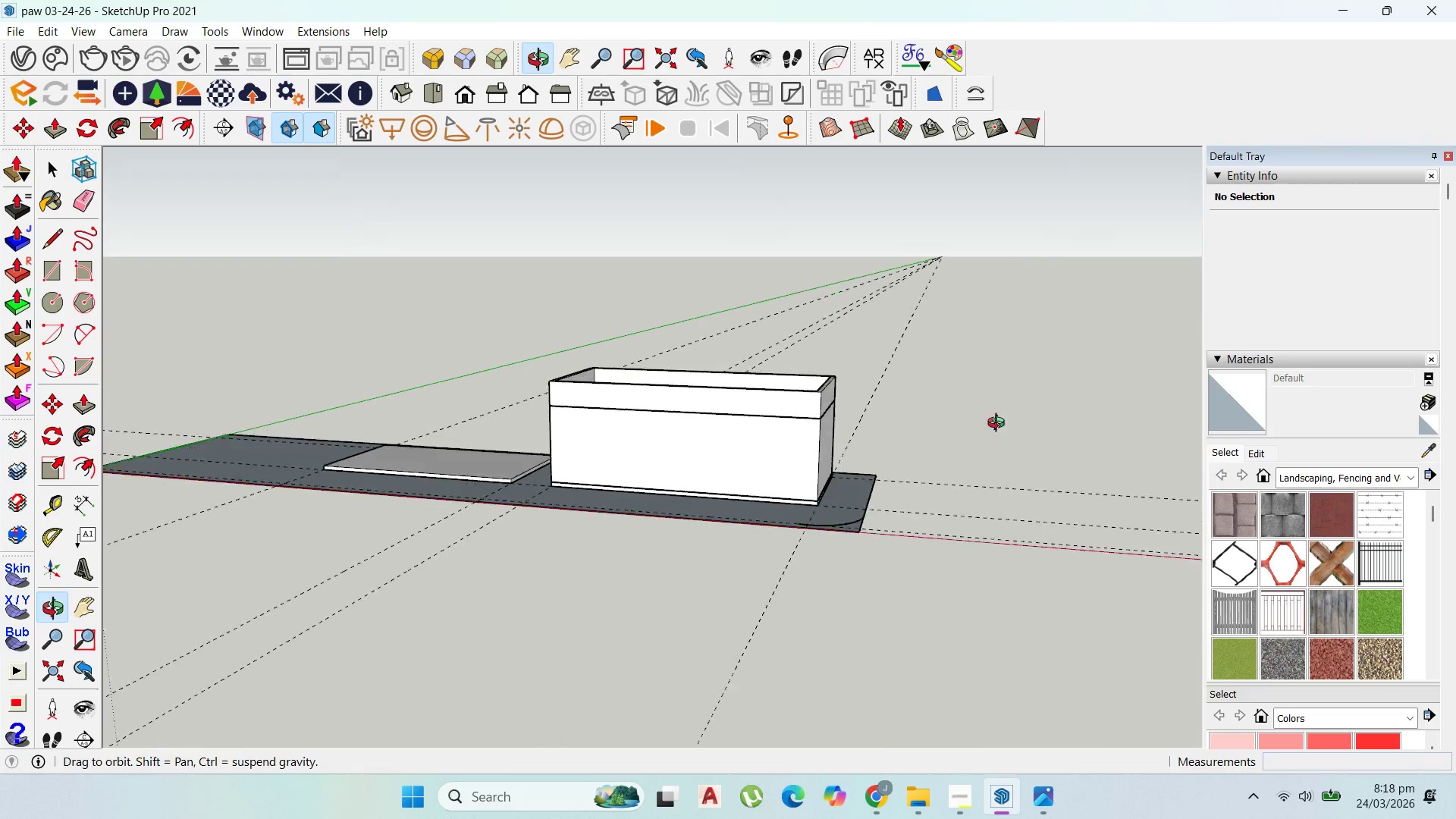 
scroll: coordinate [812, 599], scroll_direction: up, amount: 15.0
 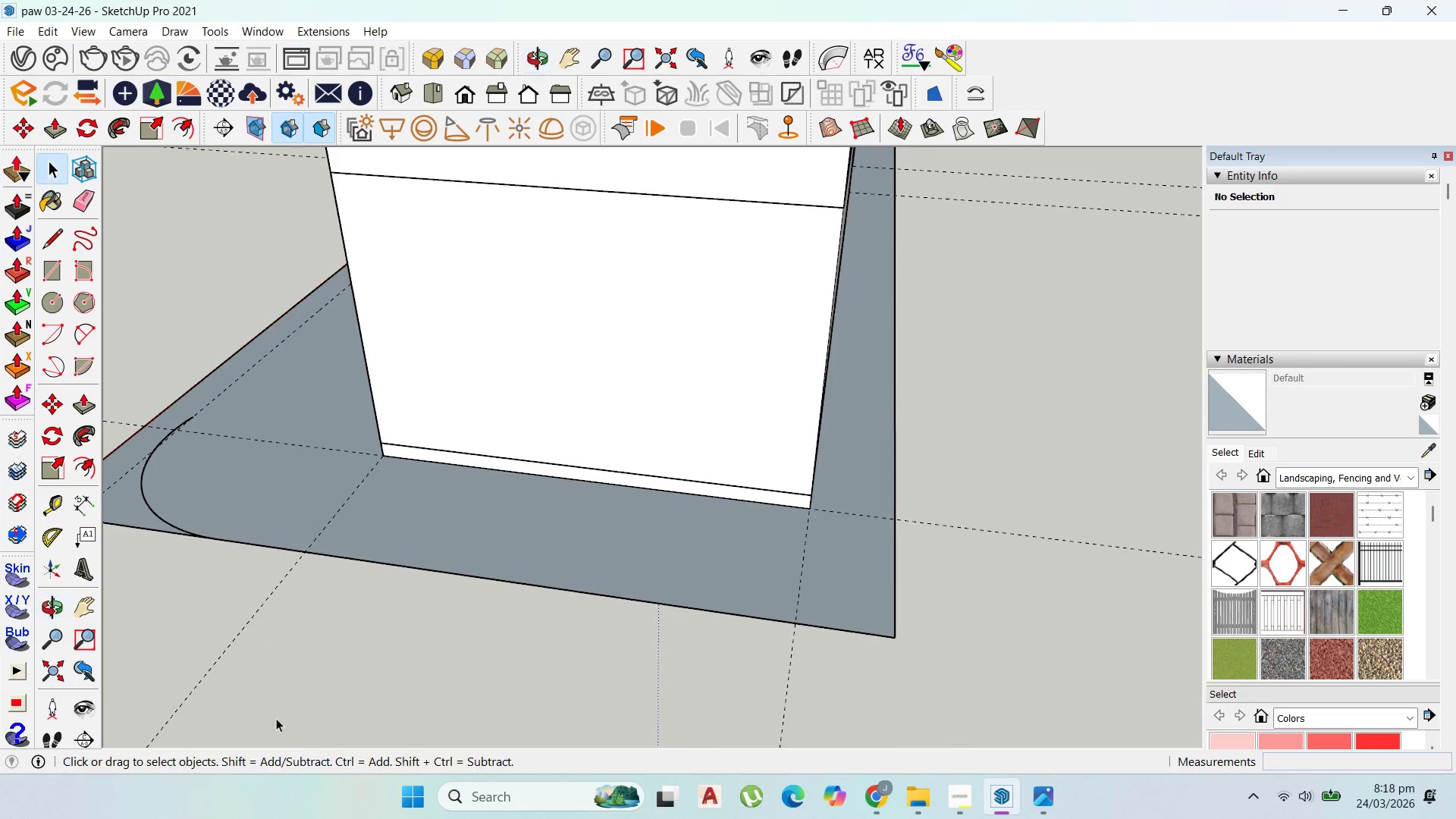 
left_click([237, 546])
 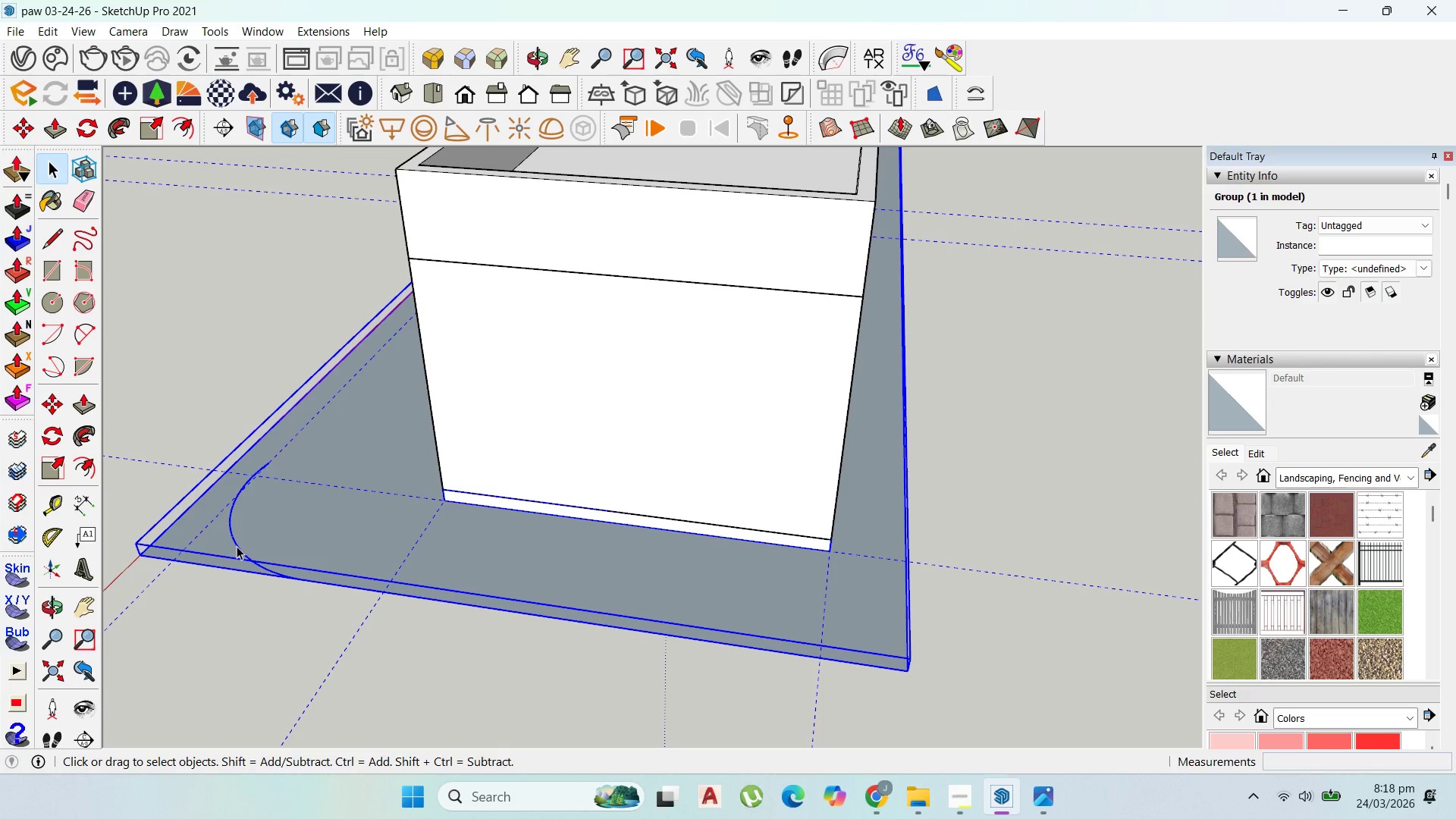 
scroll: coordinate [275, 548], scroll_direction: down, amount: 2.0
 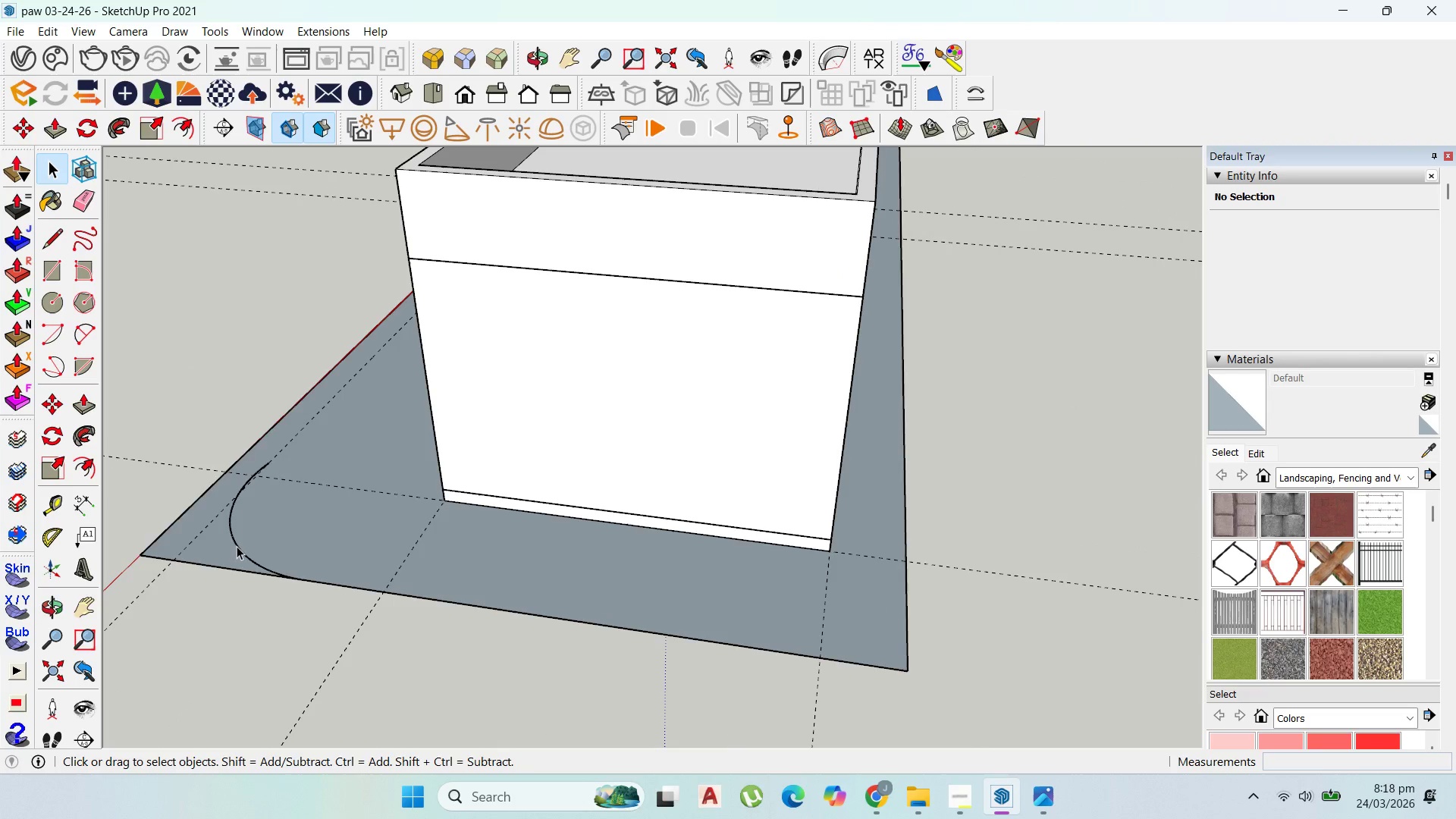 
double_click([237, 546])
 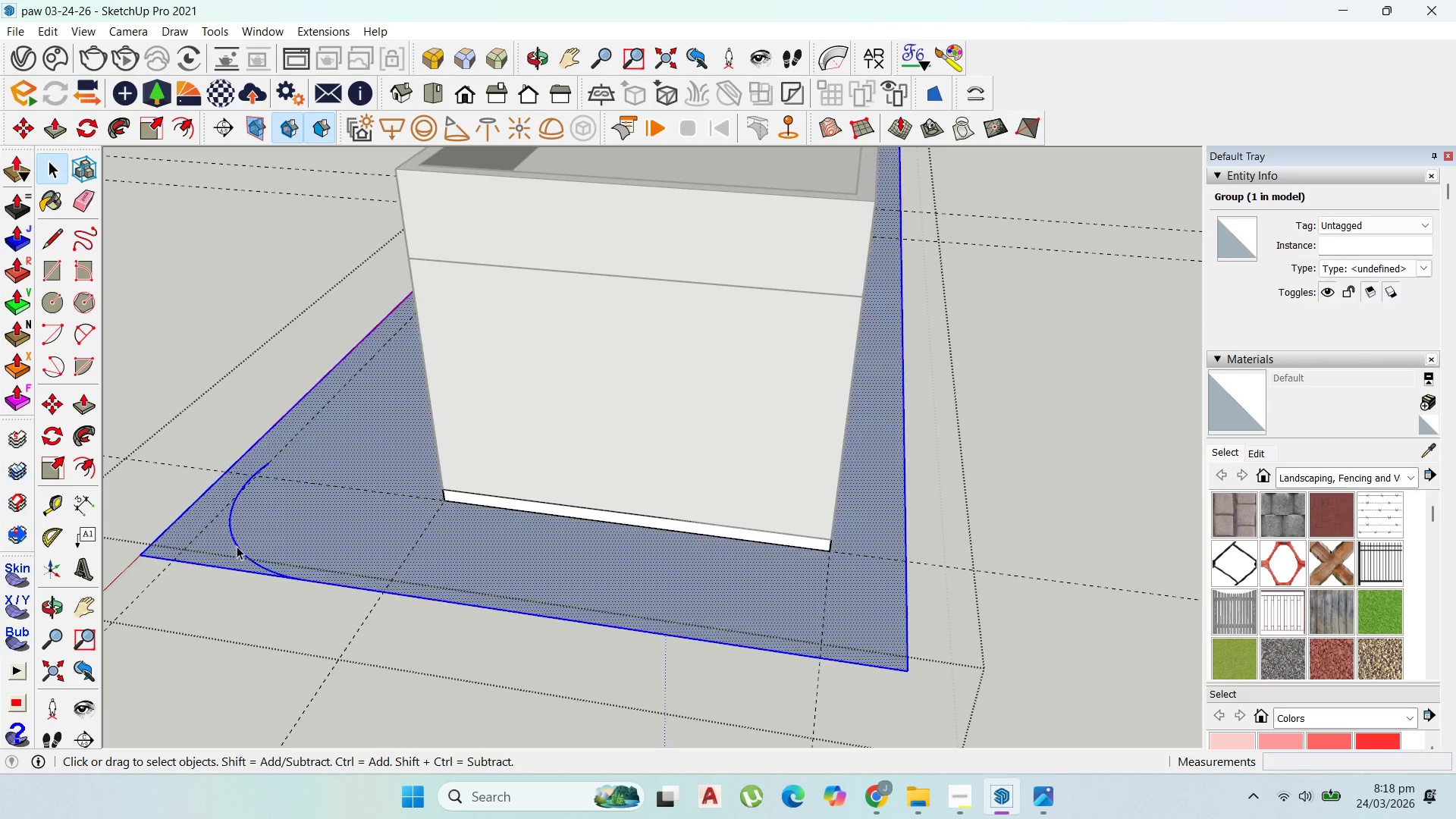 
triple_click([237, 546])
 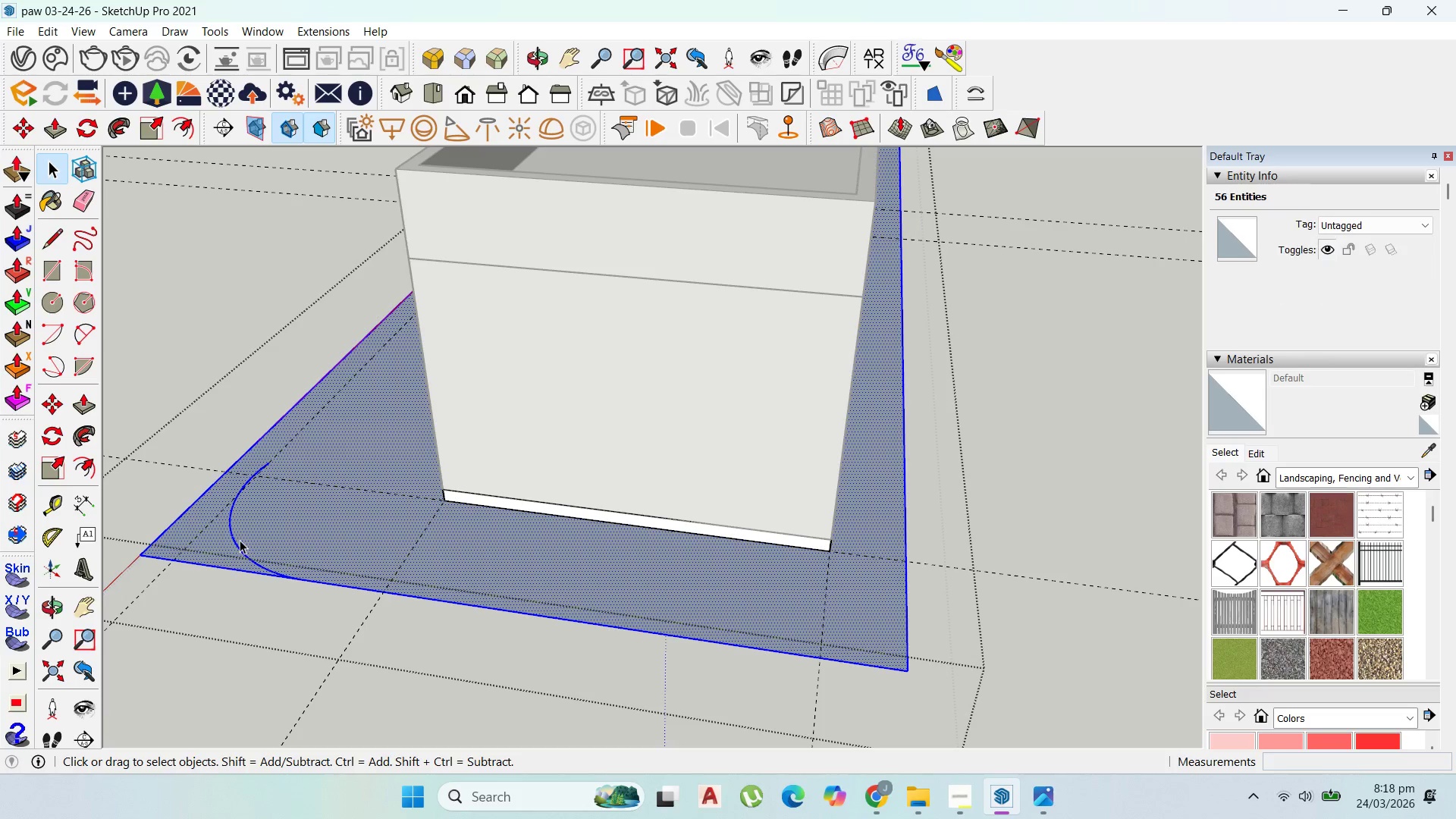 
left_click([240, 540])
 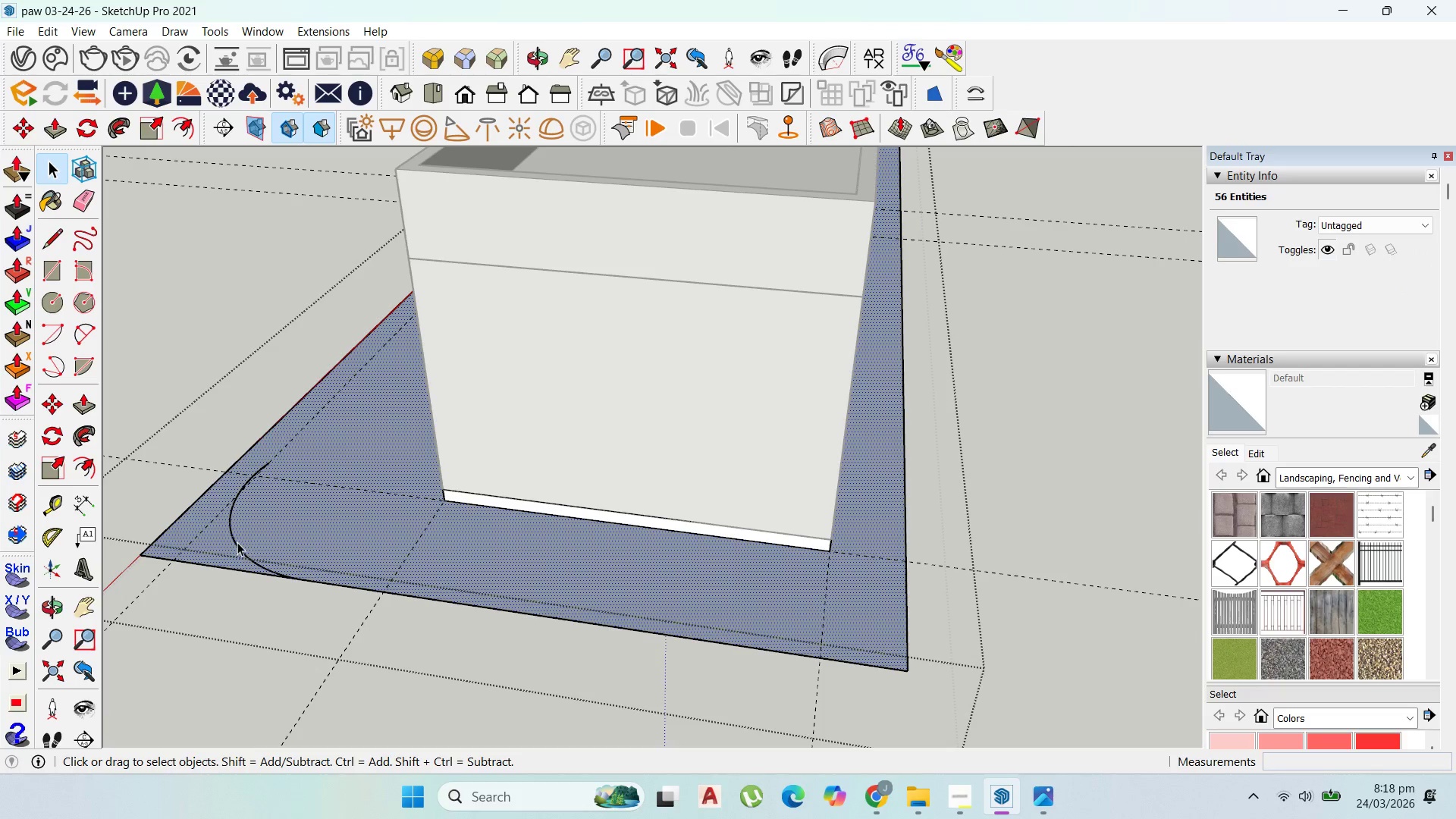 
left_click([237, 542])
 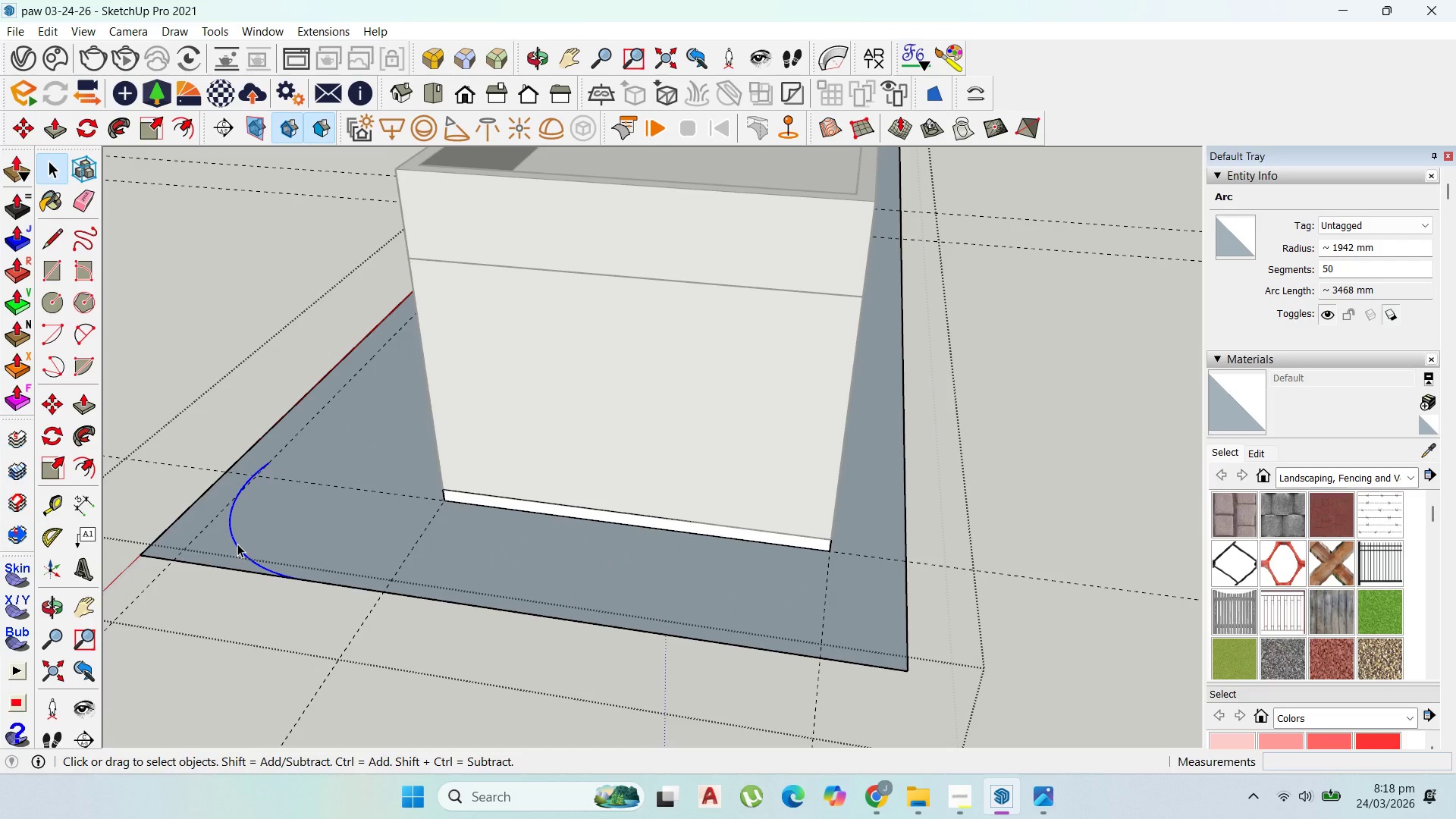 
key(Delete)
 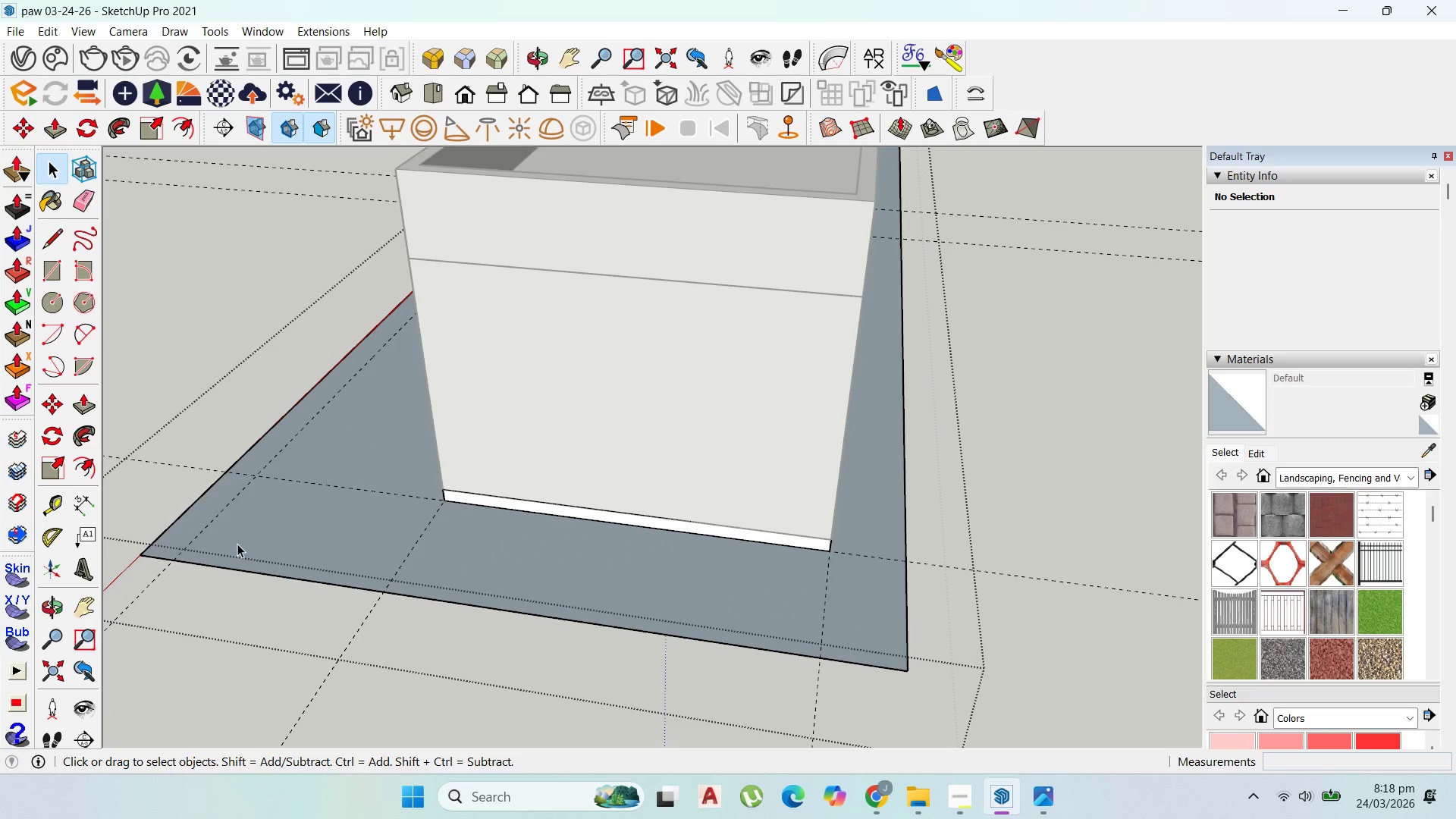 
wait(9.17)
 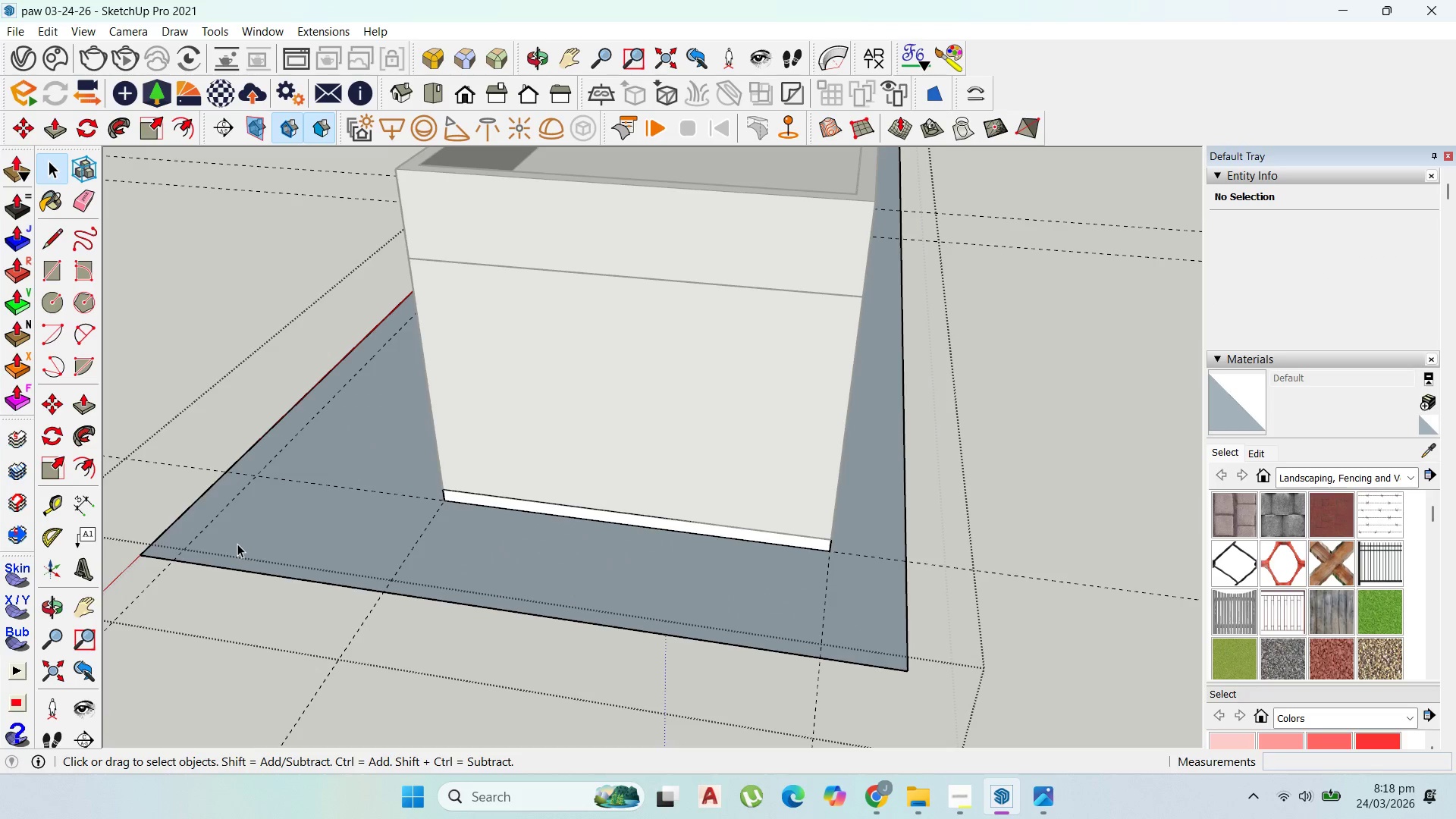 
left_click([83, 331])
 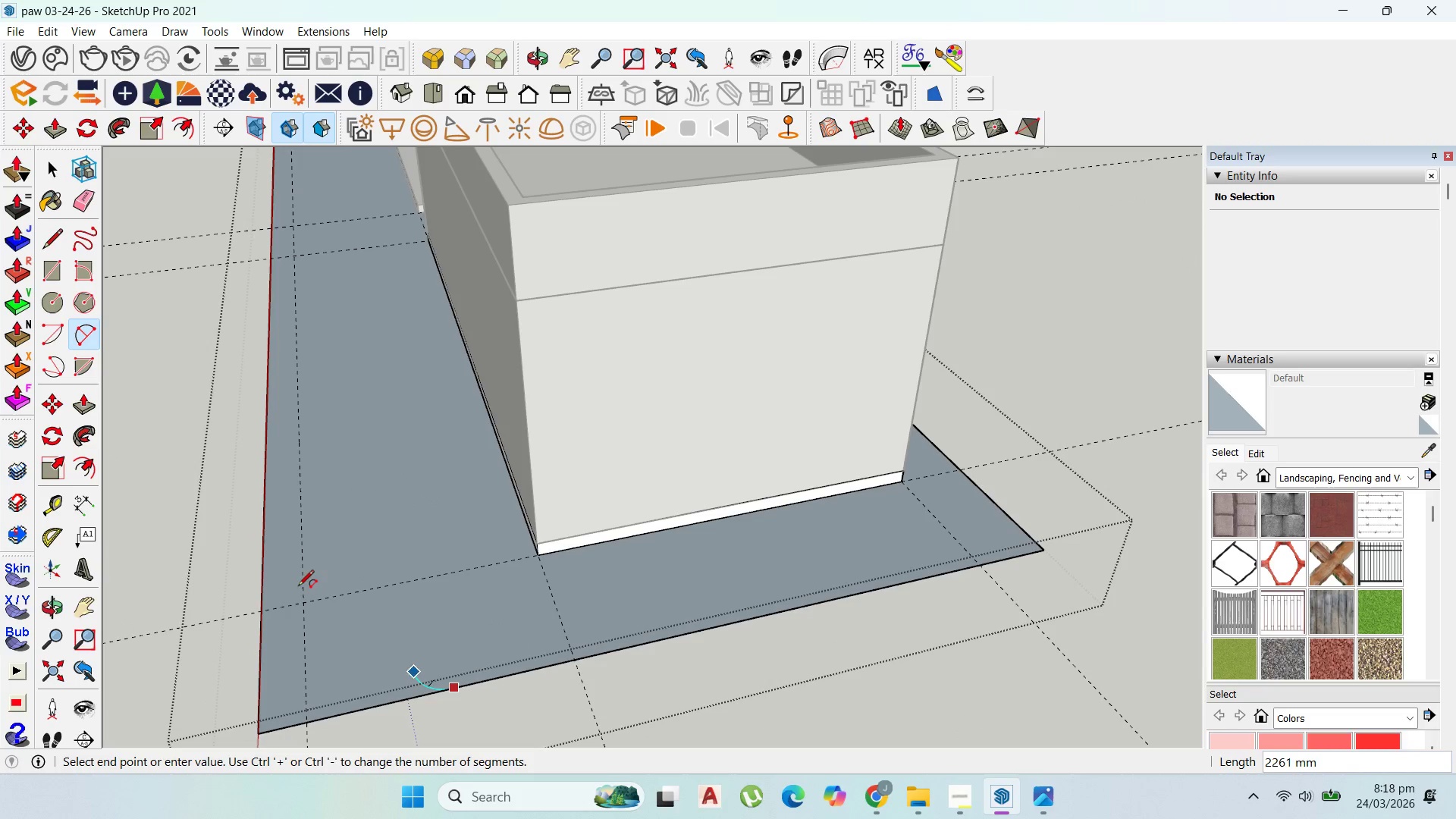 
scroll: coordinate [283, 466], scroll_direction: up, amount: 1.0
 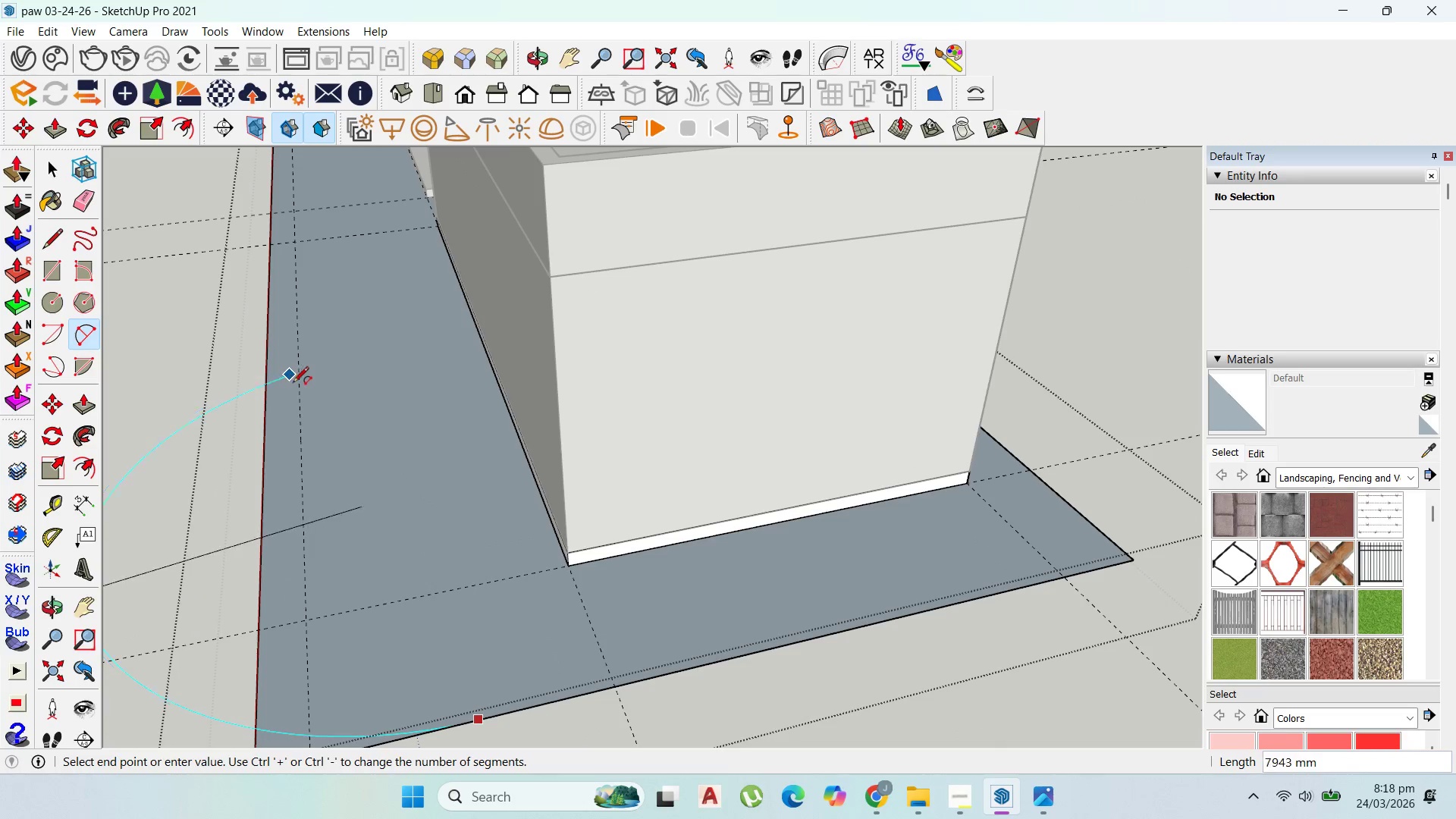 
left_click([294, 388])
 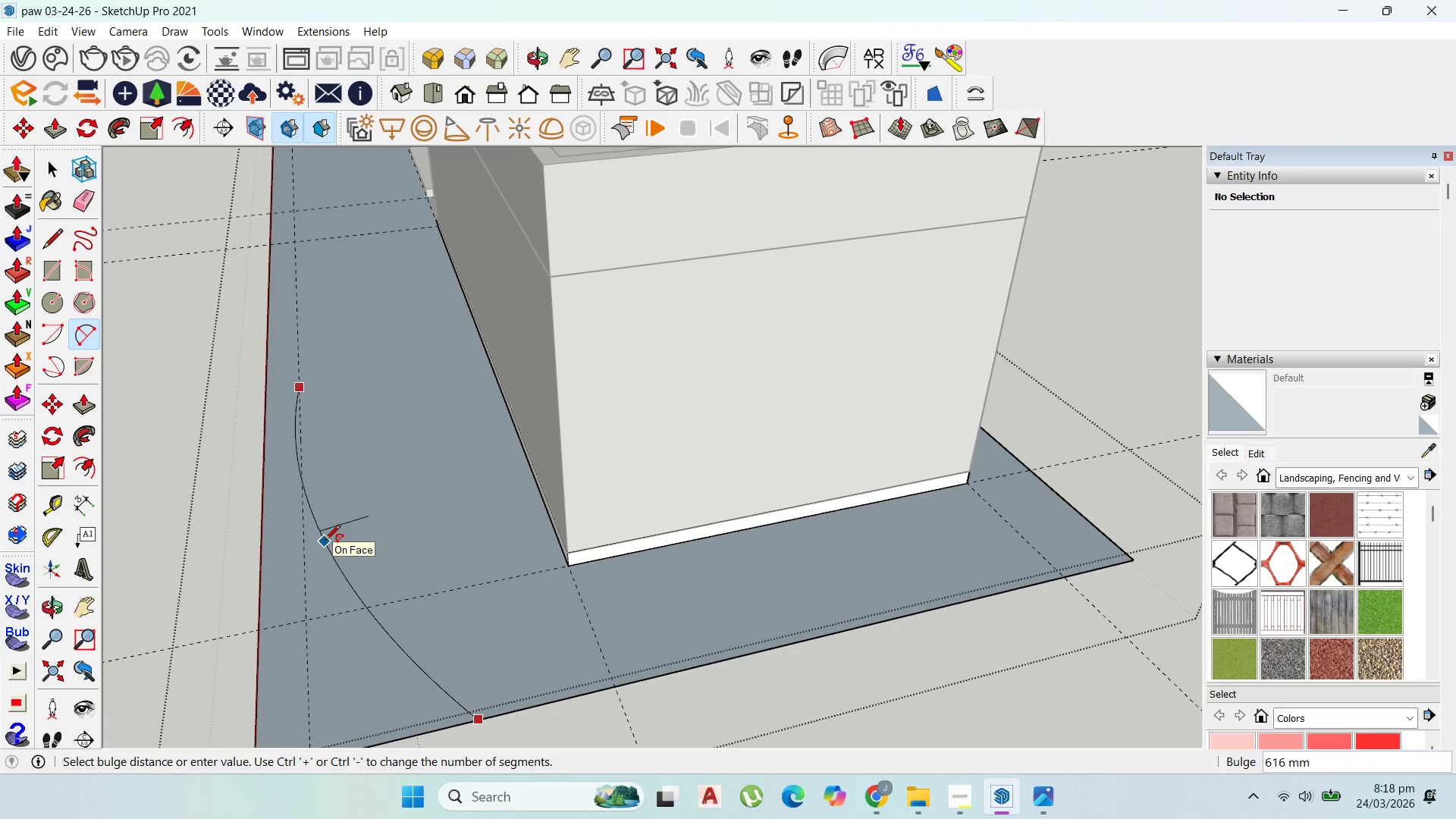 
left_click([325, 541])
 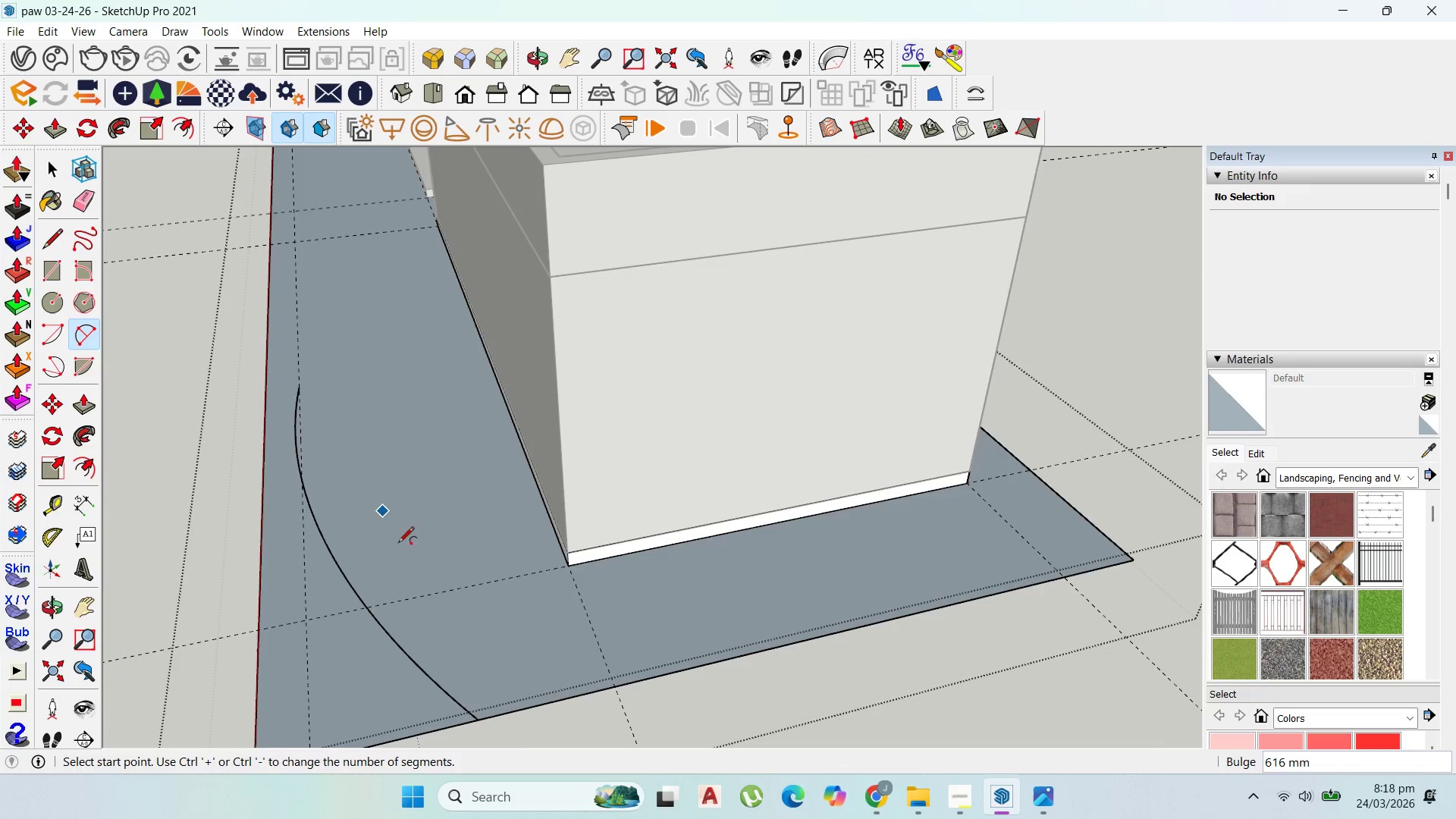 
scroll: coordinate [565, 679], scroll_direction: none, amount: 0.0
 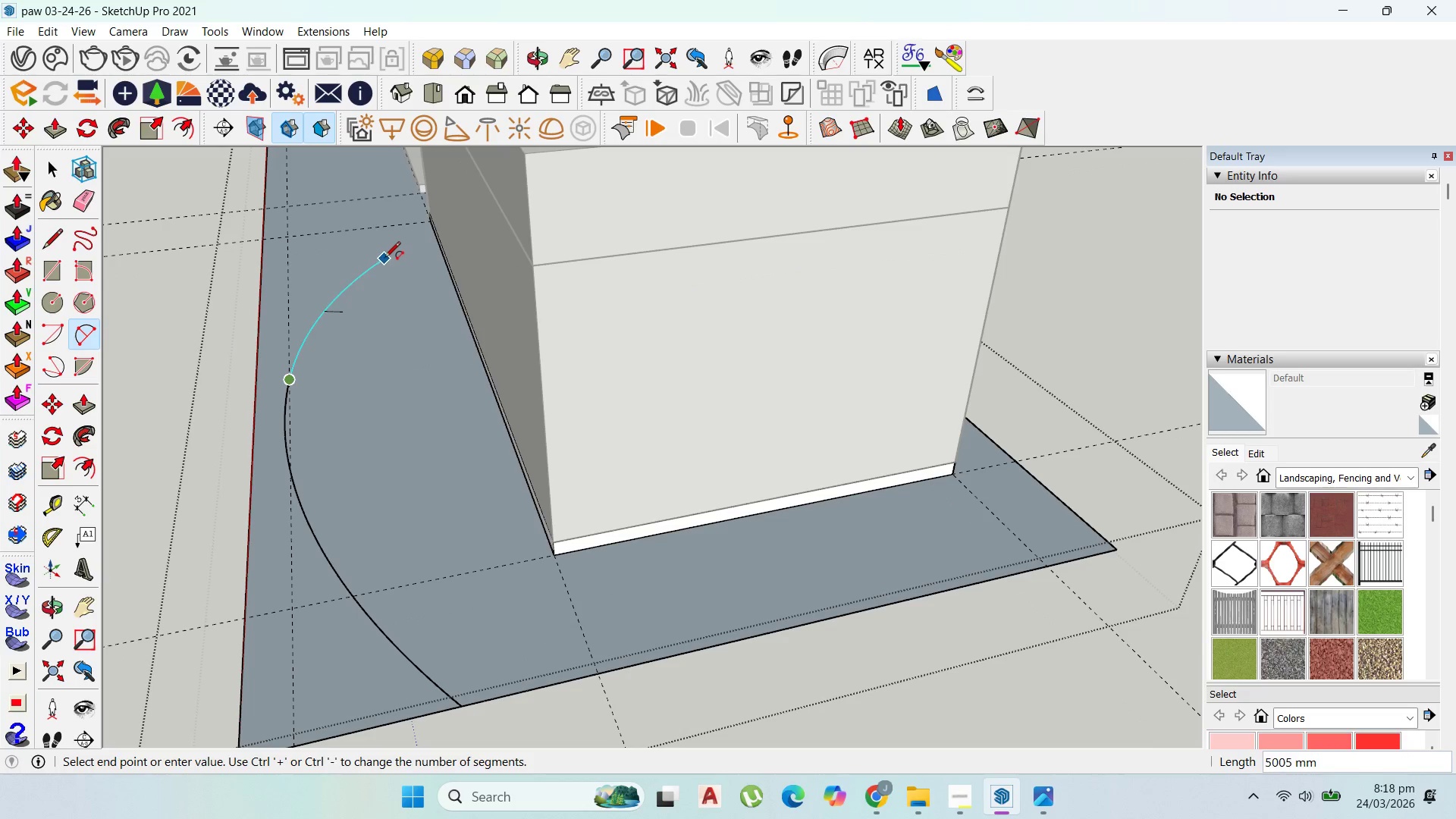 
left_click([384, 259])
 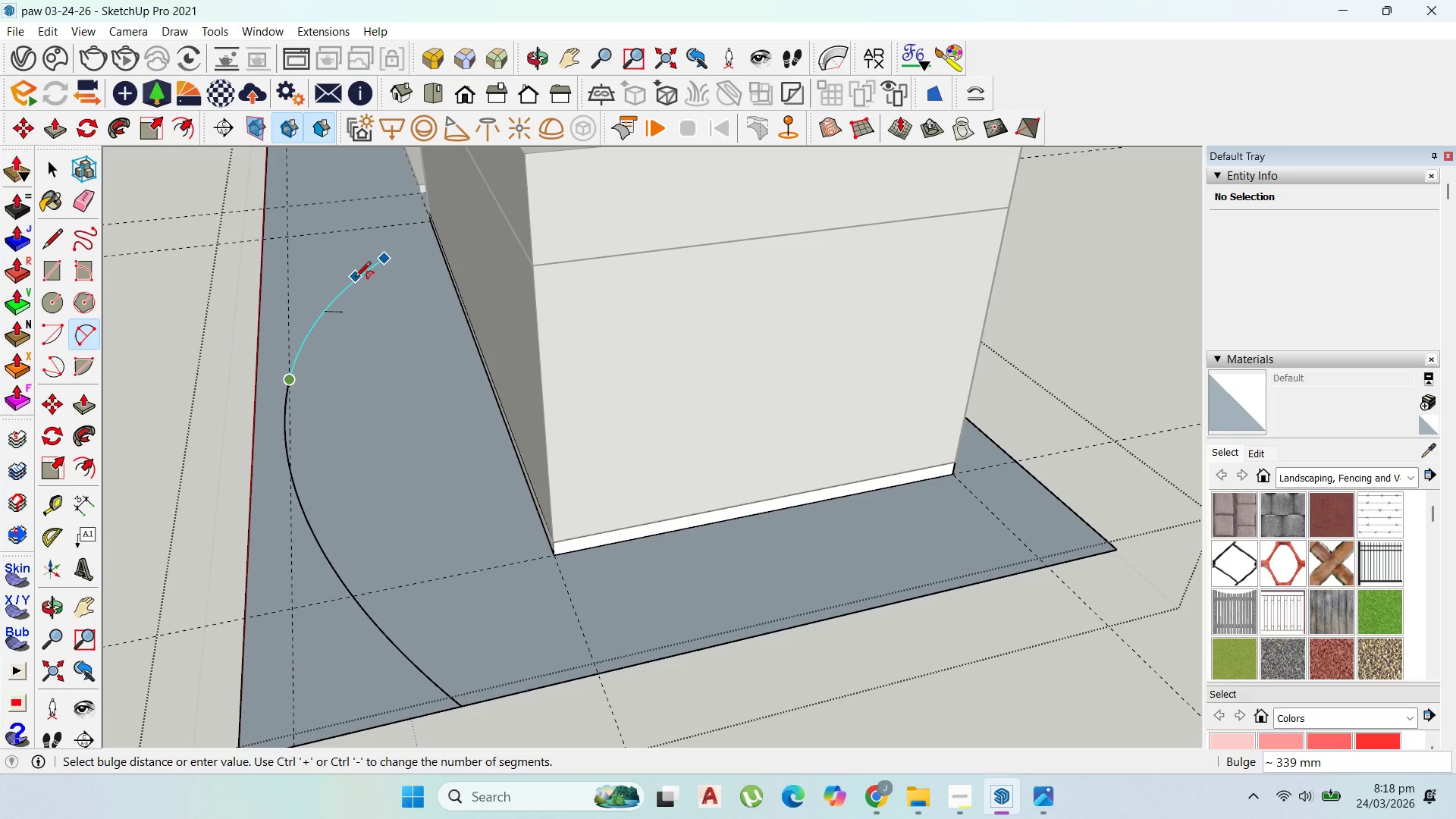 
left_click([353, 278])
 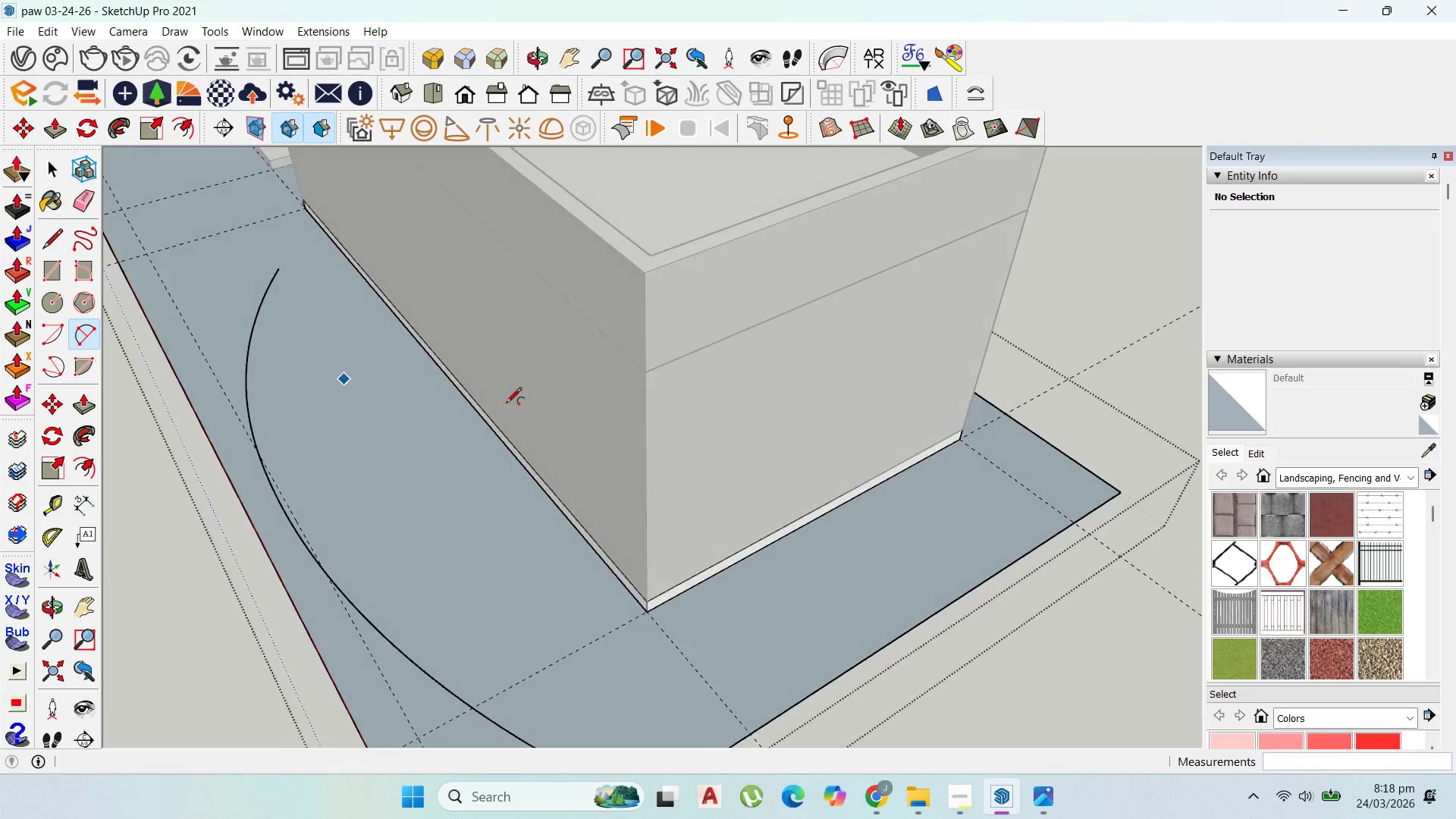 
scroll: coordinate [821, 627], scroll_direction: down, amount: 10.0
 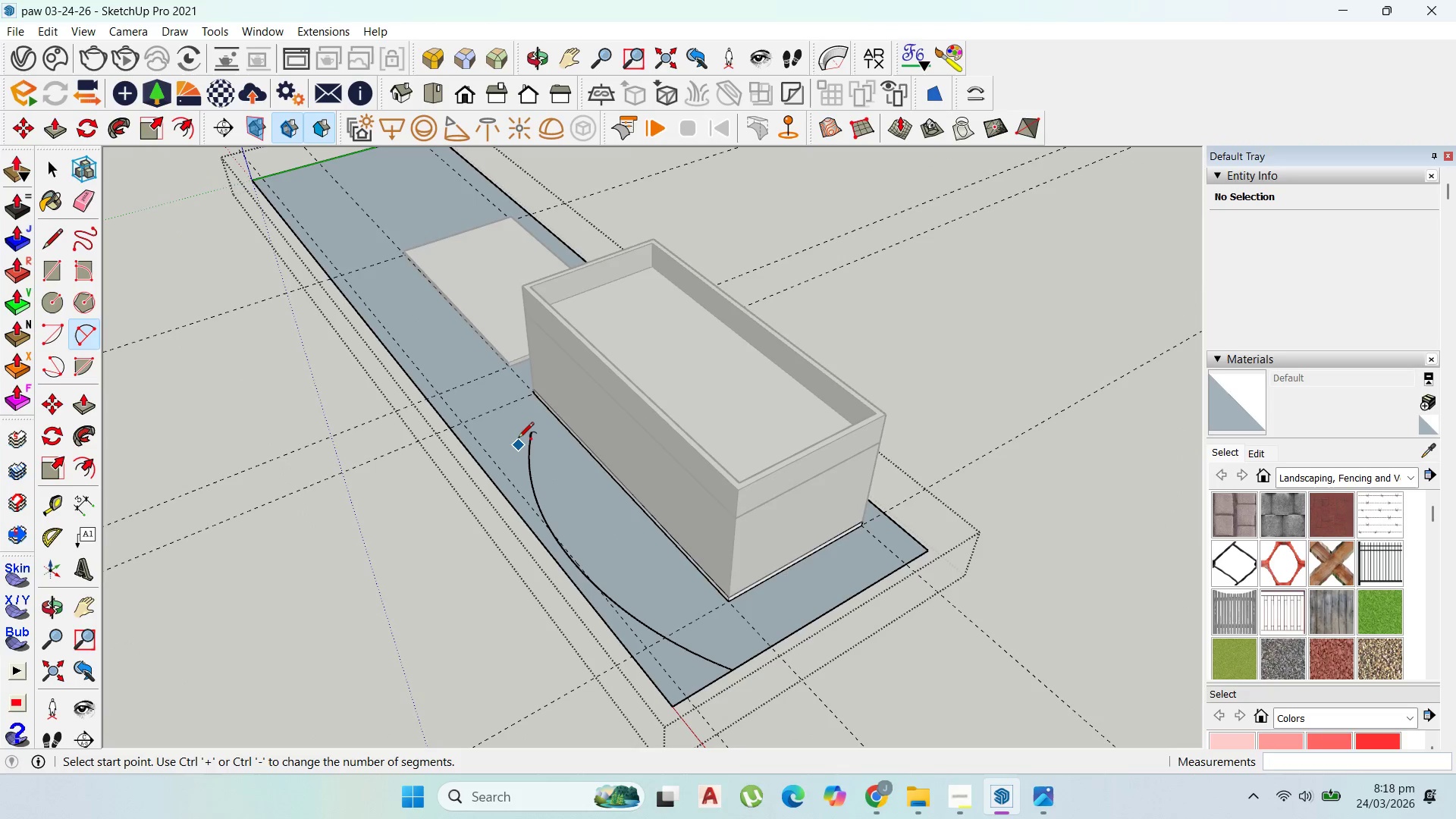 
scroll: coordinate [518, 438], scroll_direction: up, amount: 1.0
 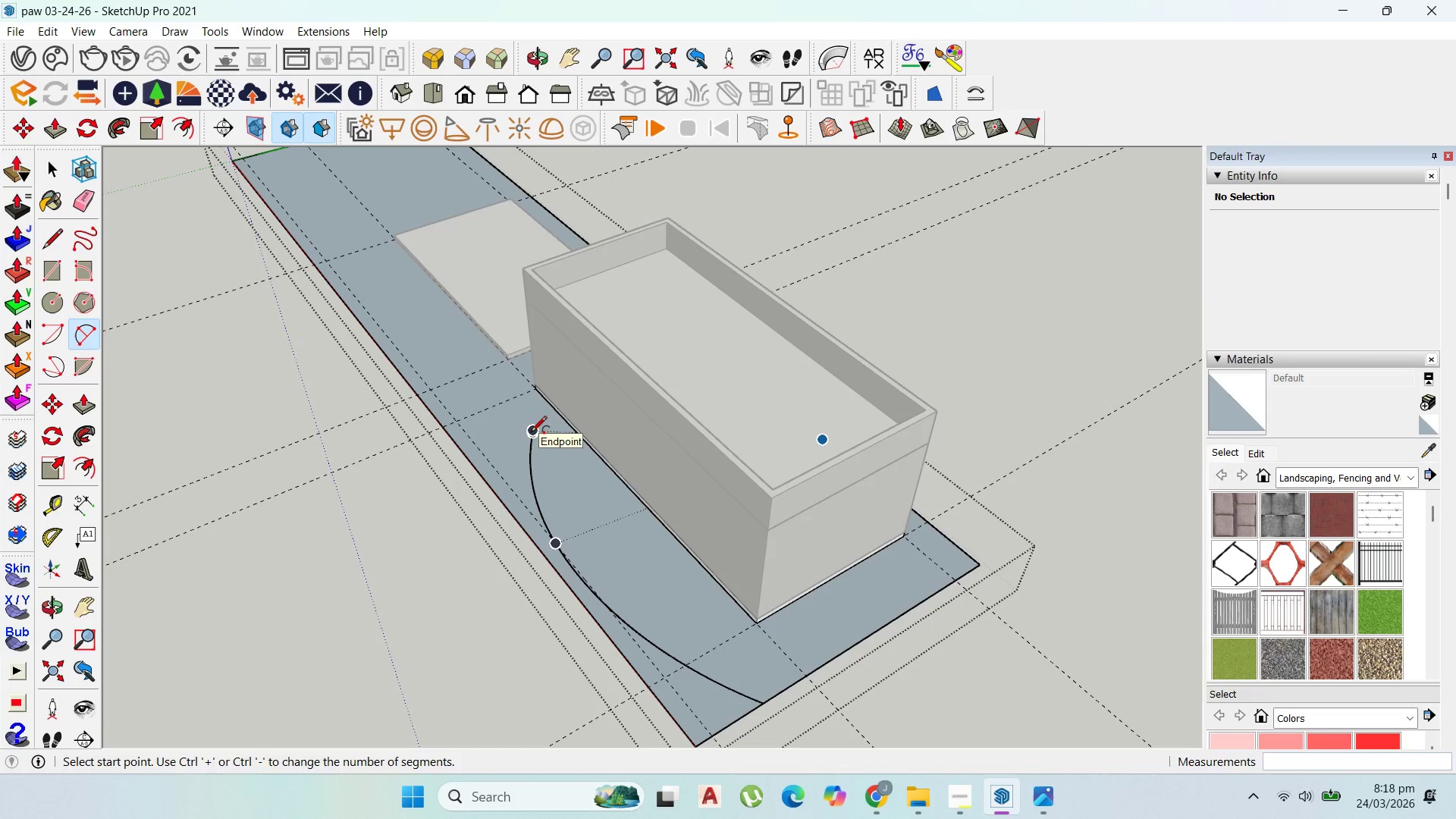 
left_click([533, 435])
 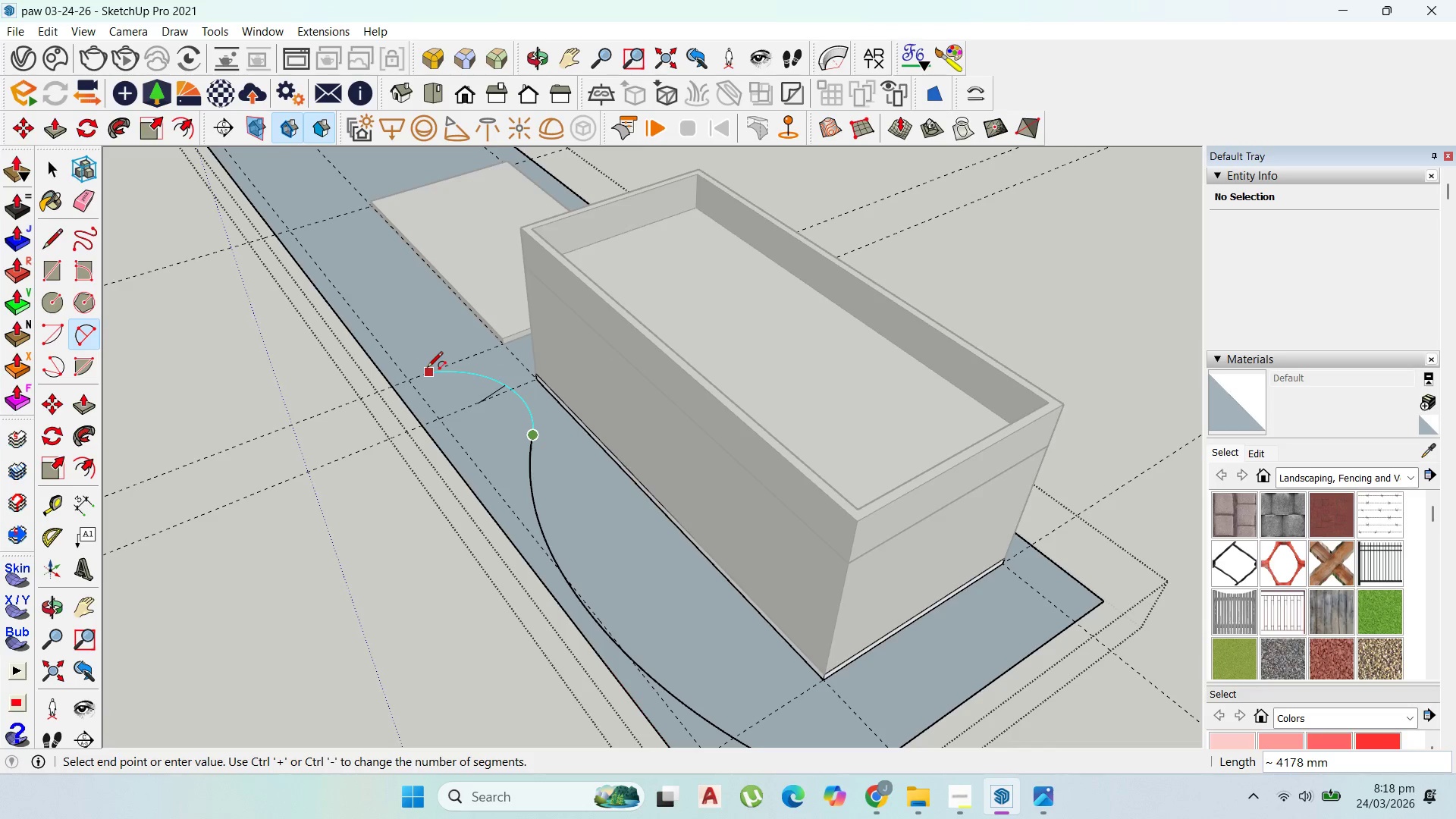 
scroll: coordinate [533, 434], scroll_direction: up, amount: 2.0
 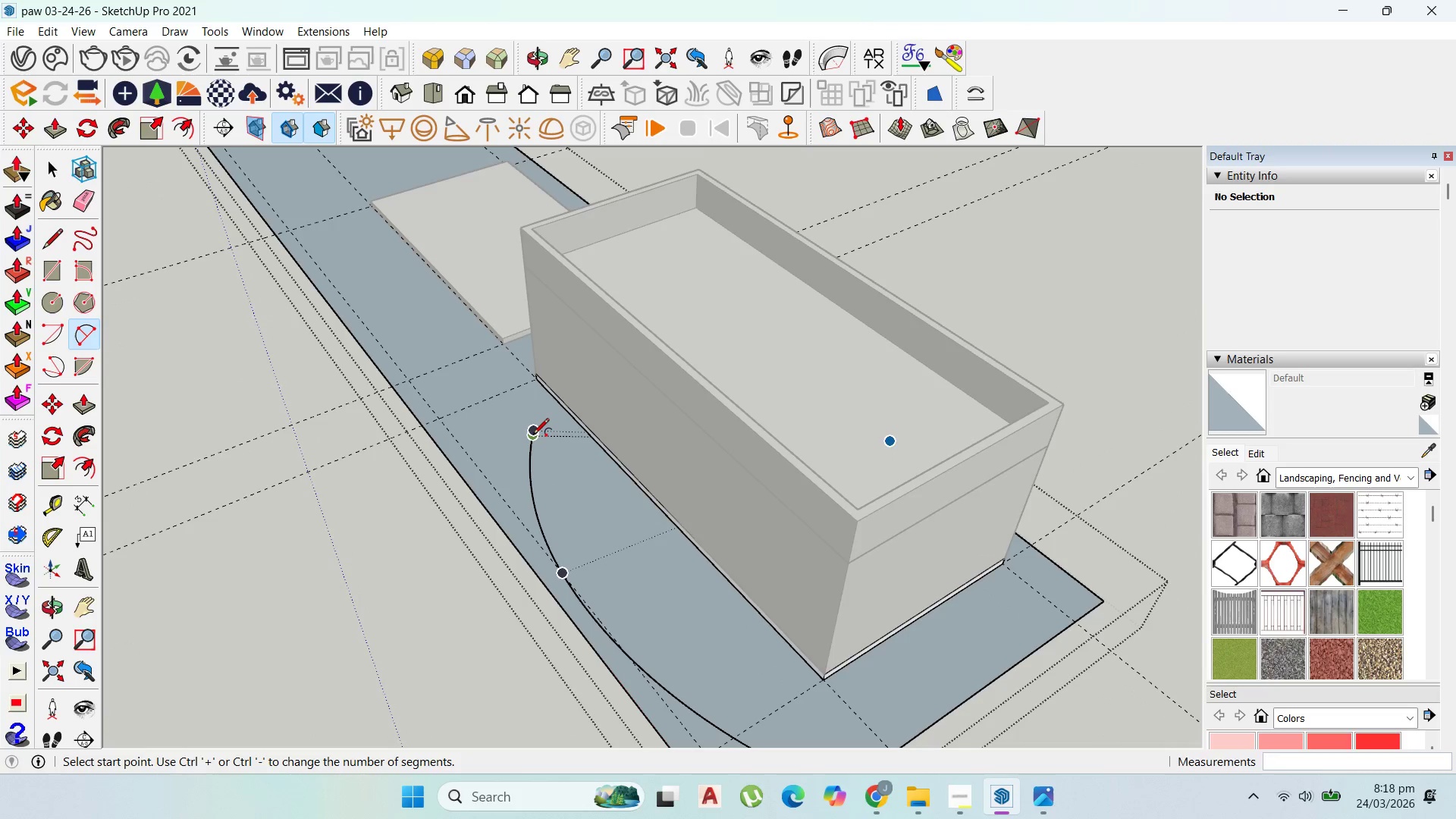 
key(Escape)
 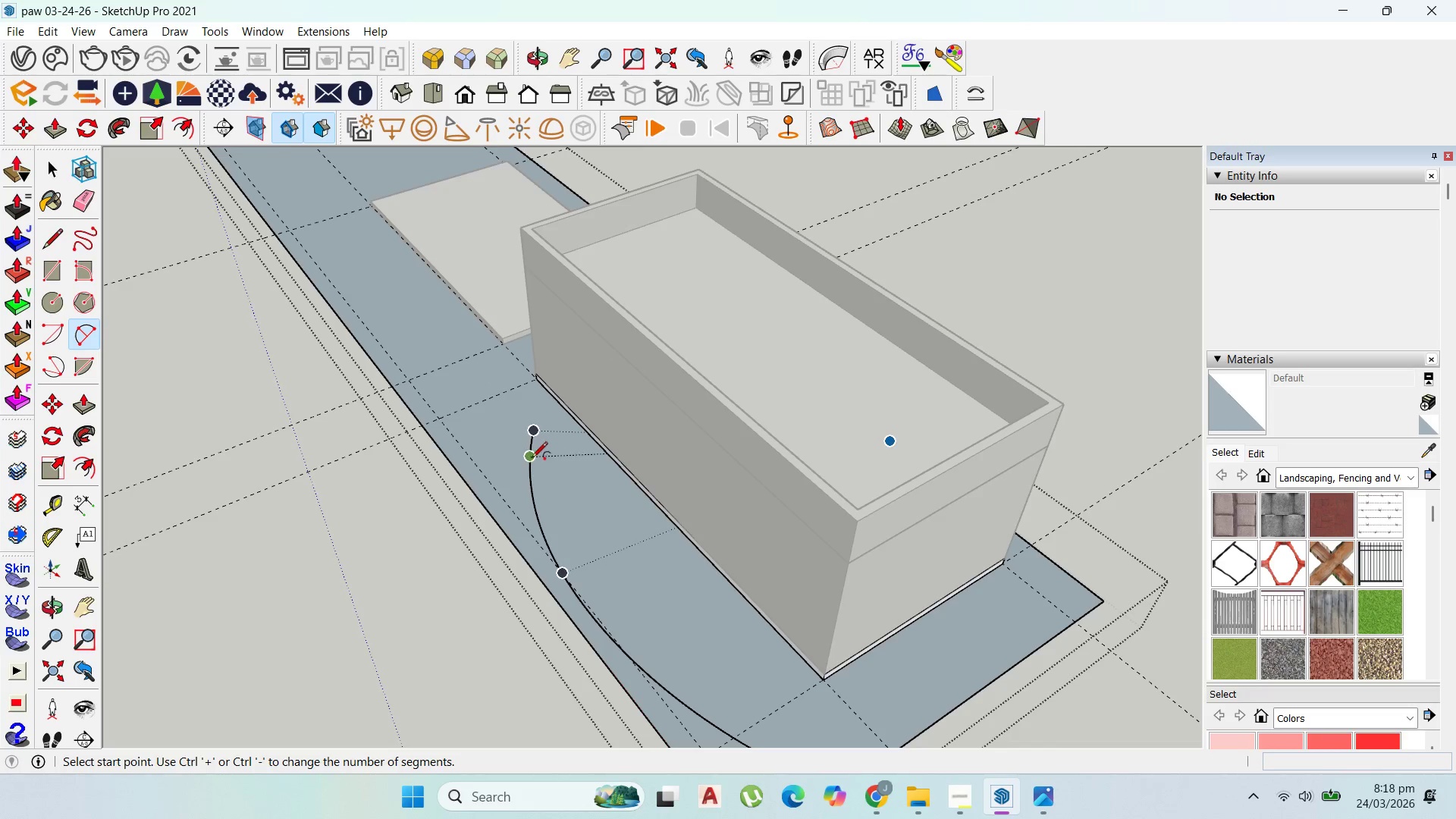 
key(Control+Z)
 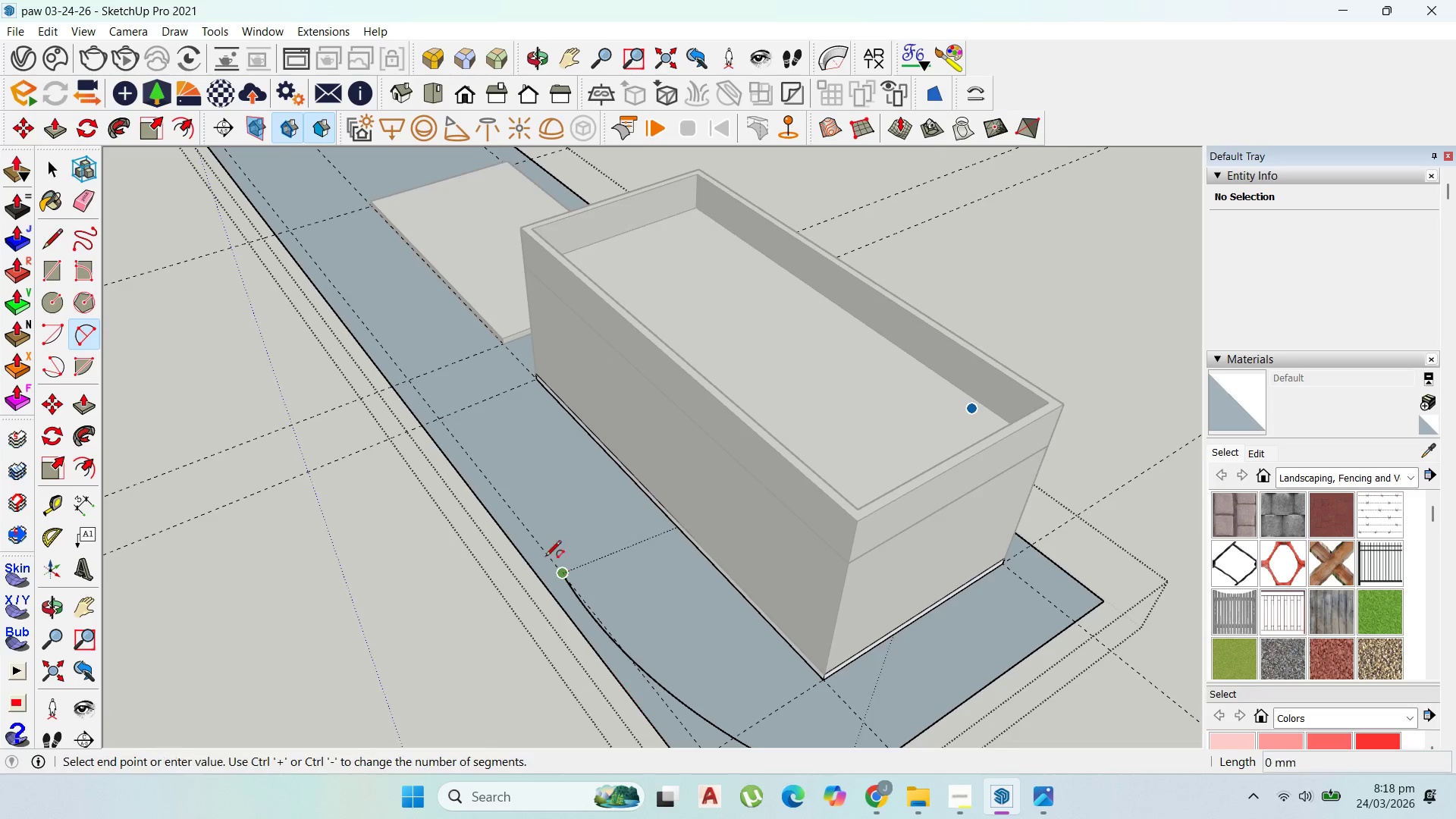 
scroll: coordinate [487, 410], scroll_direction: up, amount: 3.0
 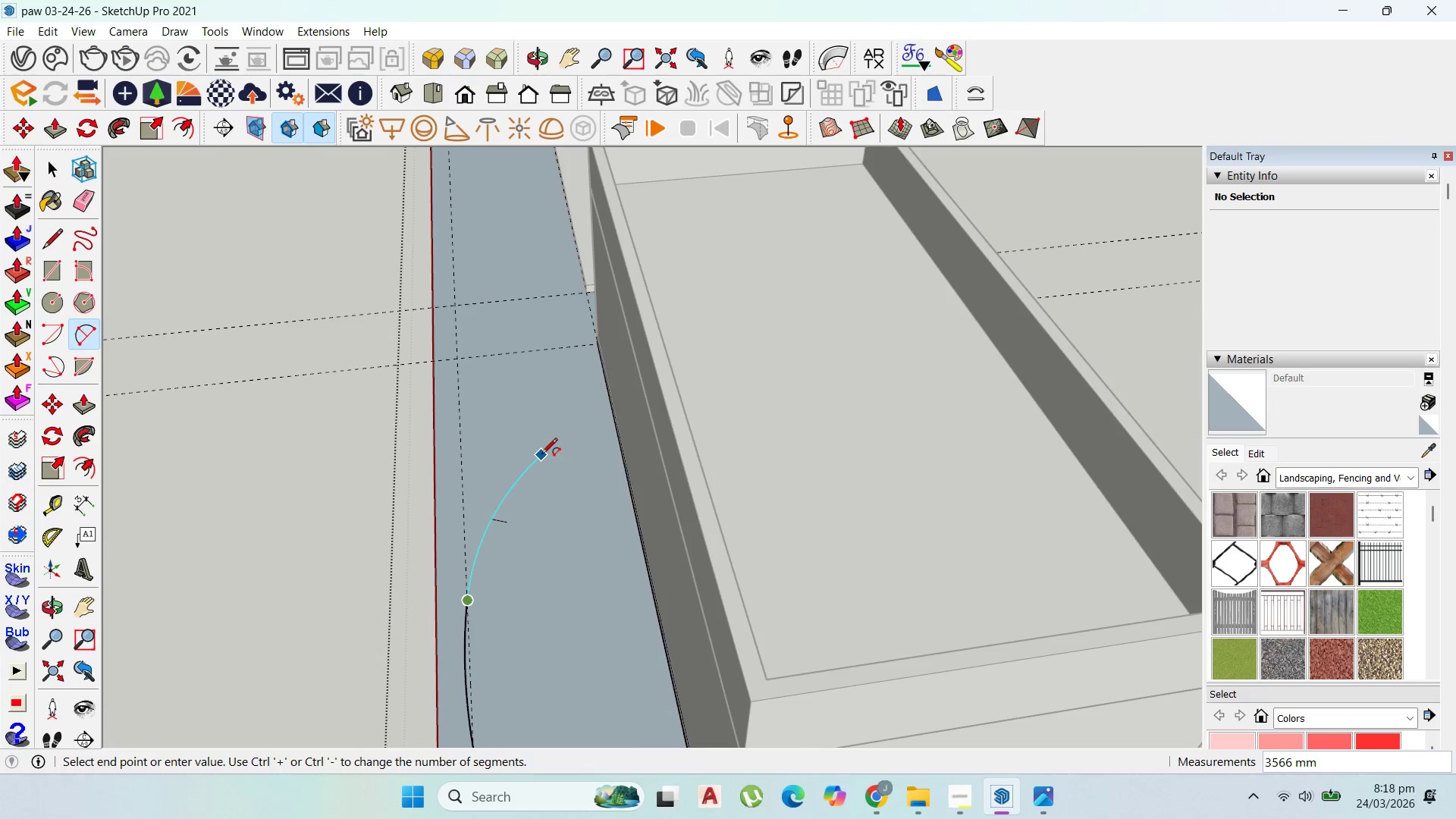 
wait(5.86)
 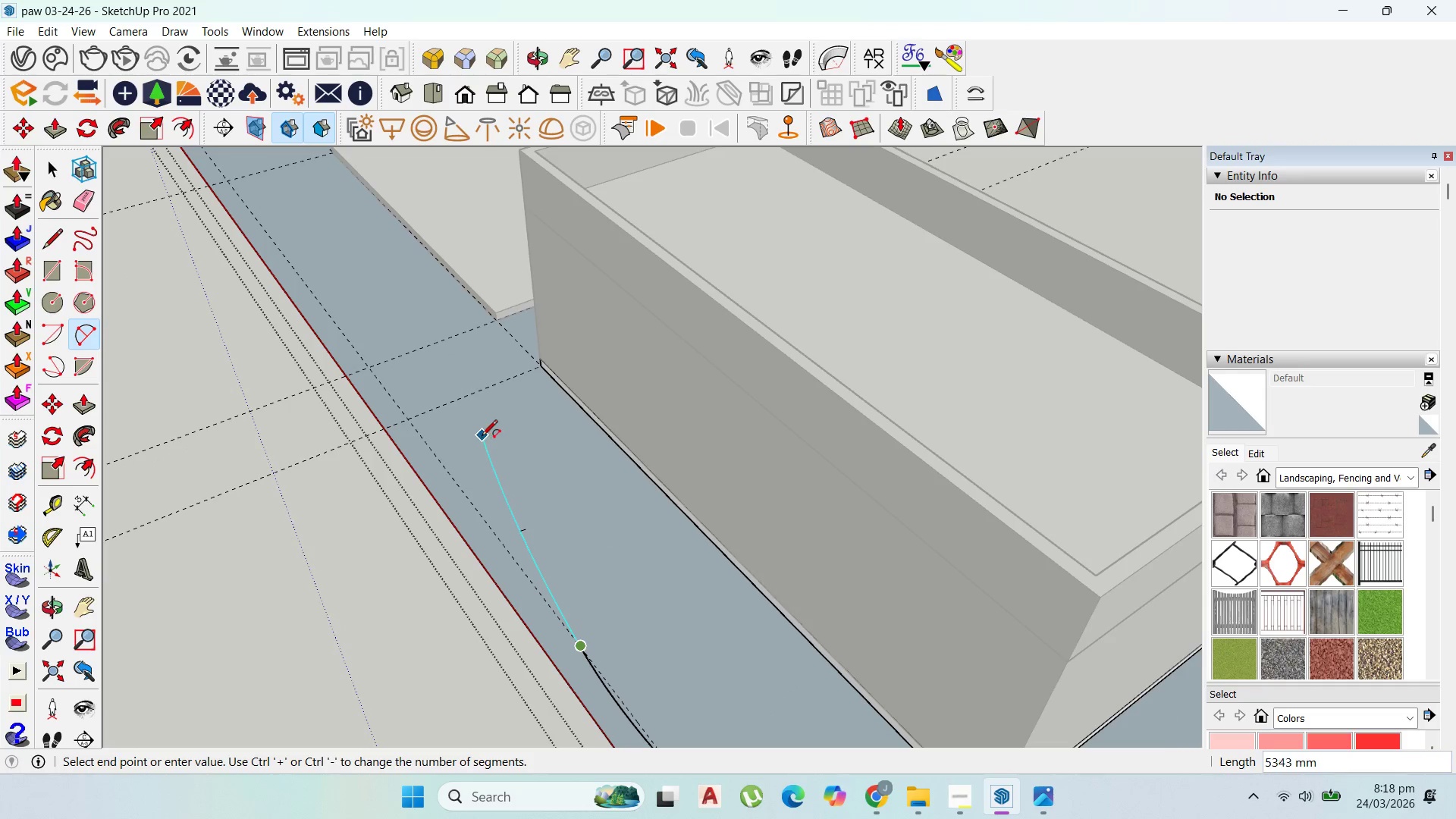 
left_click([504, 494])
 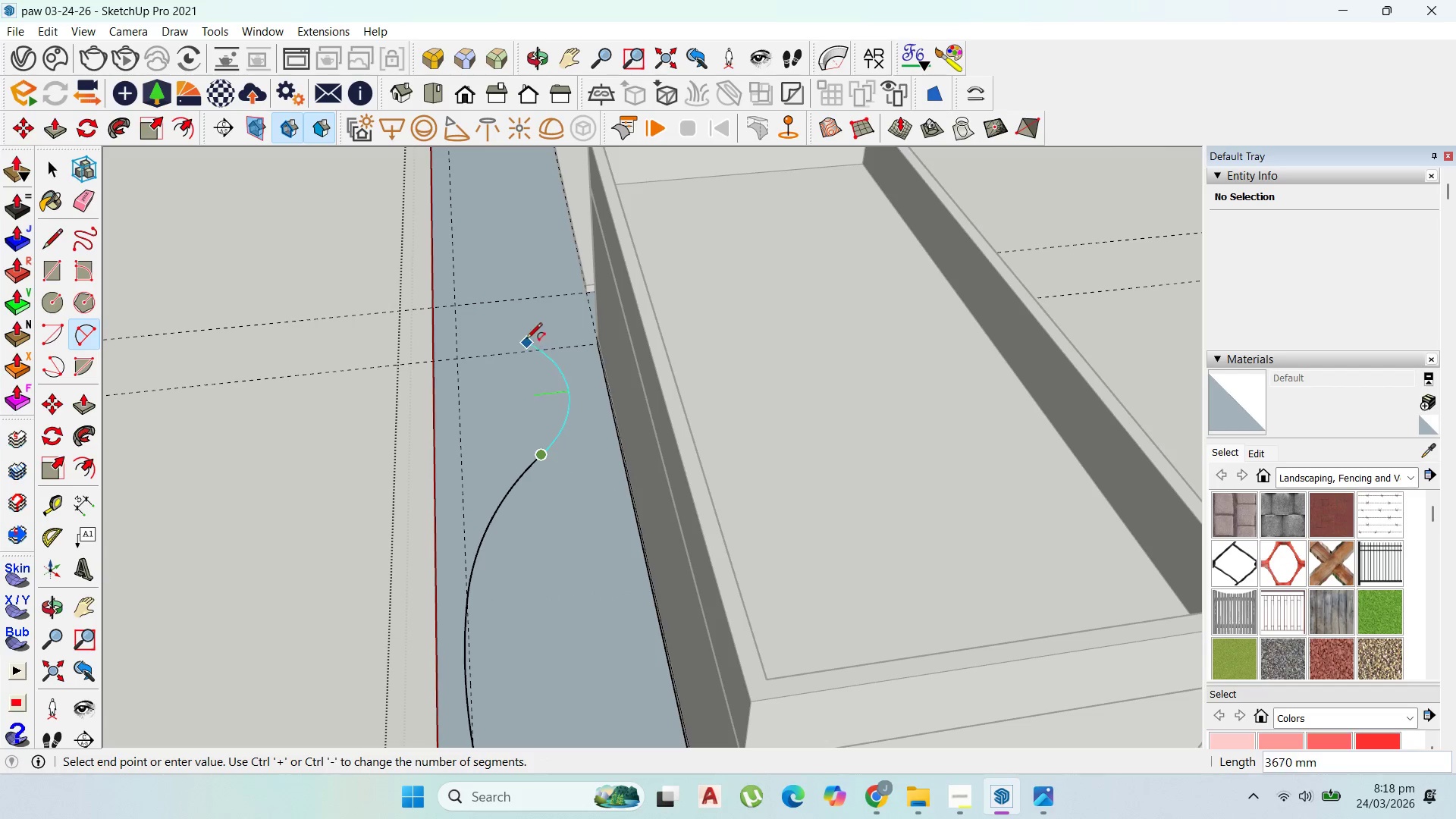 
wait(8.25)
 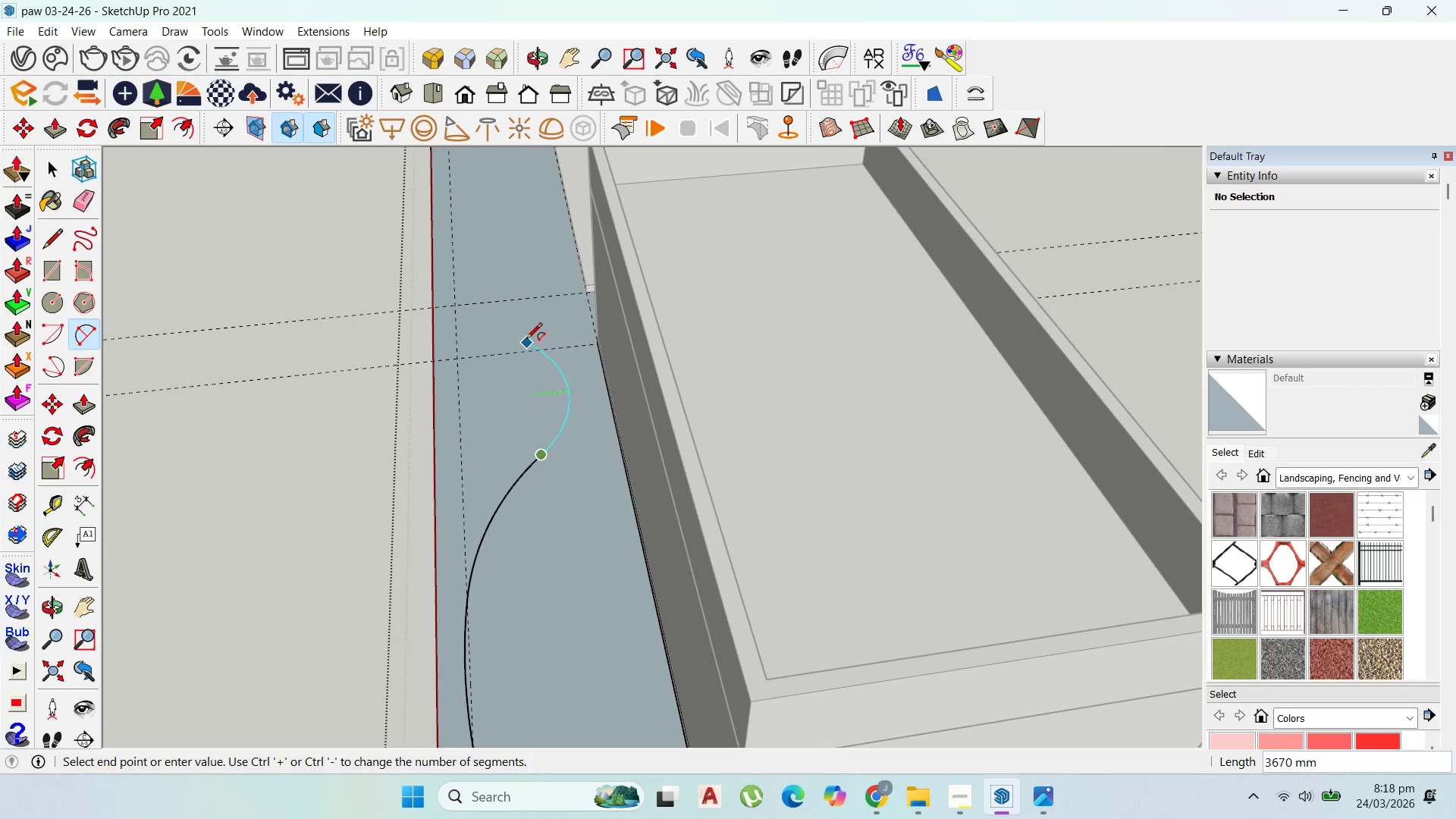 
left_click([525, 318])
 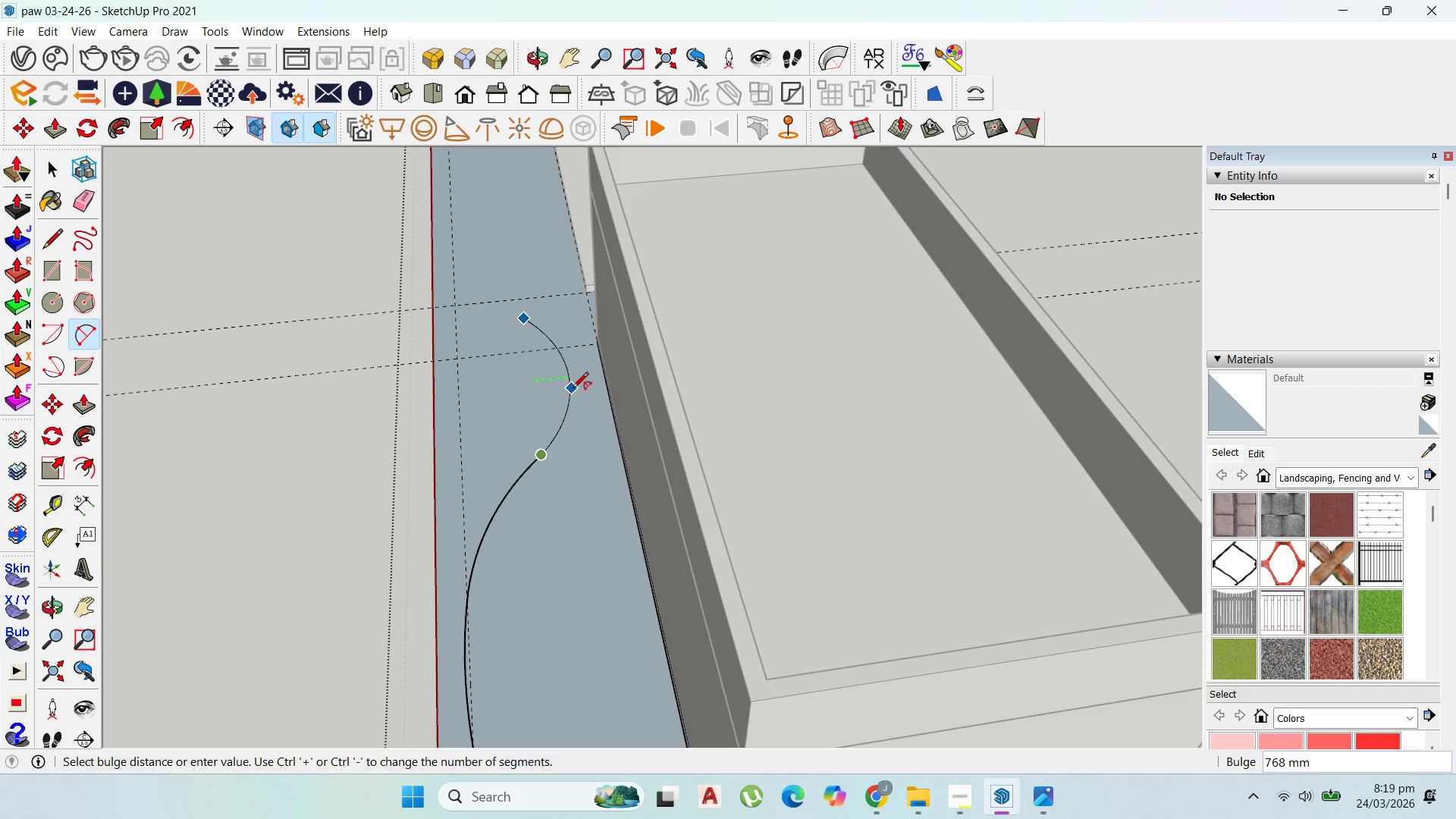 
left_click([574, 389])
 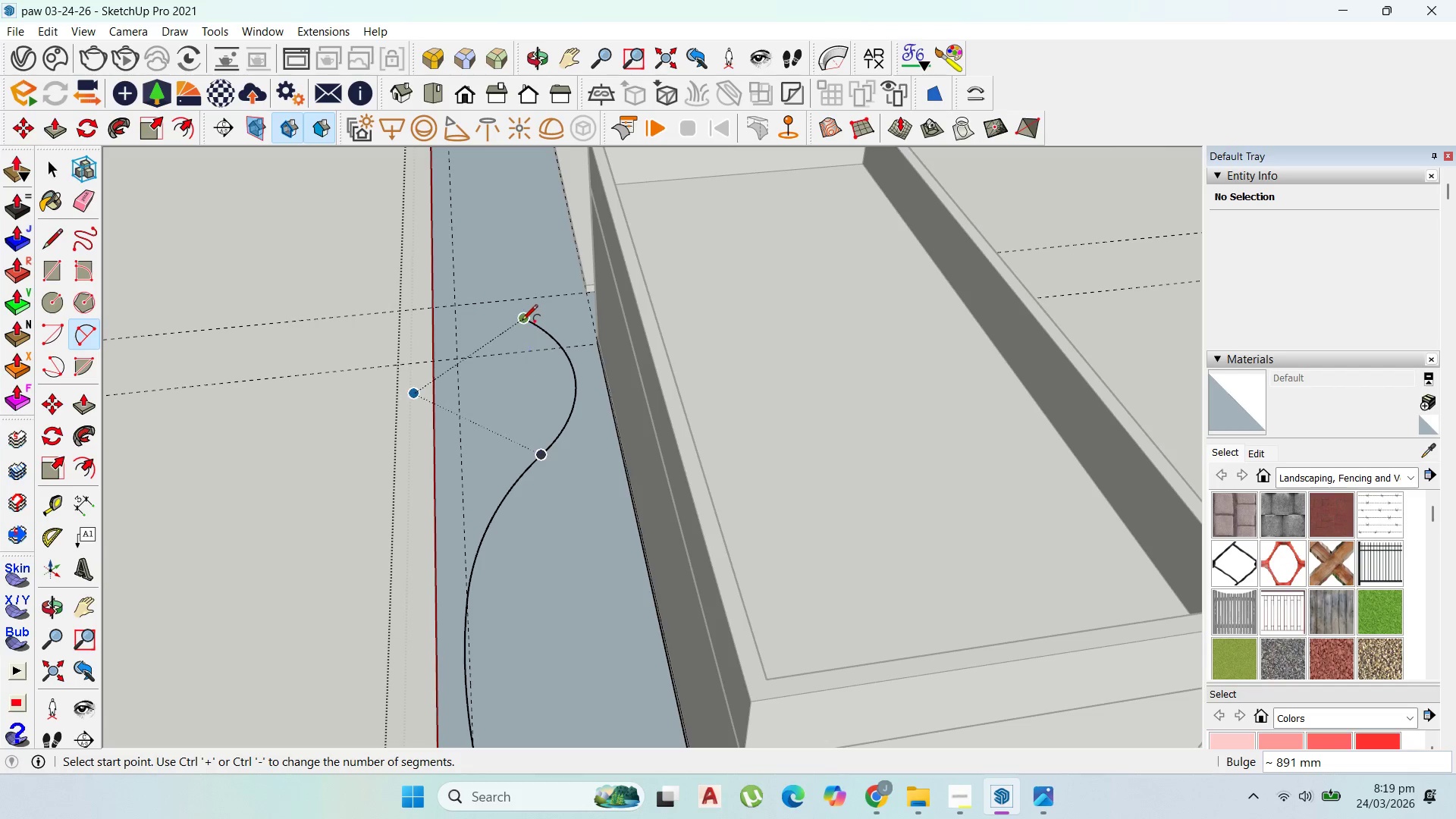 
left_click([523, 321])
 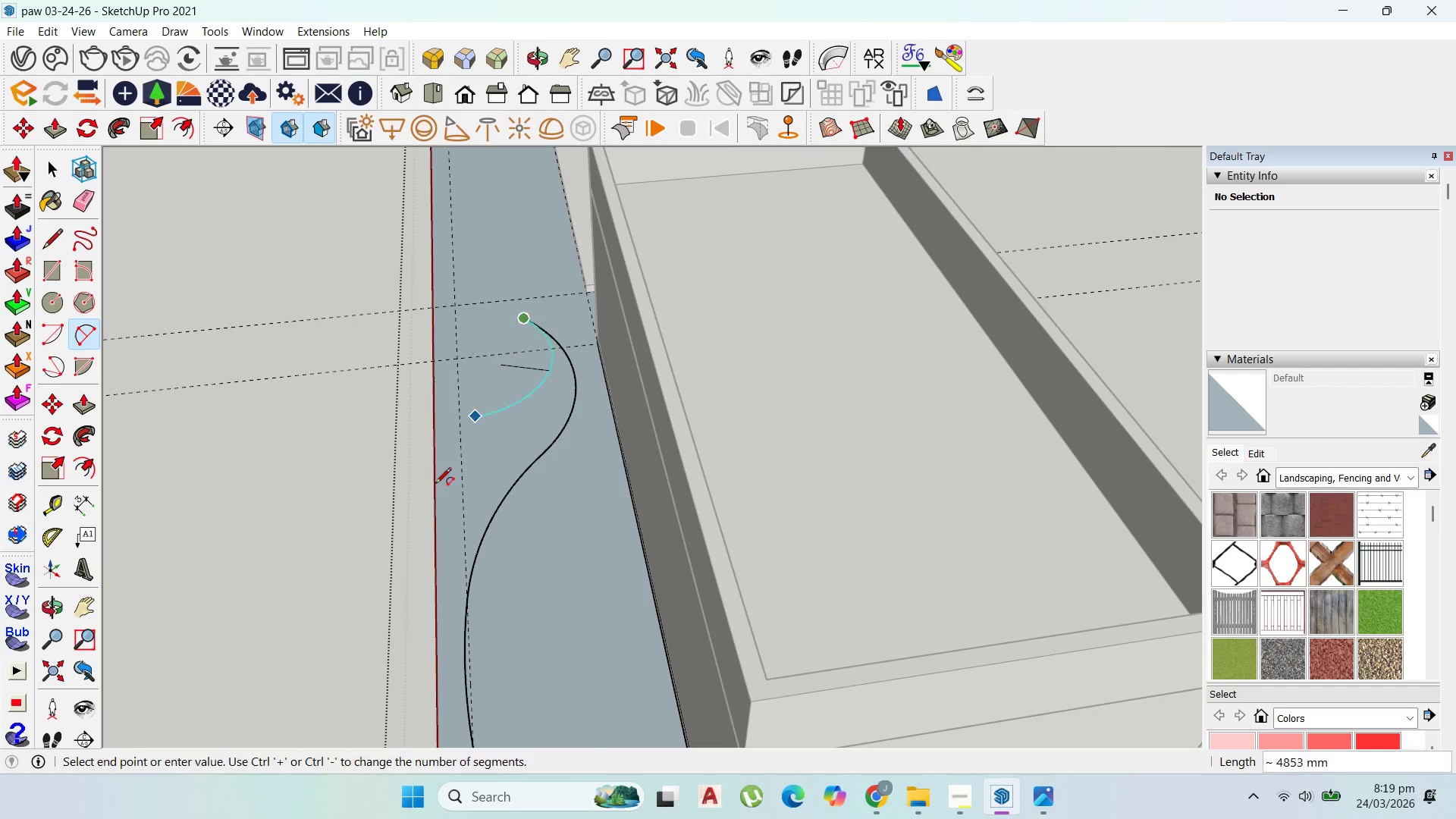 
scroll: coordinate [422, 450], scroll_direction: down, amount: 9.0
 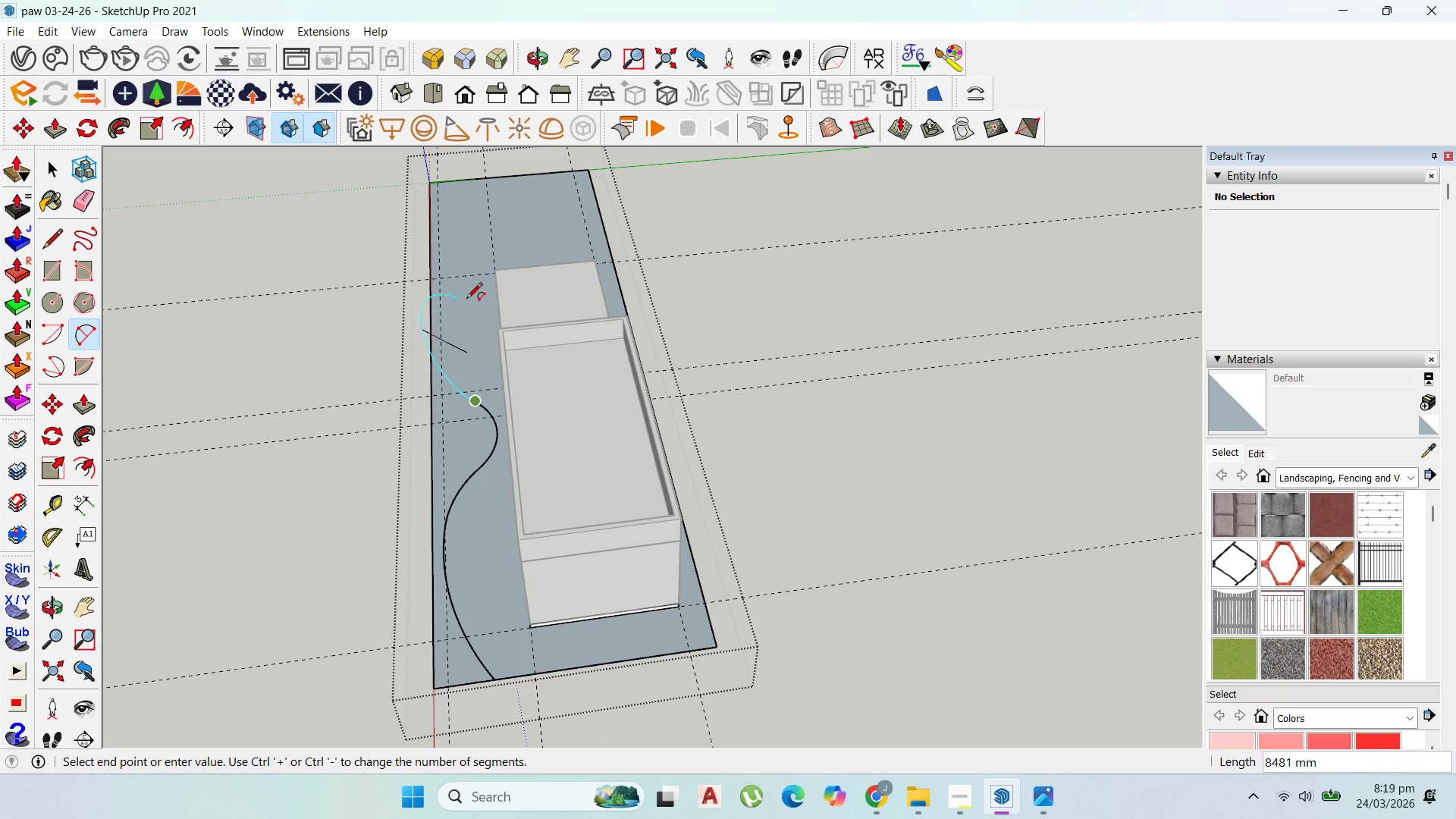 
scroll: coordinate [465, 302], scroll_direction: up, amount: 4.0
 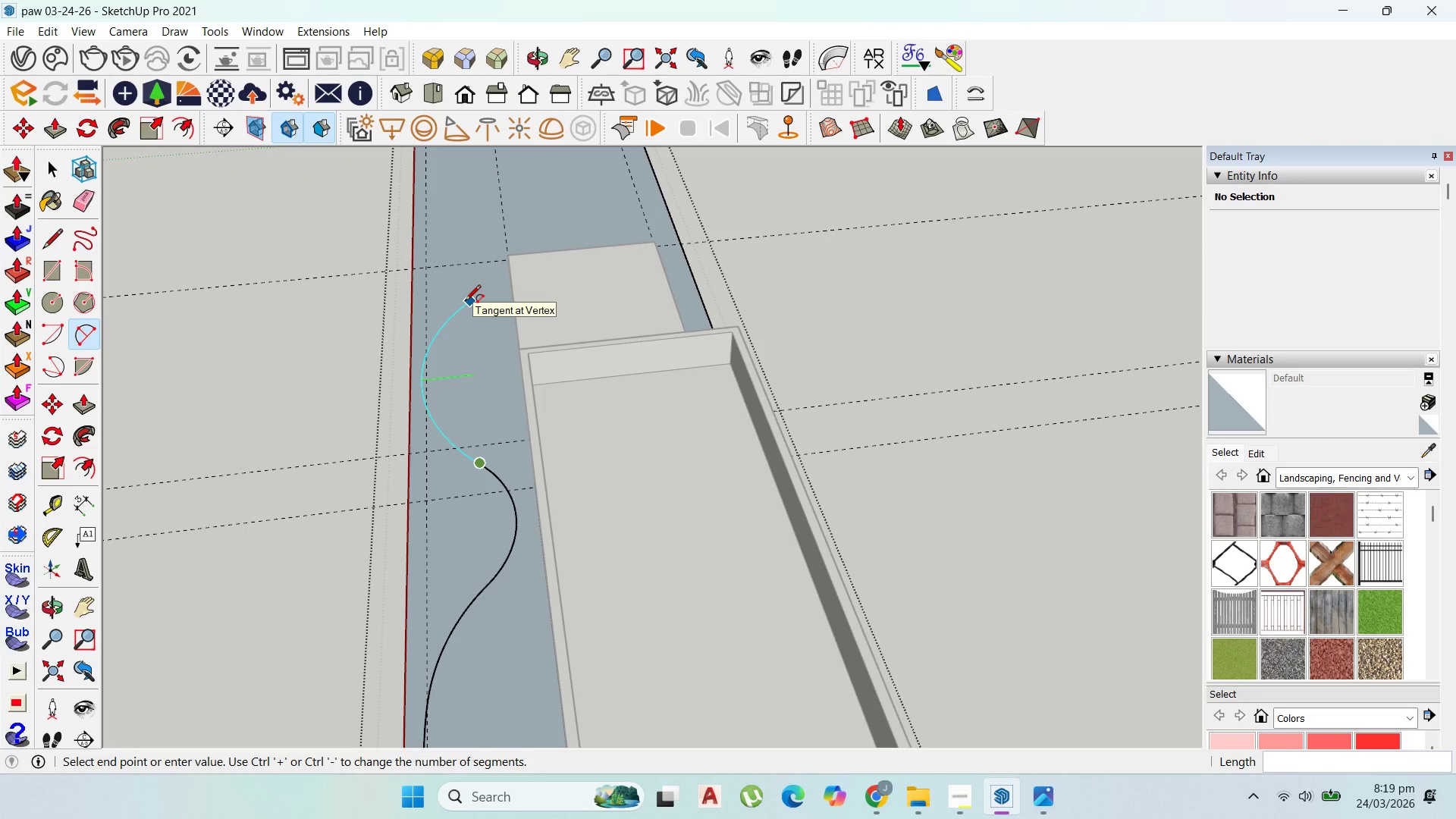 
left_click([465, 302])
 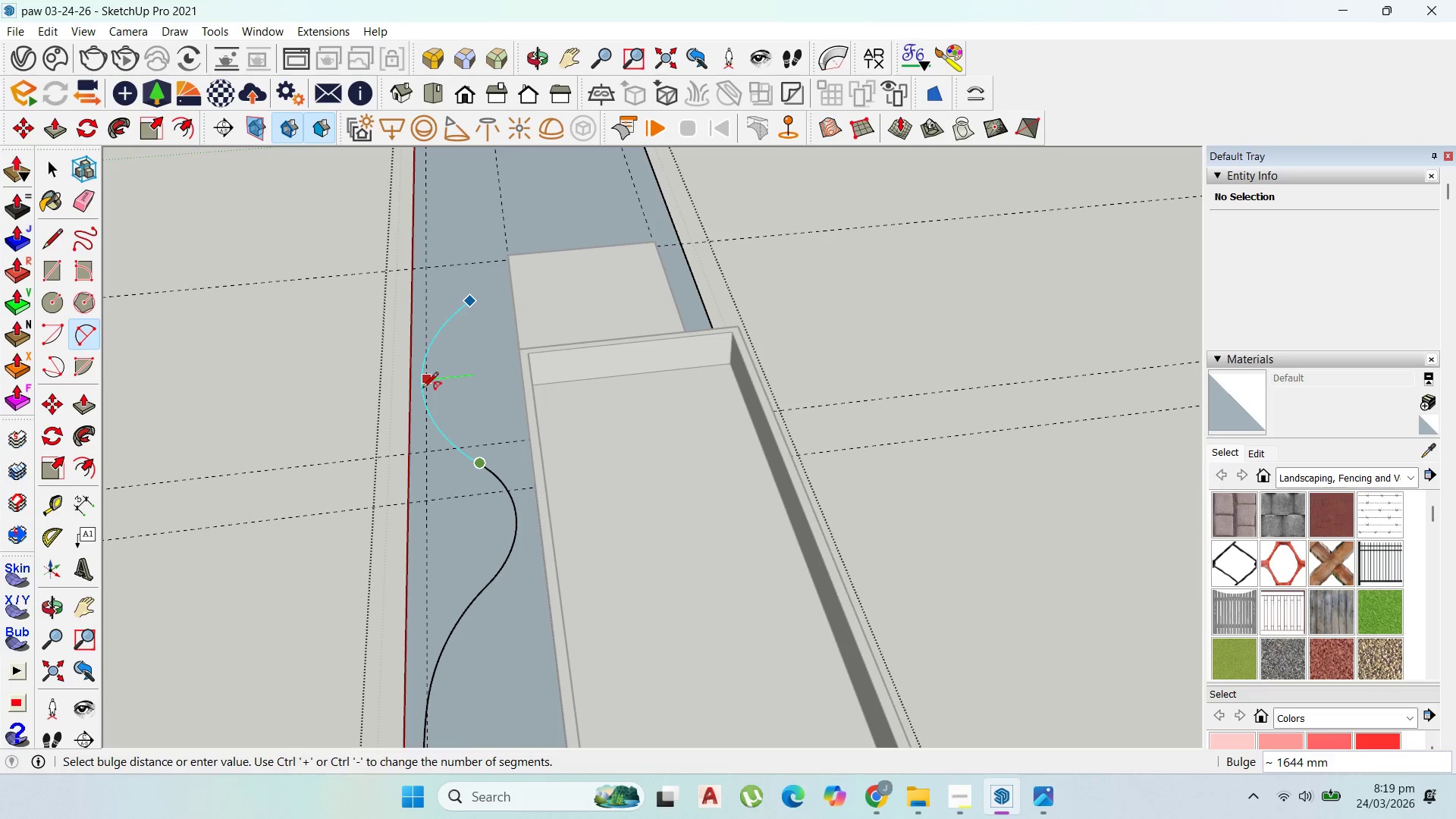 
left_click([422, 389])
 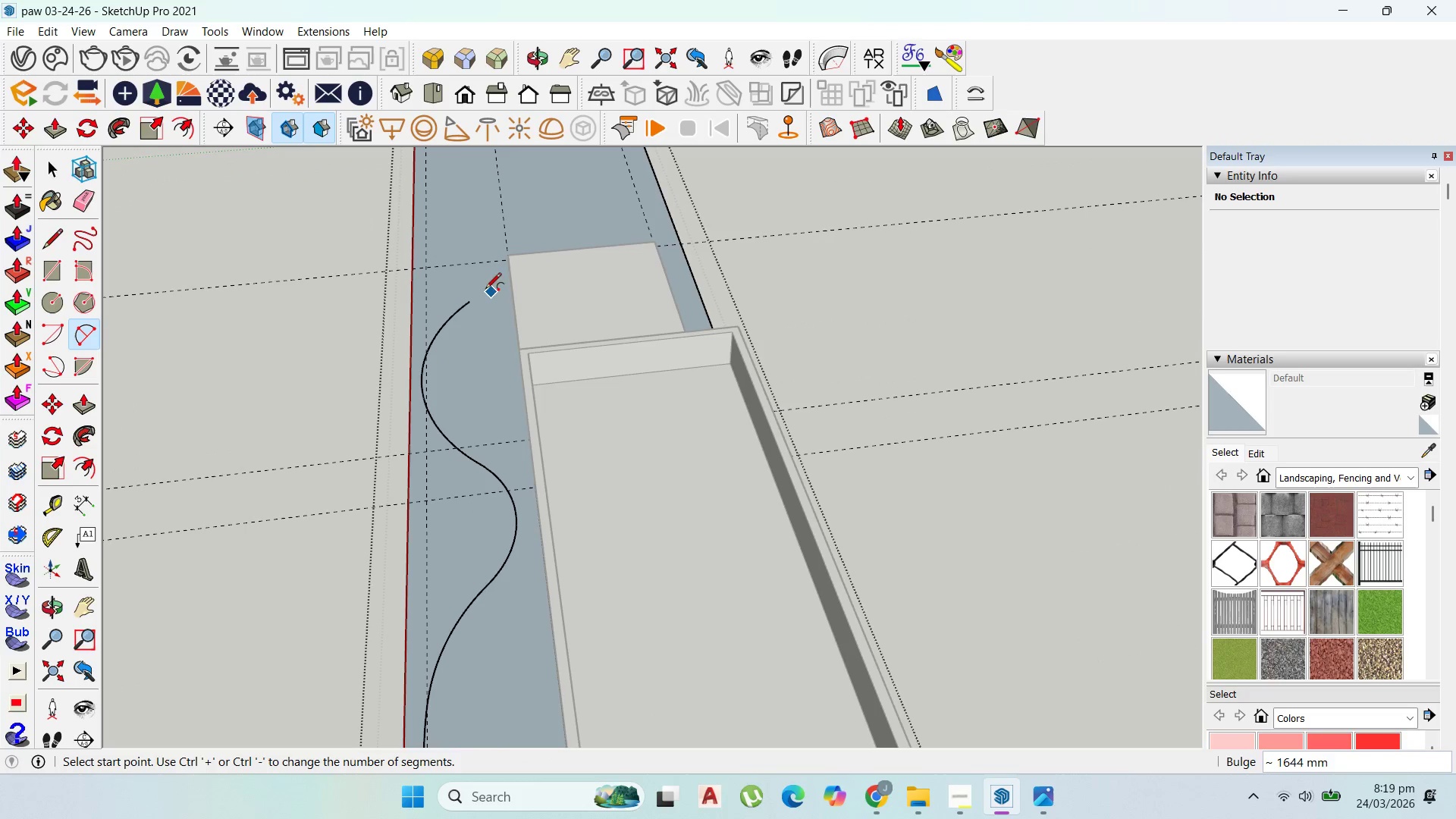 
mouse_move([469, 305])
 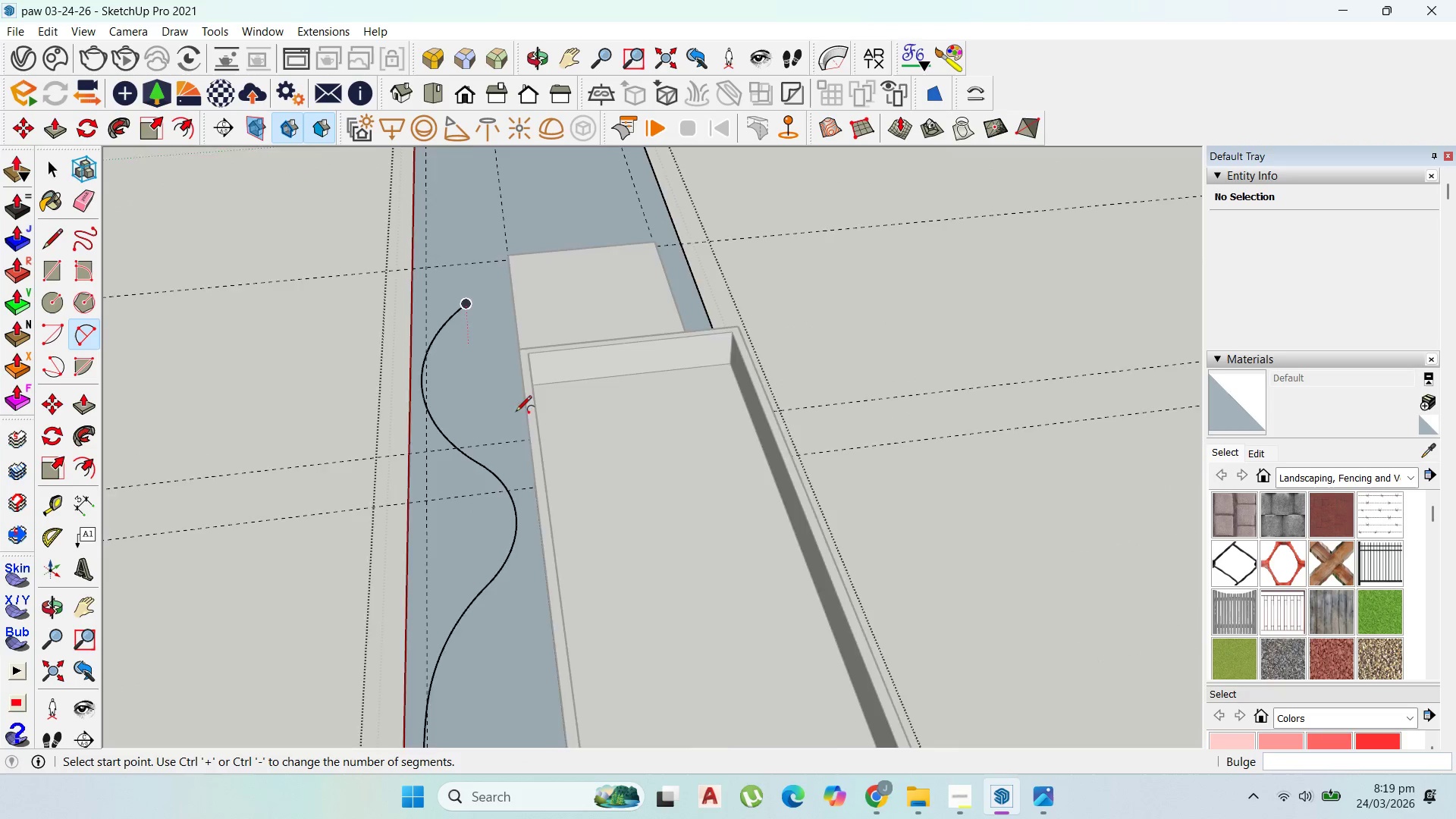 
scroll: coordinate [534, 448], scroll_direction: down, amount: 1.0
 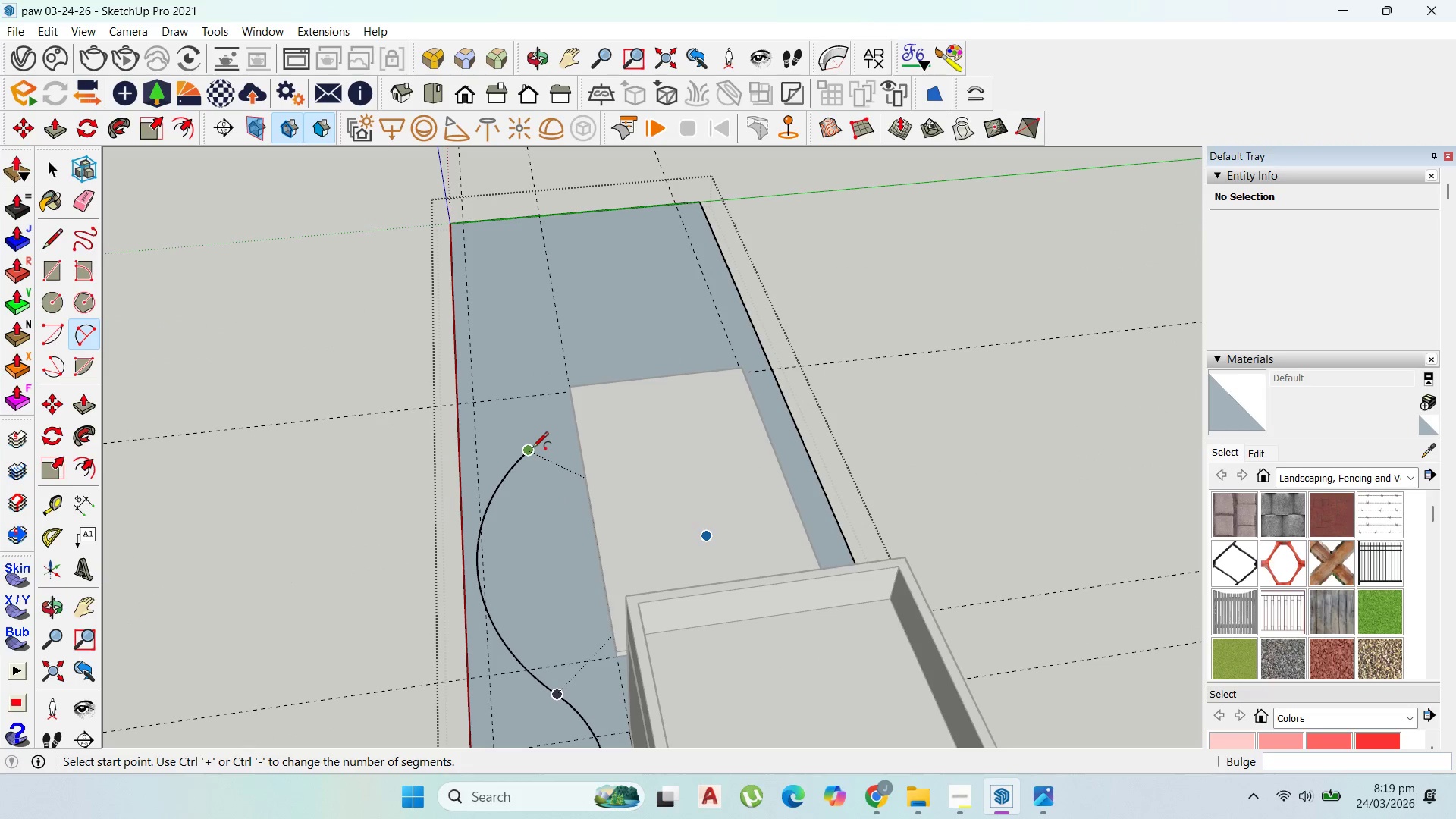 
left_click_drag(start_coordinate=[532, 449], to_coordinate=[535, 445])
 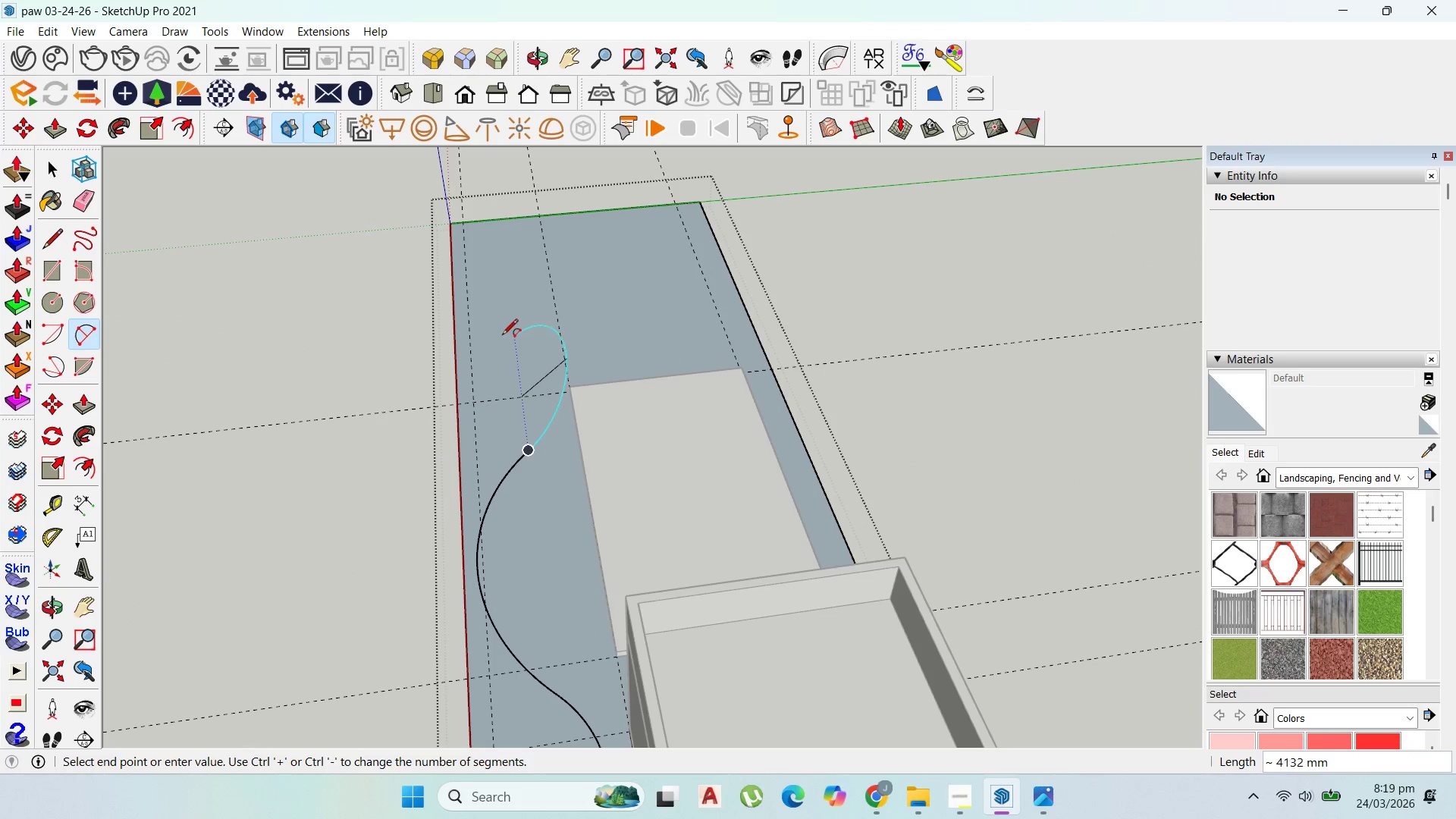 
left_click([508, 339])
 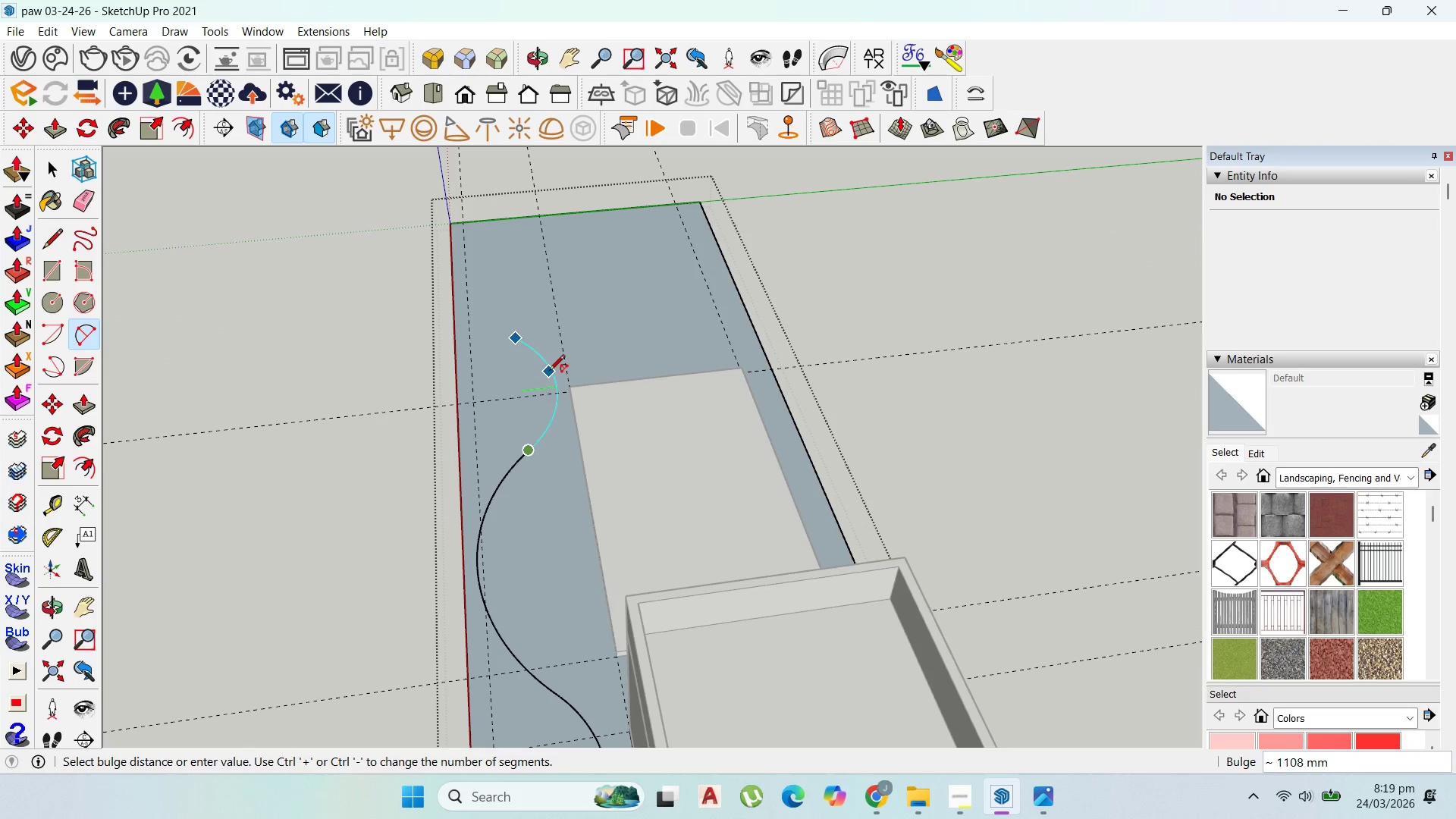 
left_click([552, 372])
 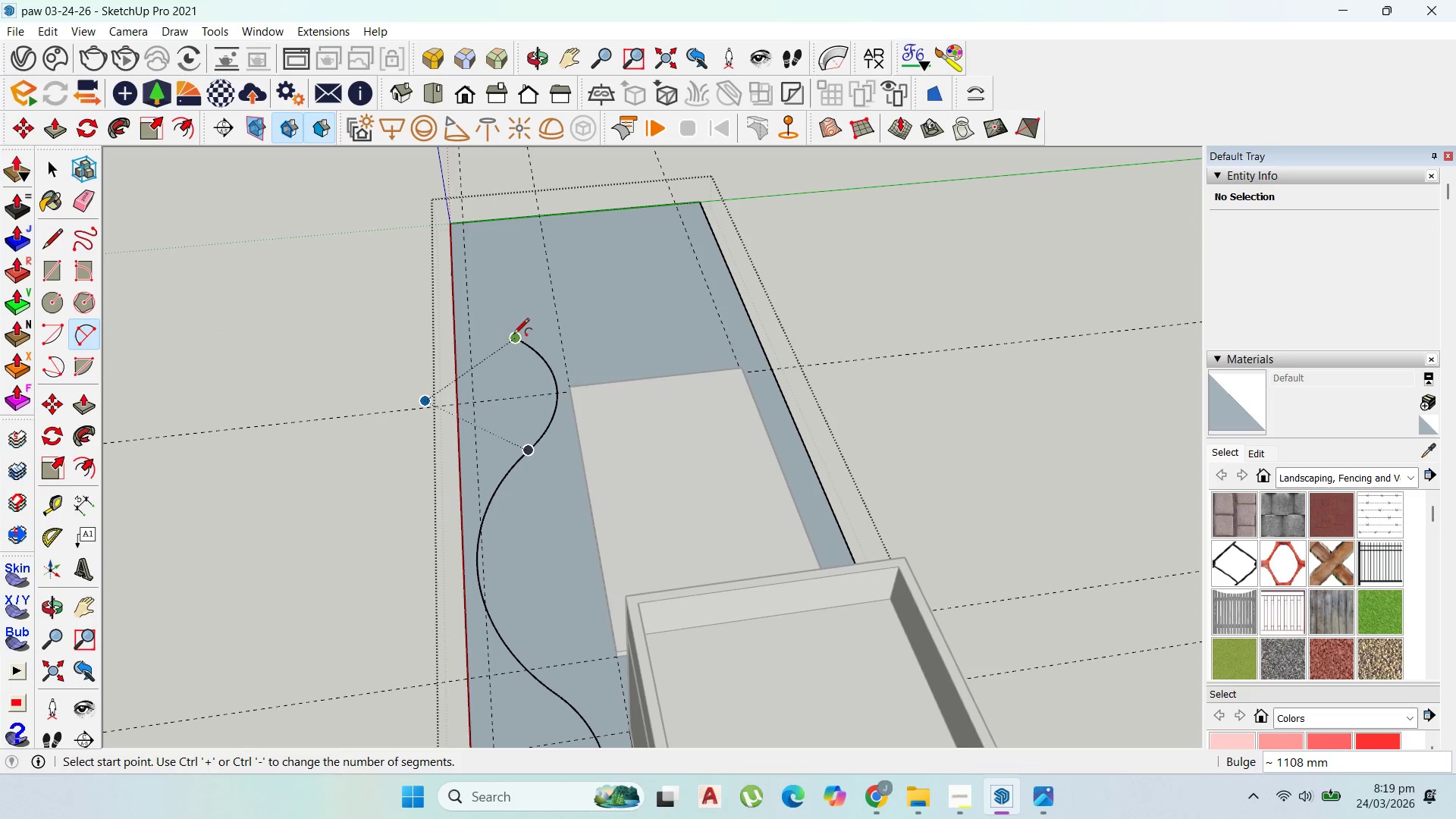 
left_click([513, 335])
 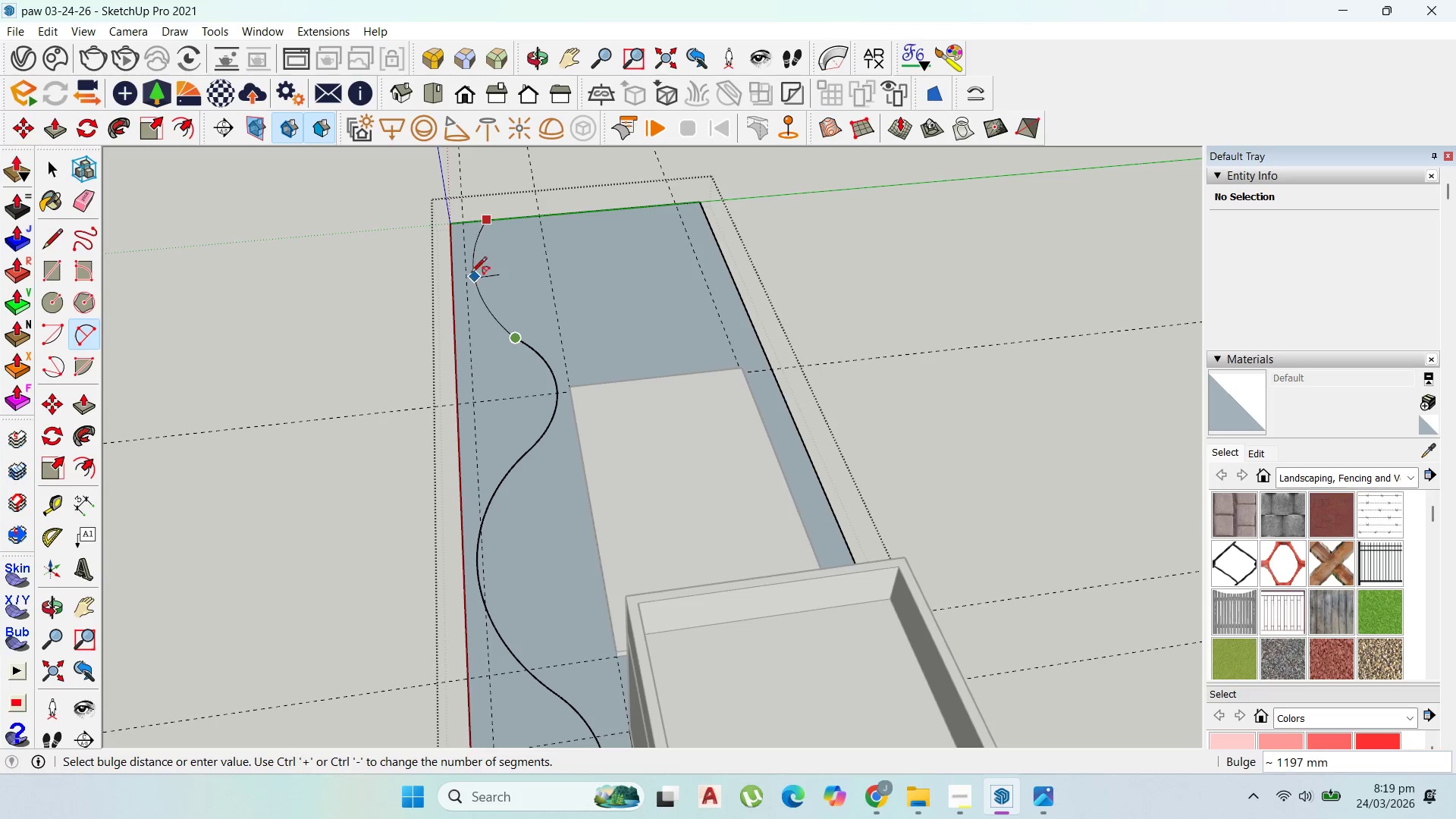 
left_click([458, 284])
 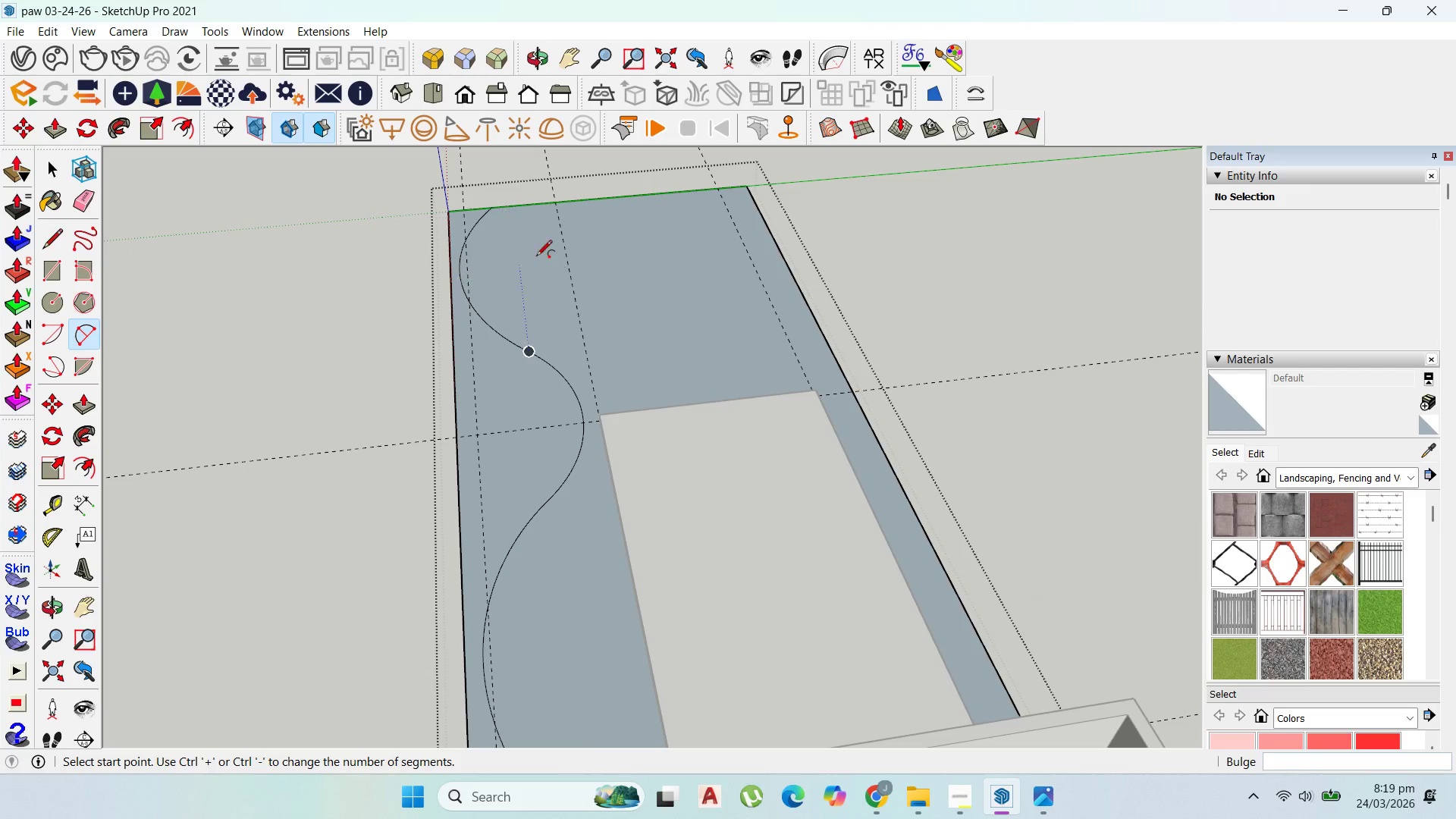 
scroll: coordinate [458, 284], scroll_direction: up, amount: 2.0
 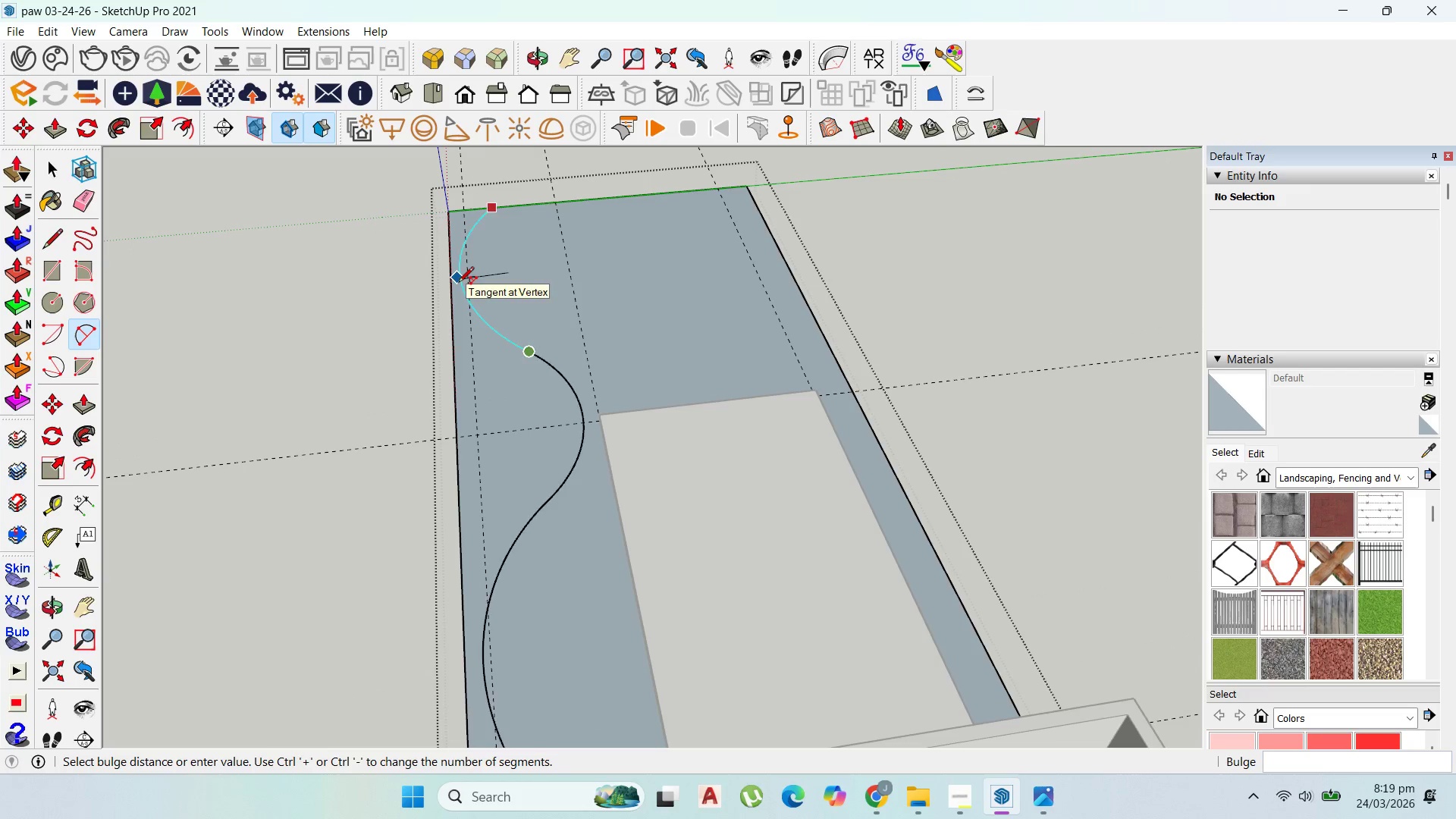 
scroll: coordinate [648, 503], scroll_direction: down, amount: 9.0
 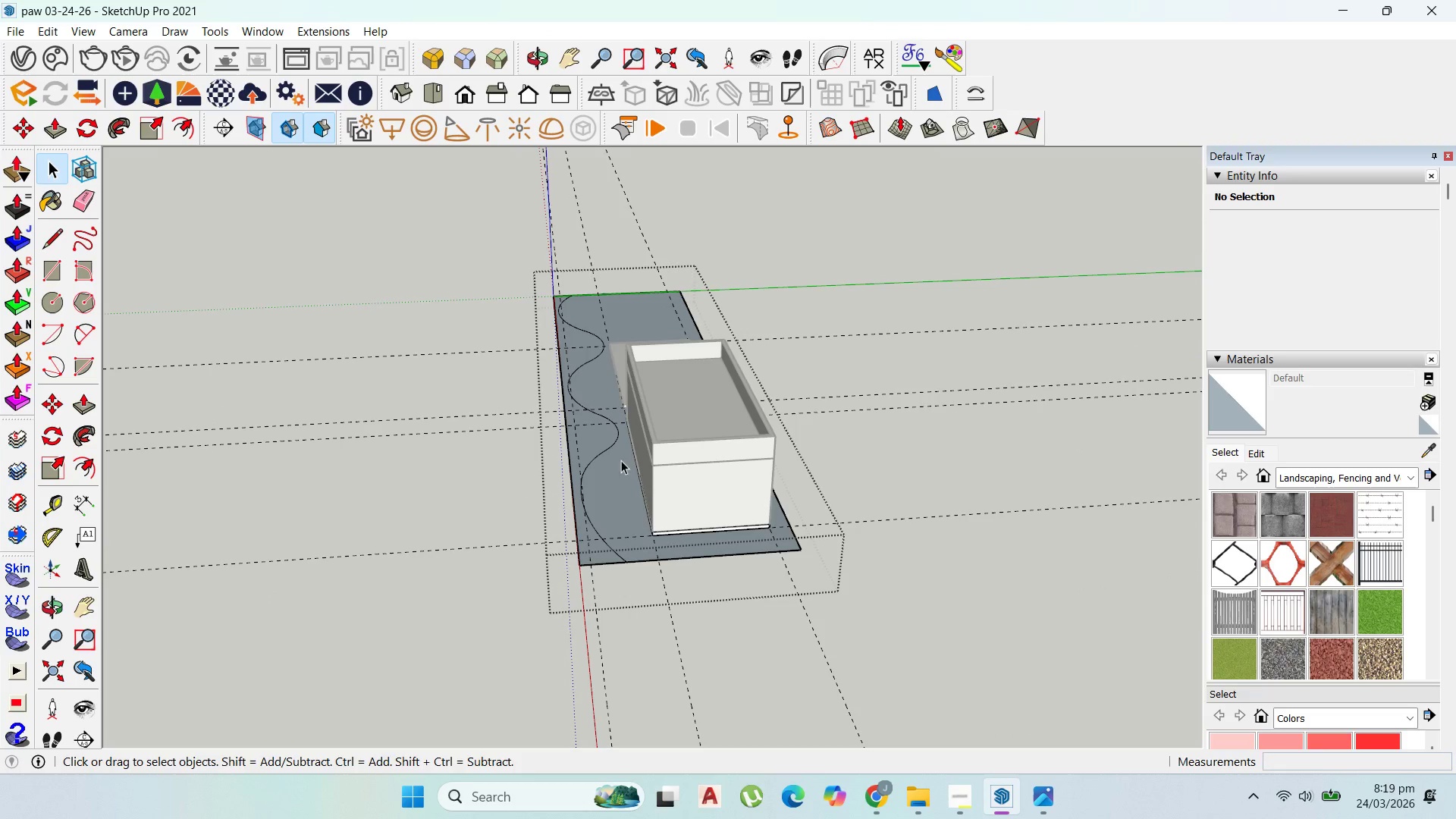 
left_click_drag(start_coordinate=[618, 491], to_coordinate=[610, 493])
 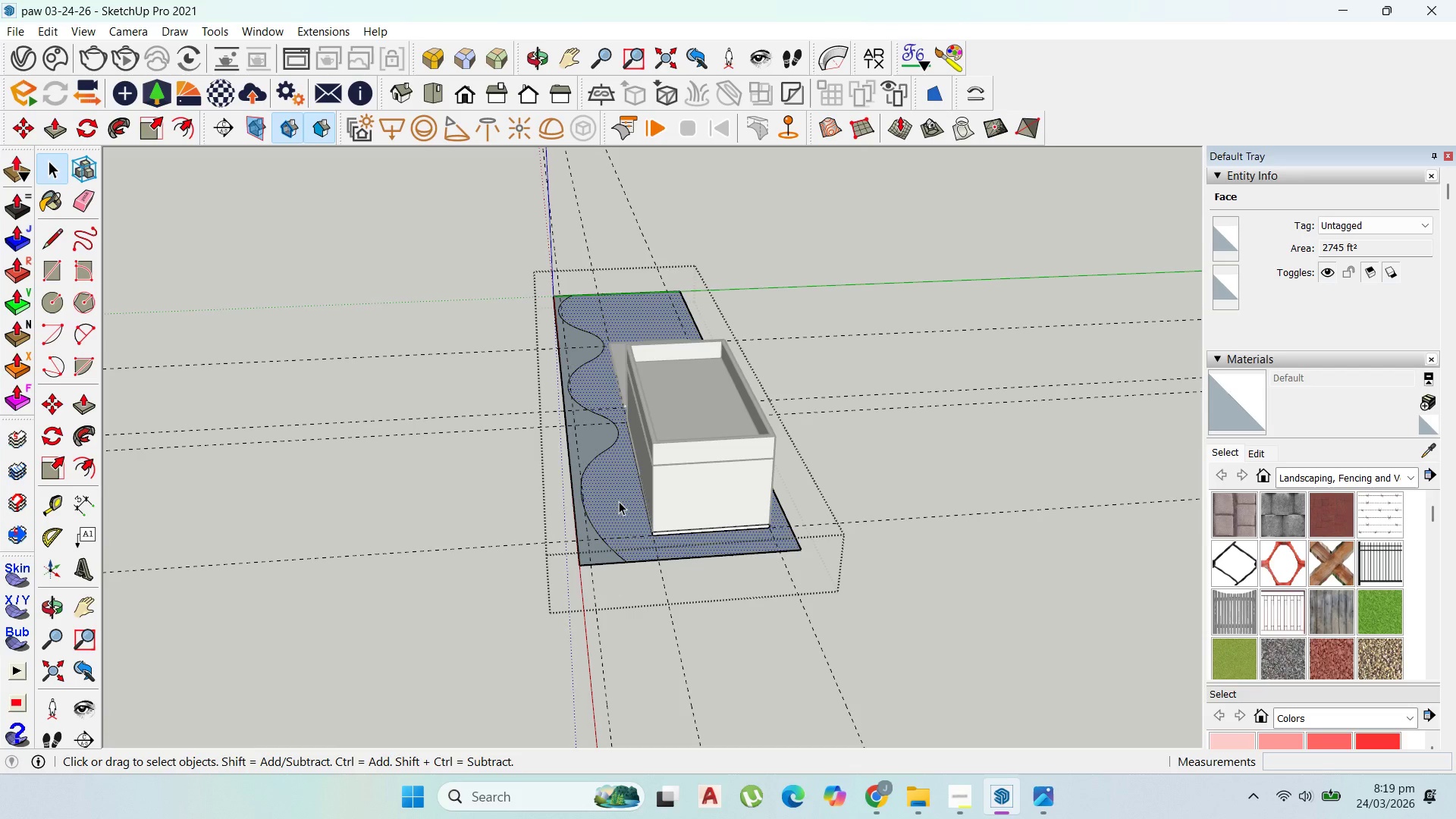 
wait(11.42)
 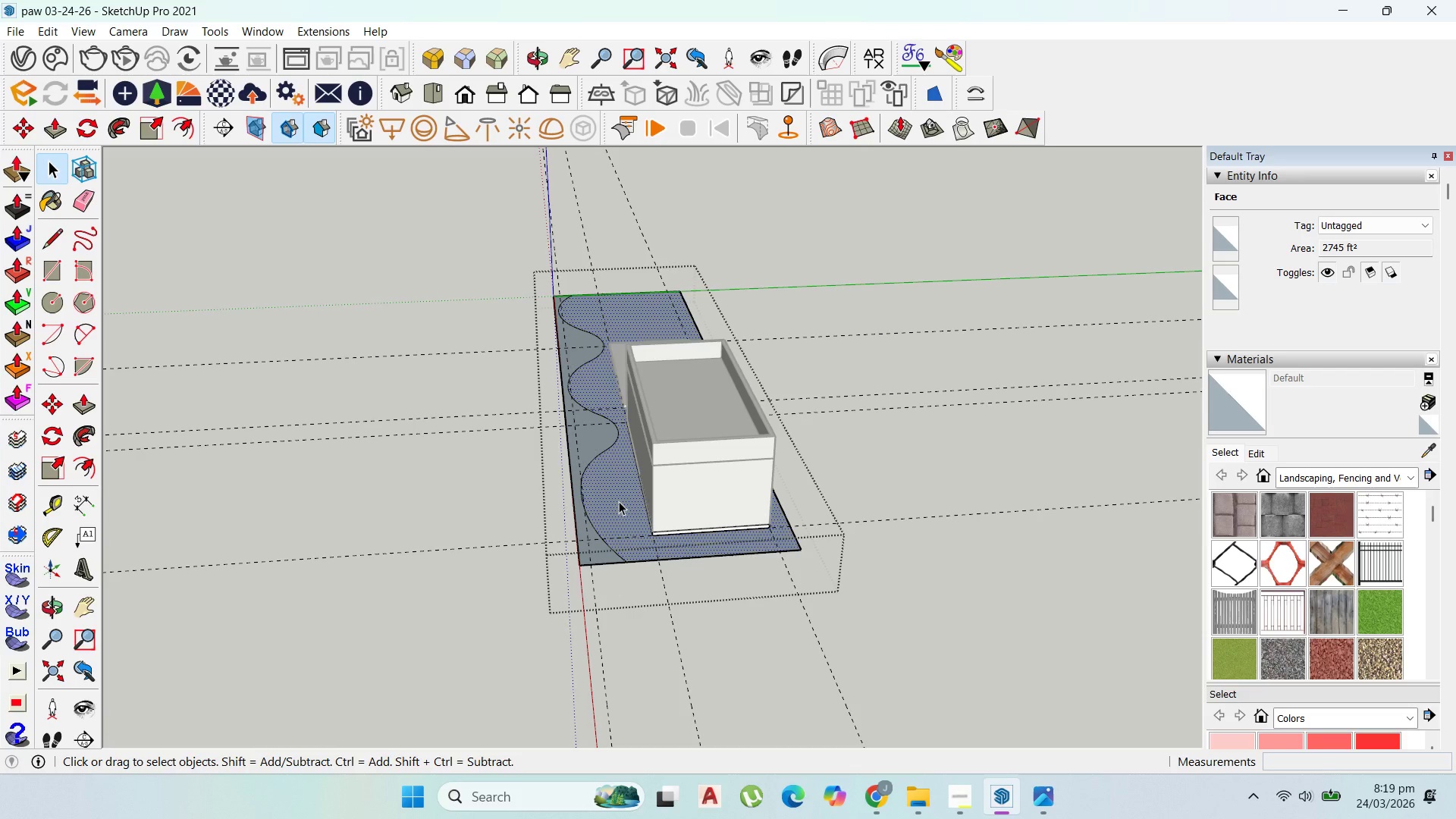 
left_click([600, 452])
 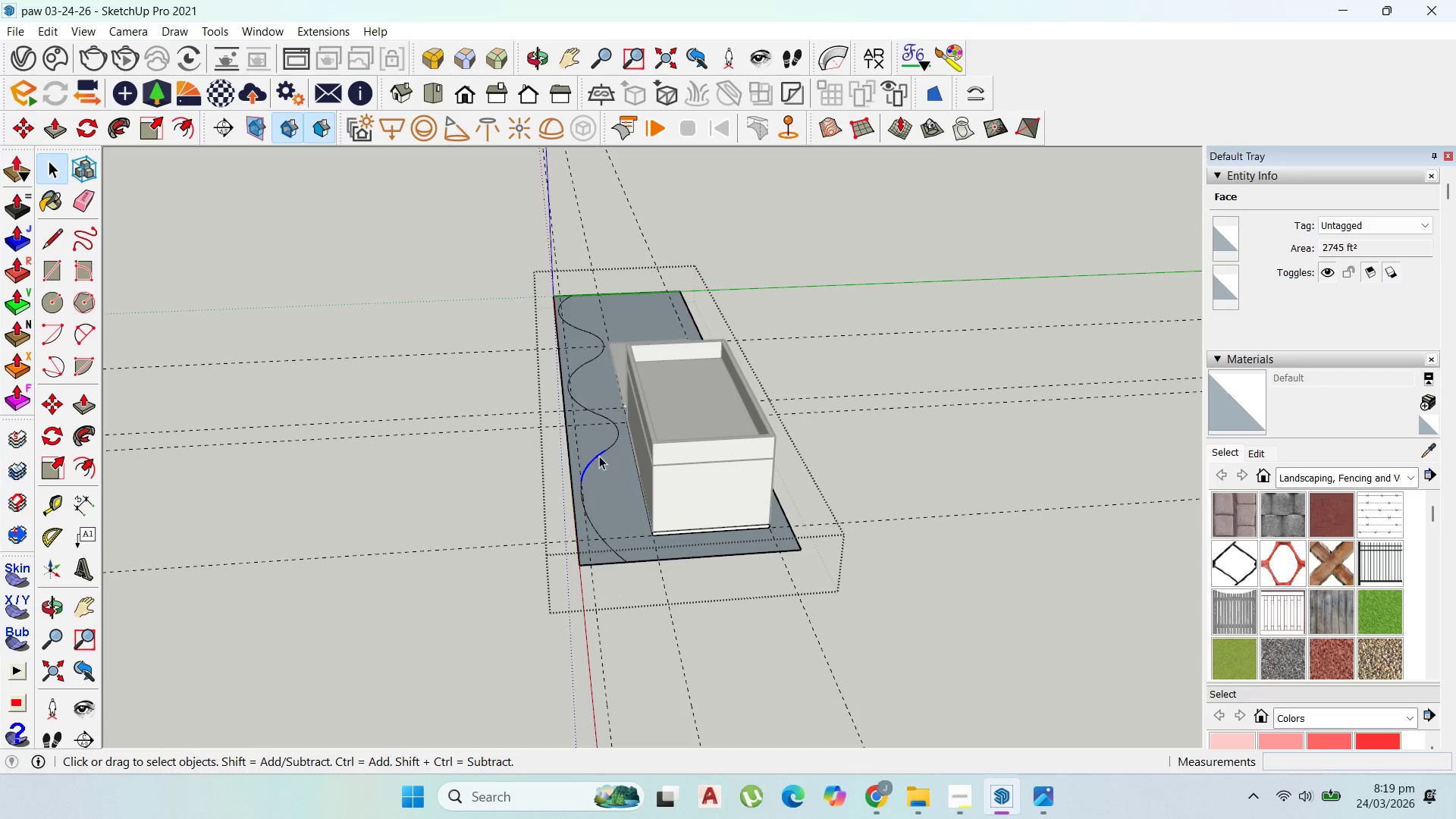 
left_click([599, 456])
 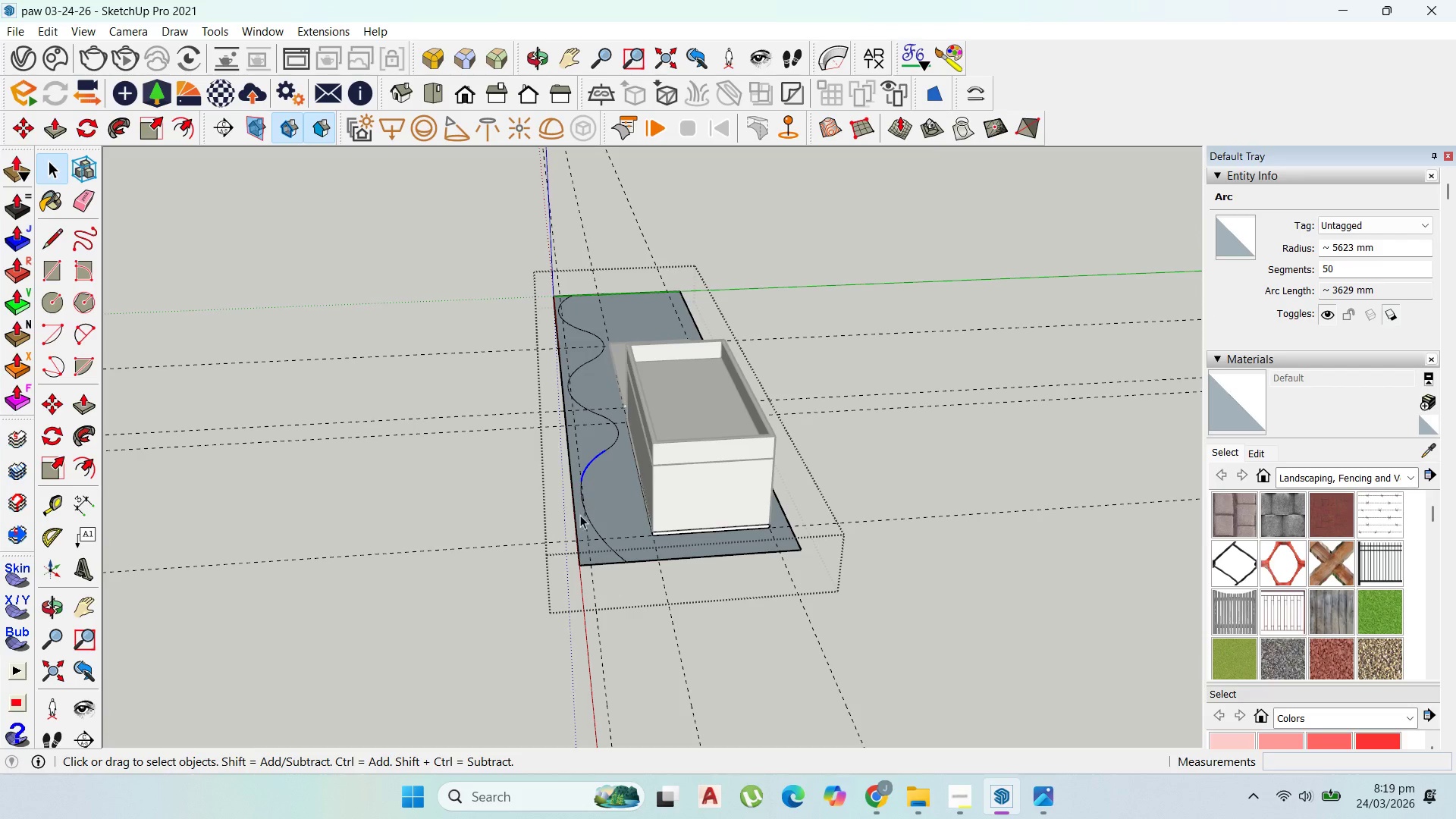 
hold_key(key=ShiftLeft, duration=1.5)
left_click([592, 526])
 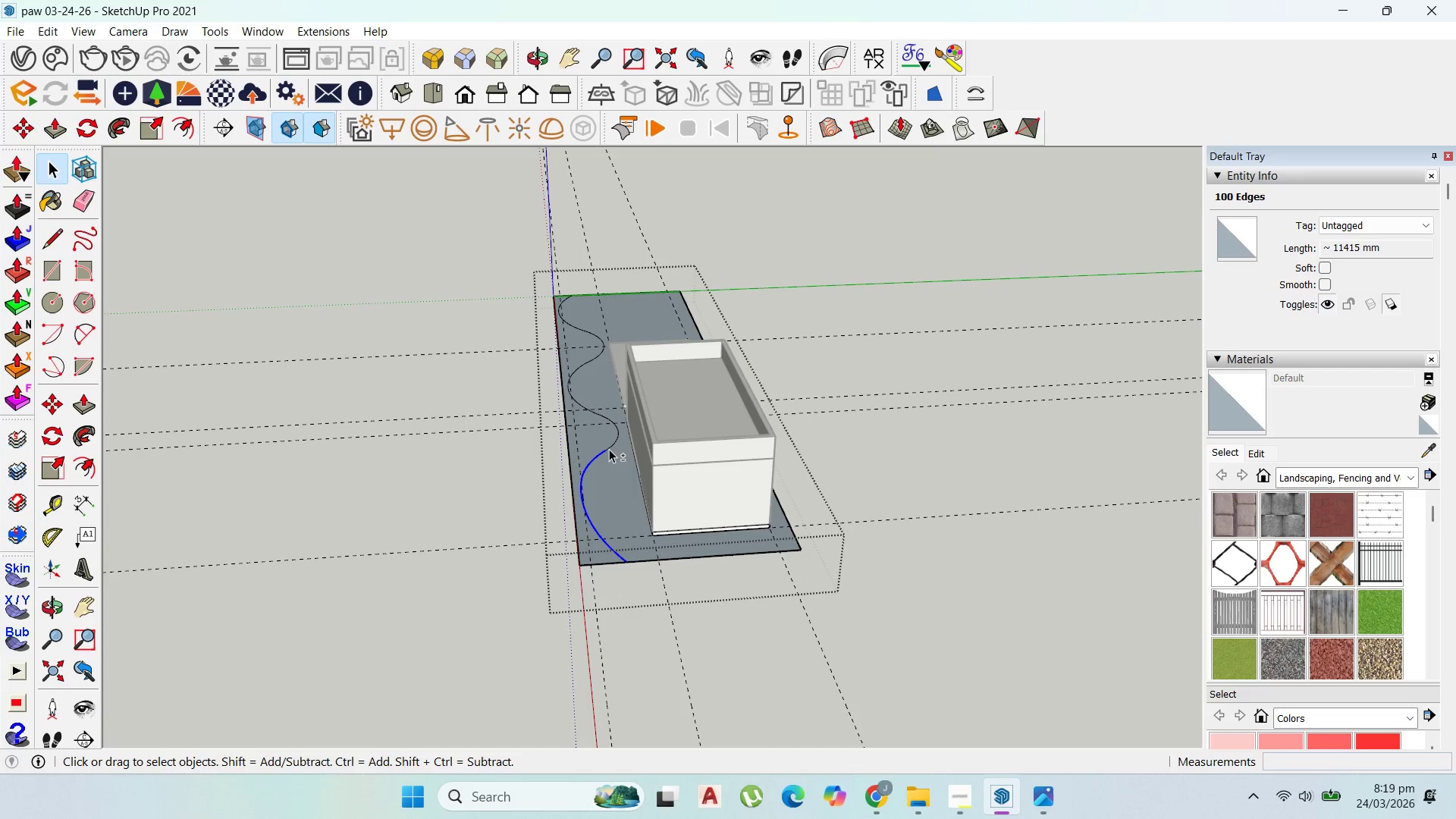 
left_click([612, 449])
 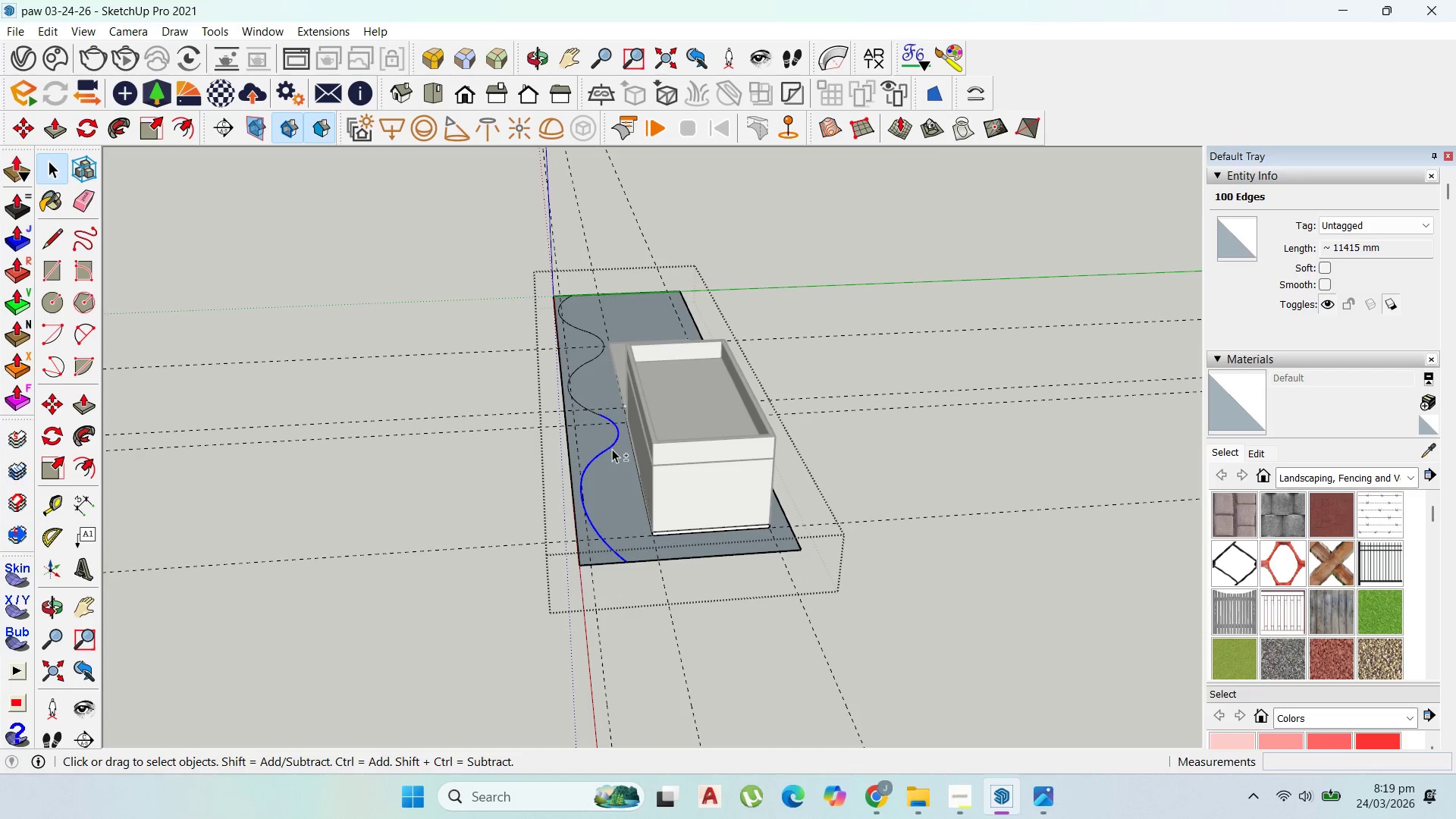 
hold_key(key=ShiftLeft, duration=1.52)
left_click([588, 408])
 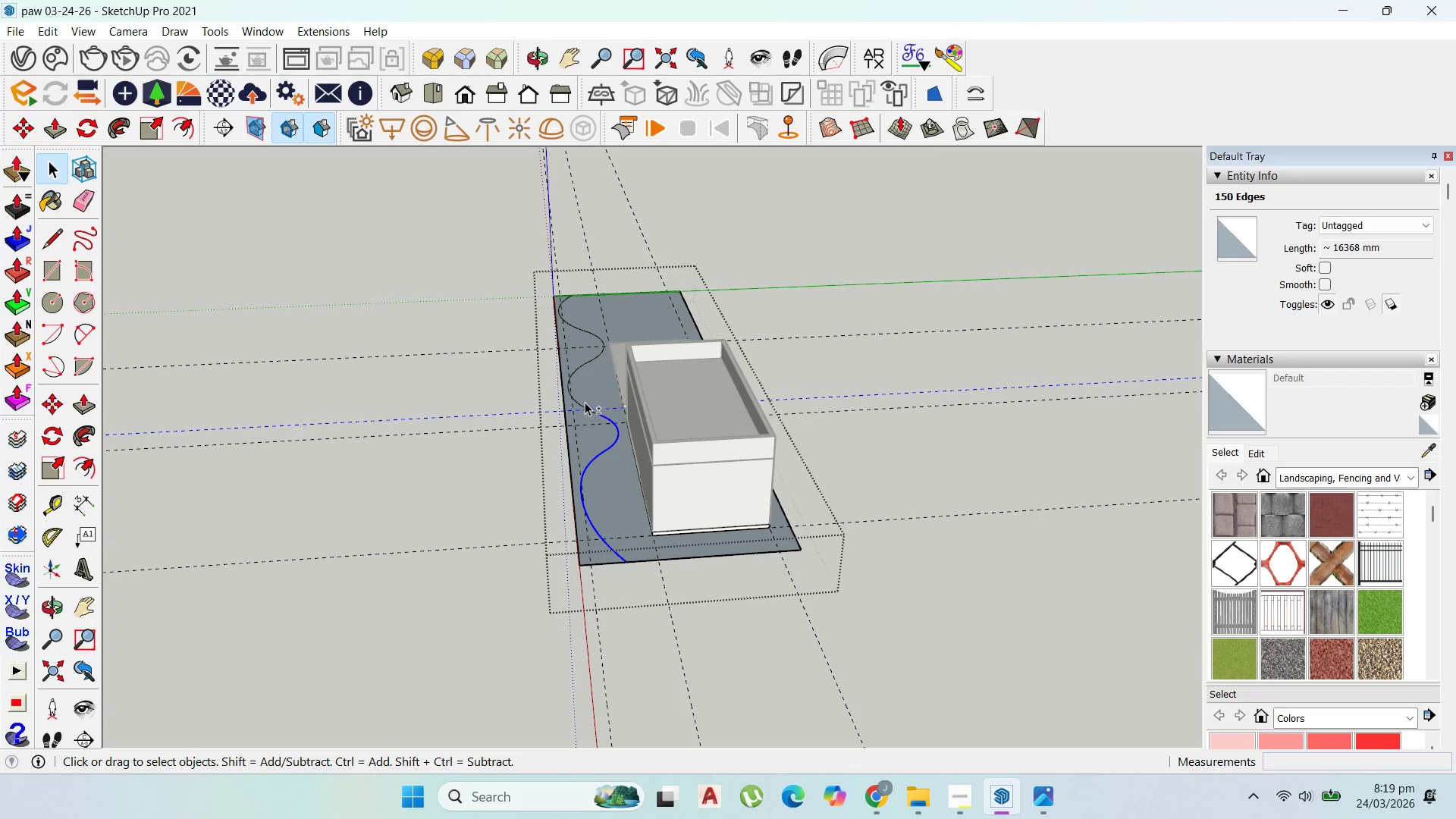 
hold_key(key=ShiftLeft, duration=1.5)
scroll: coordinate [598, 435], scroll_direction: up, amount: 5.0
 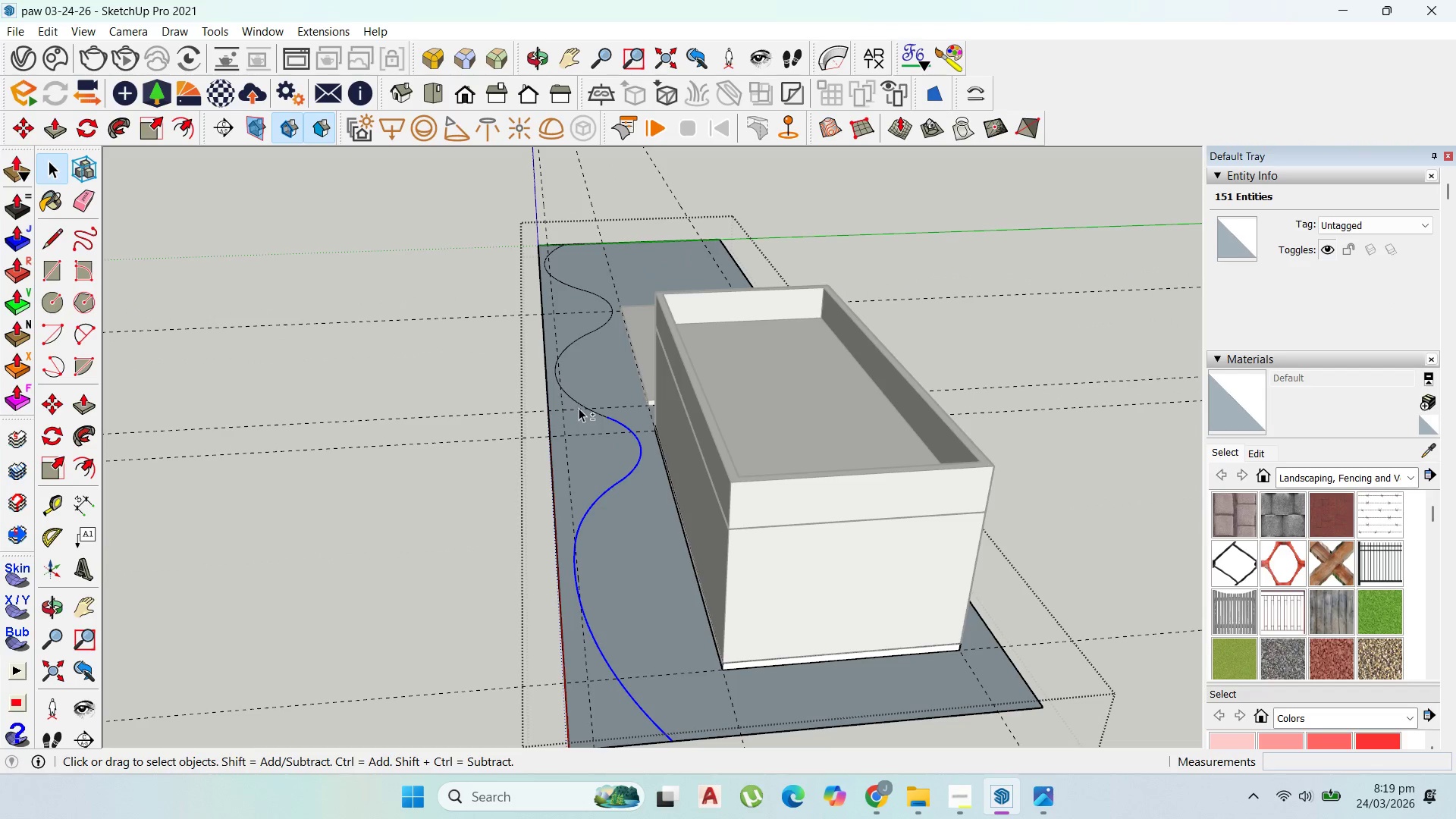 
hold_key(key=ShiftLeft, duration=1.5)
left_click([579, 401])
 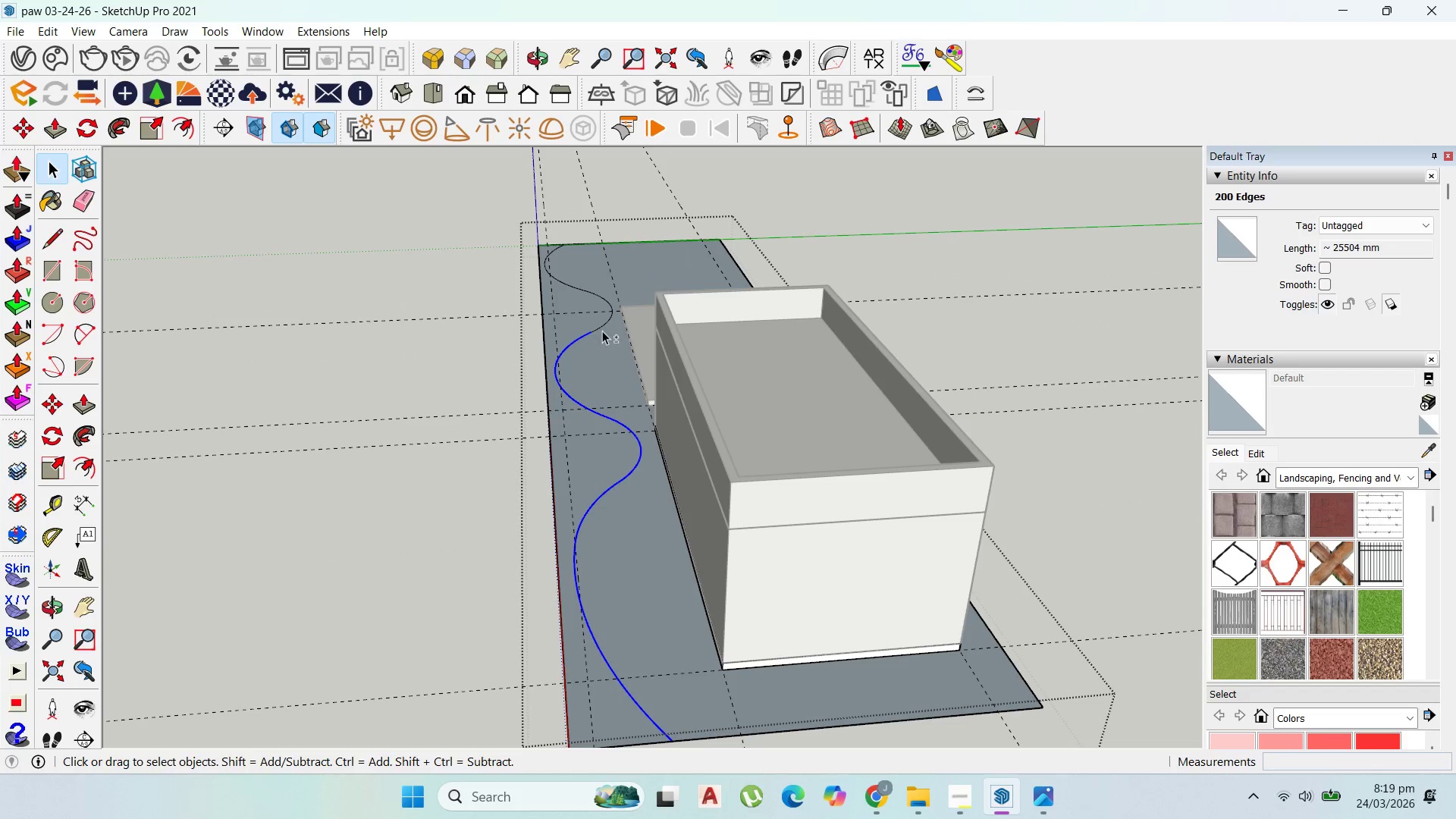 
hold_key(key=ShiftLeft, duration=1.51)
left_click([603, 327])
 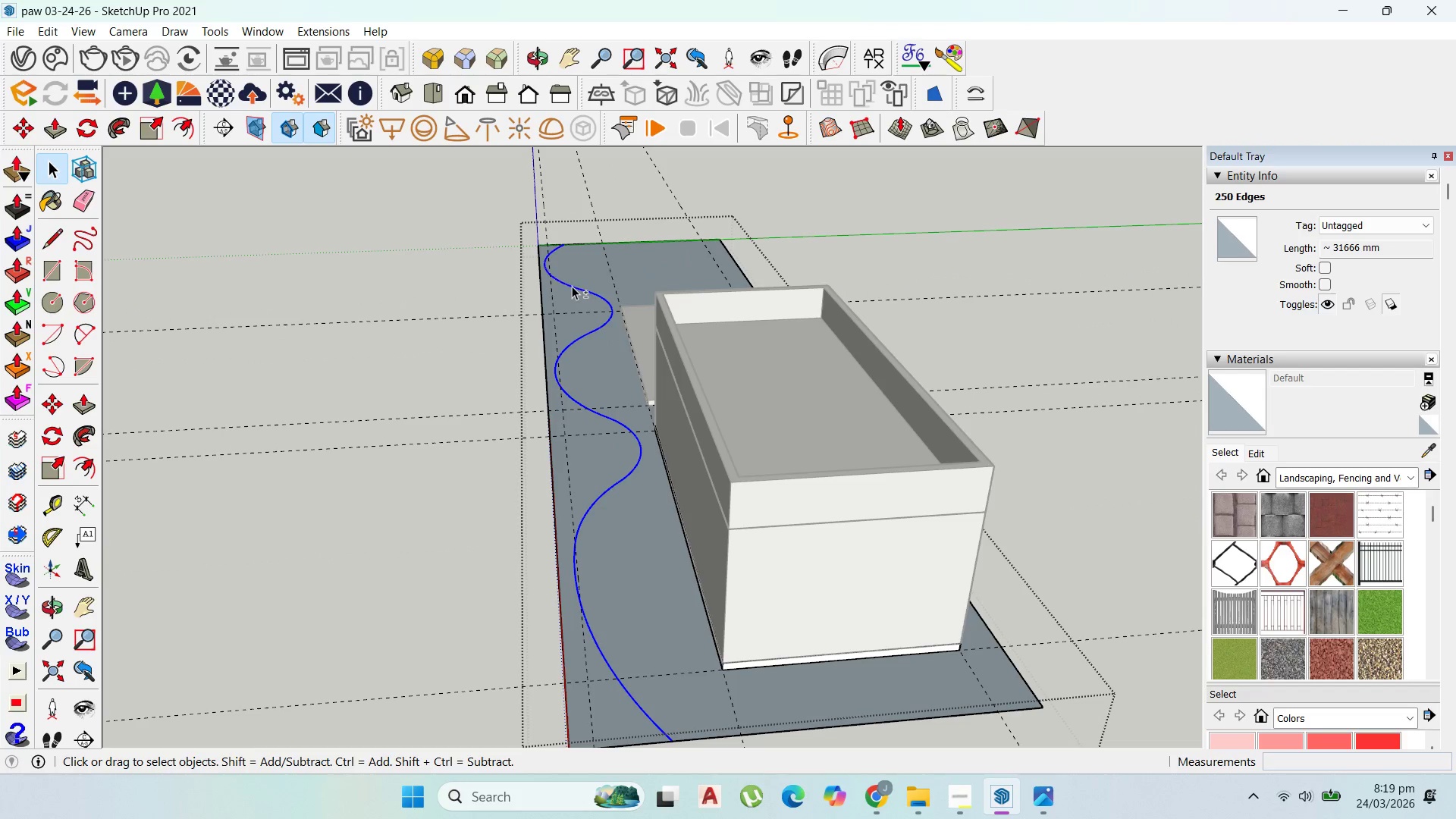 
key(Shift+ShiftLeft)
 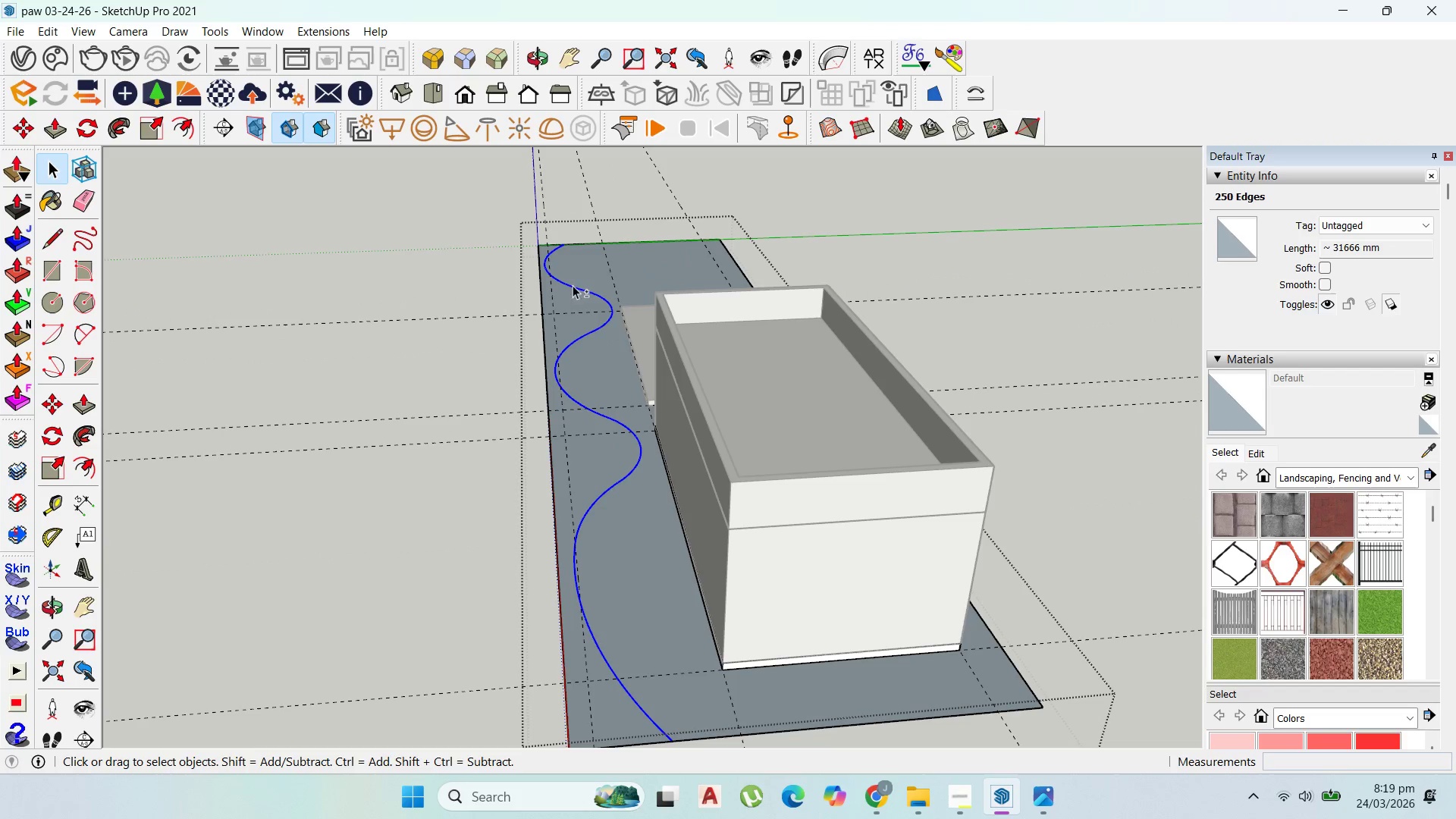 
key(Shift+ShiftLeft)
 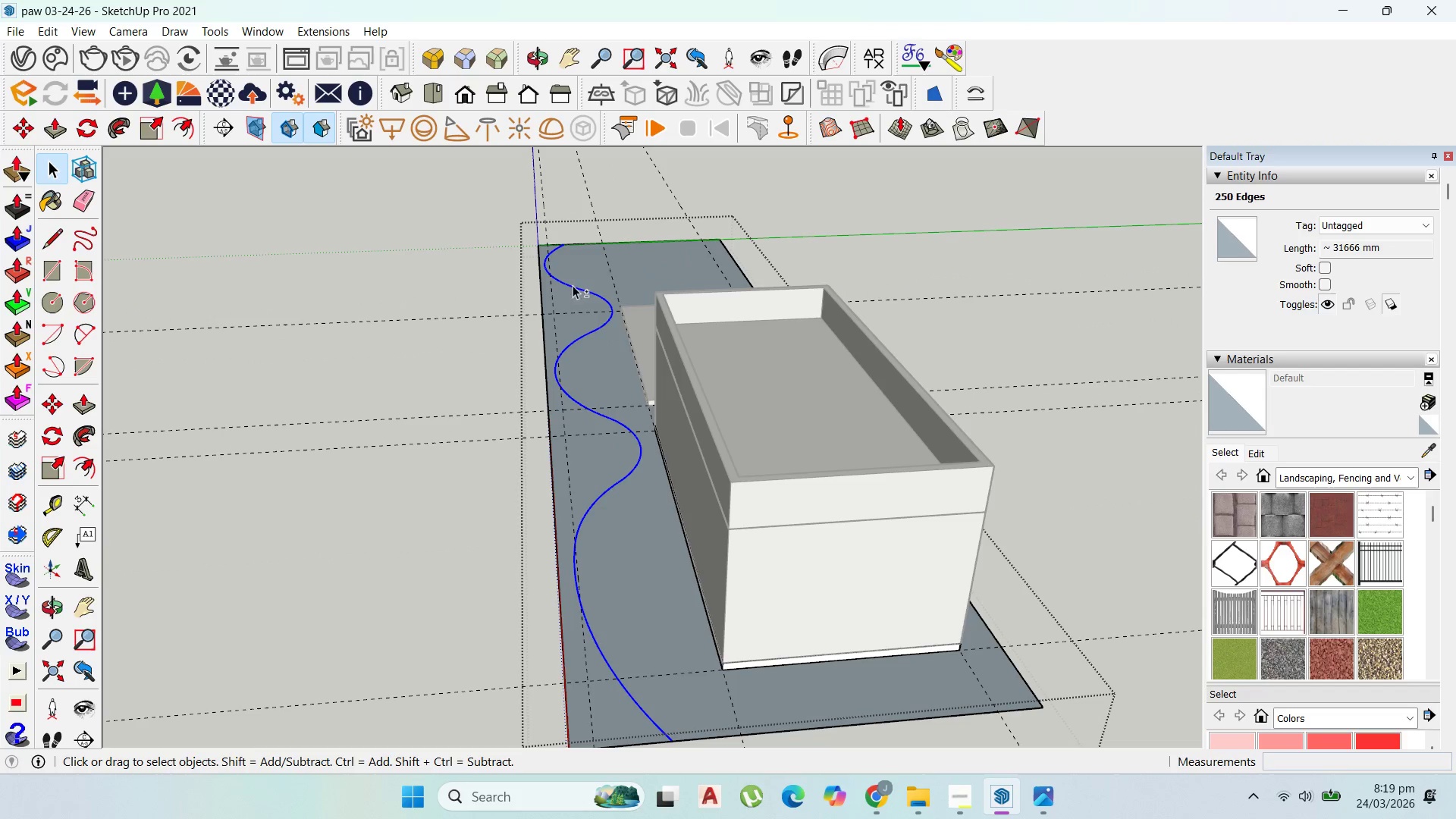 
key(Shift+ShiftLeft)
 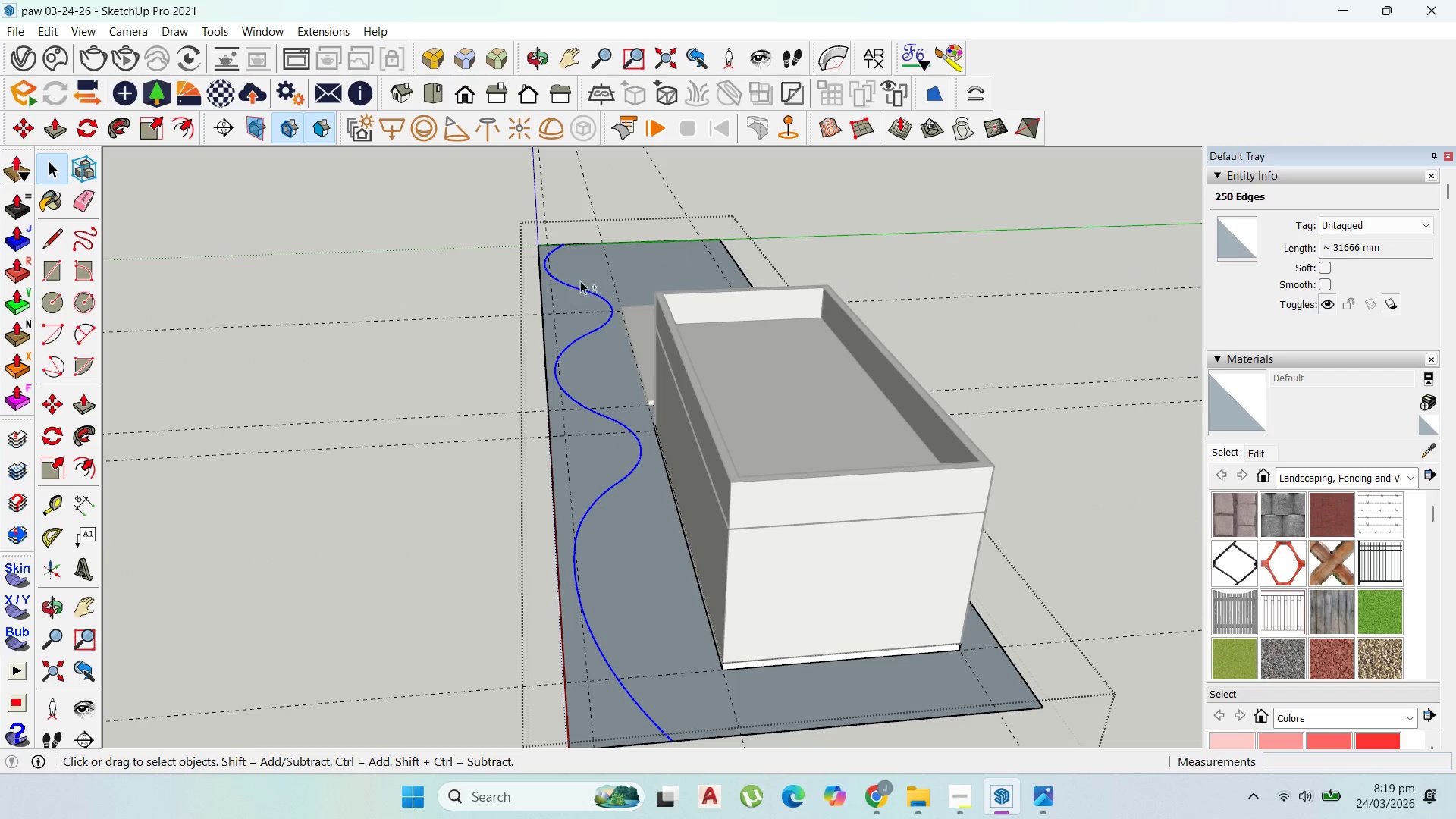 
key(Shift+ShiftLeft)
 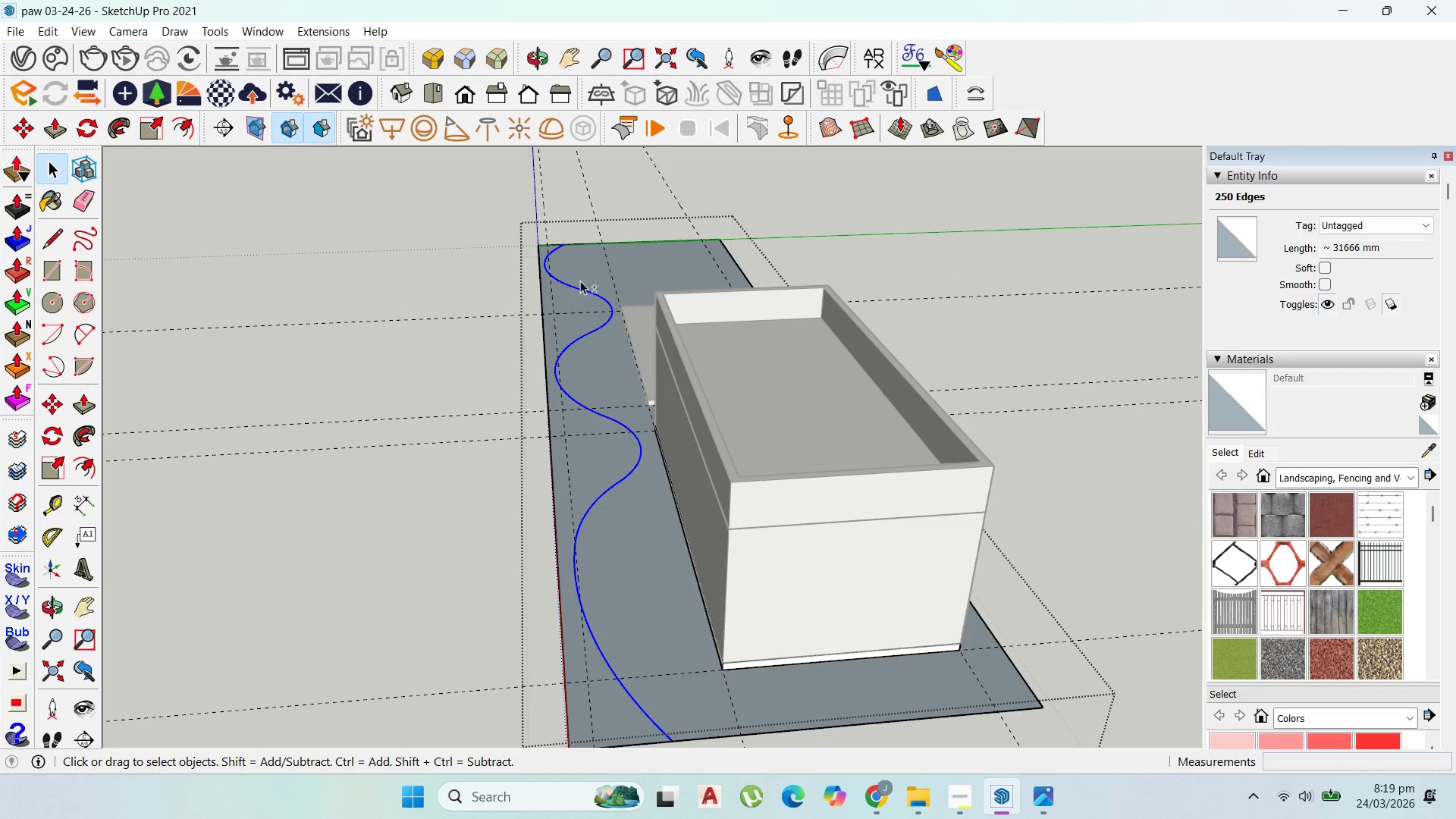 
key(Shift+ShiftLeft)
 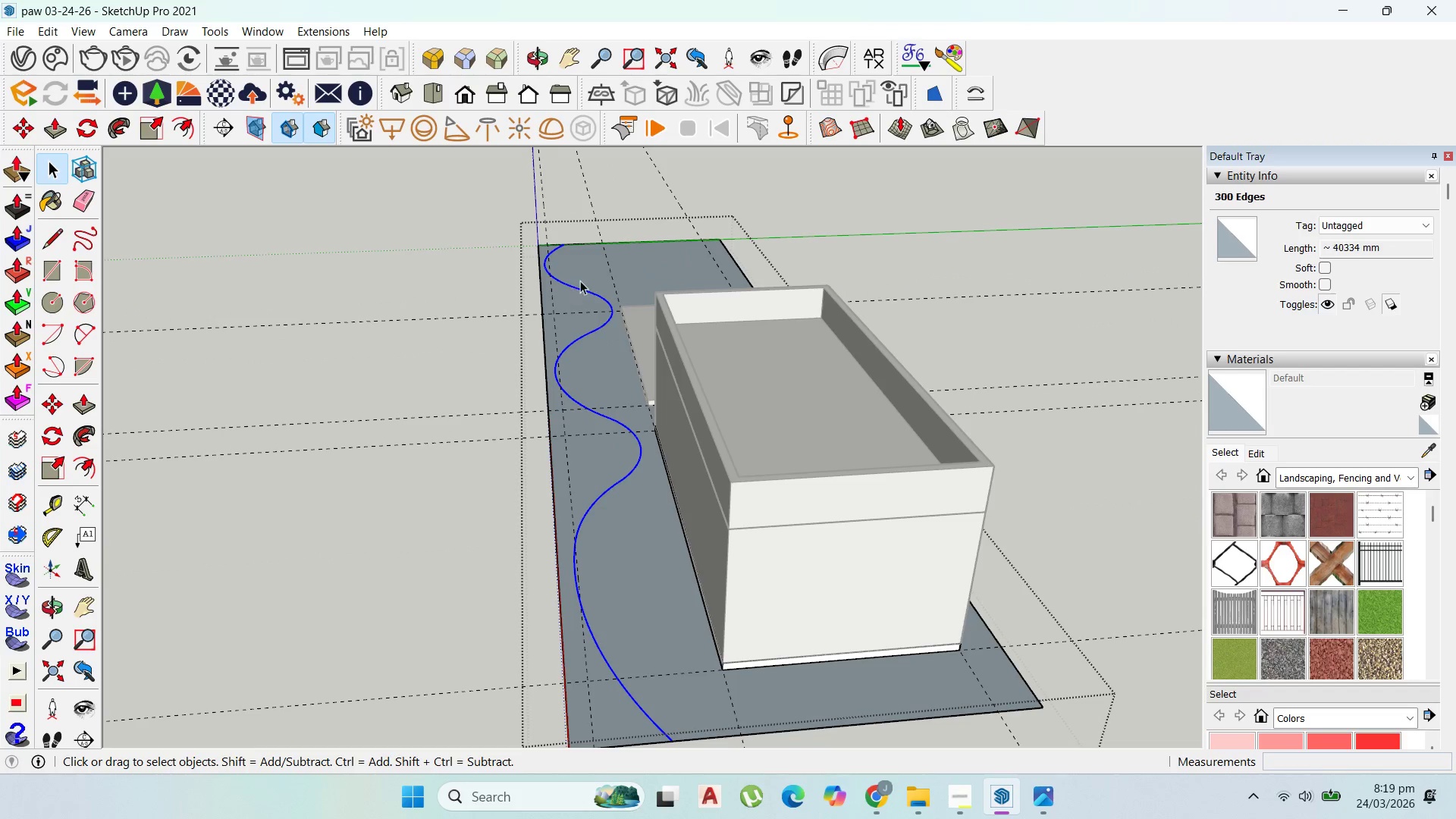 
key(Shift+ShiftLeft)
 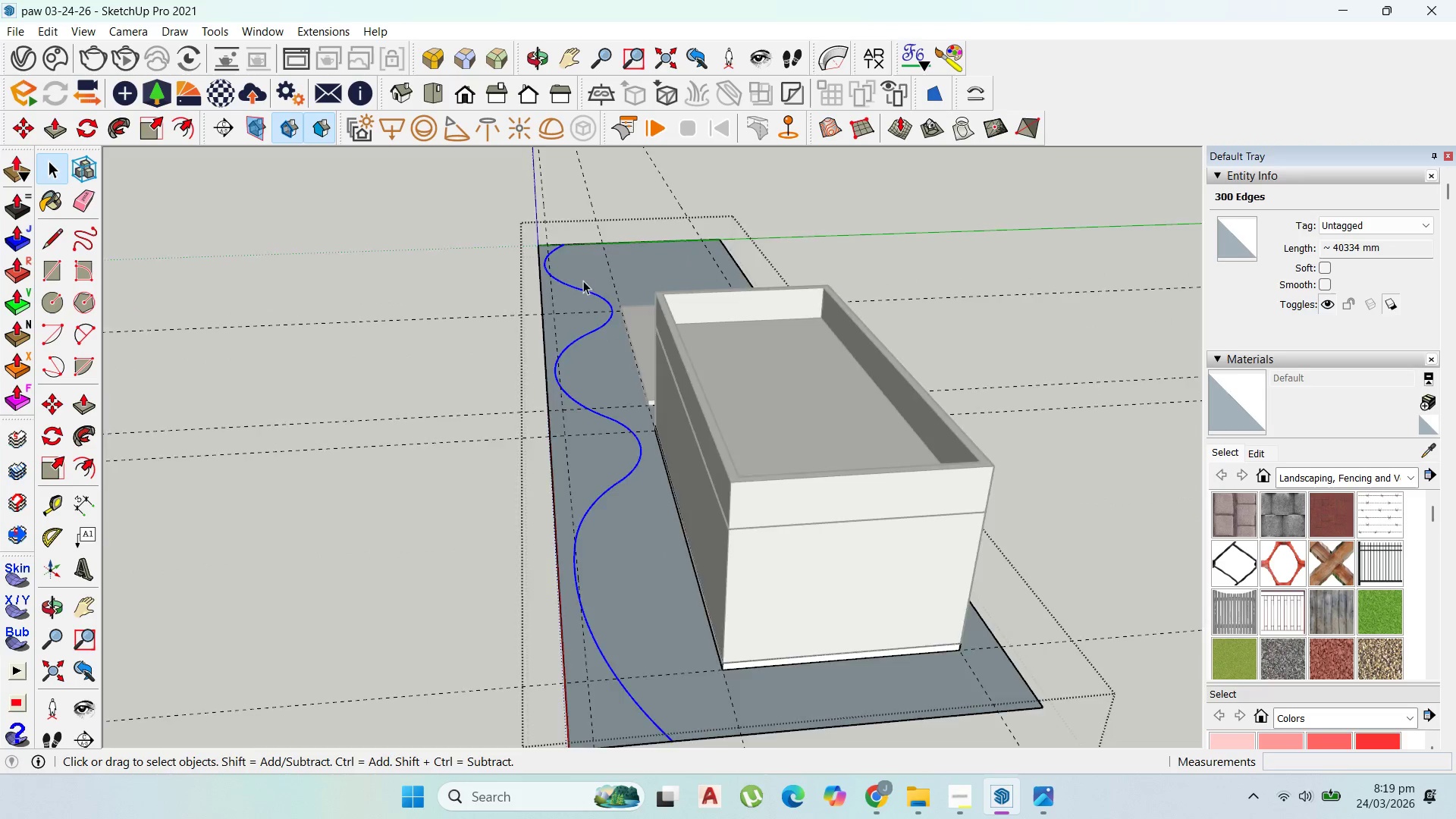 
key(Shift+ShiftLeft)
 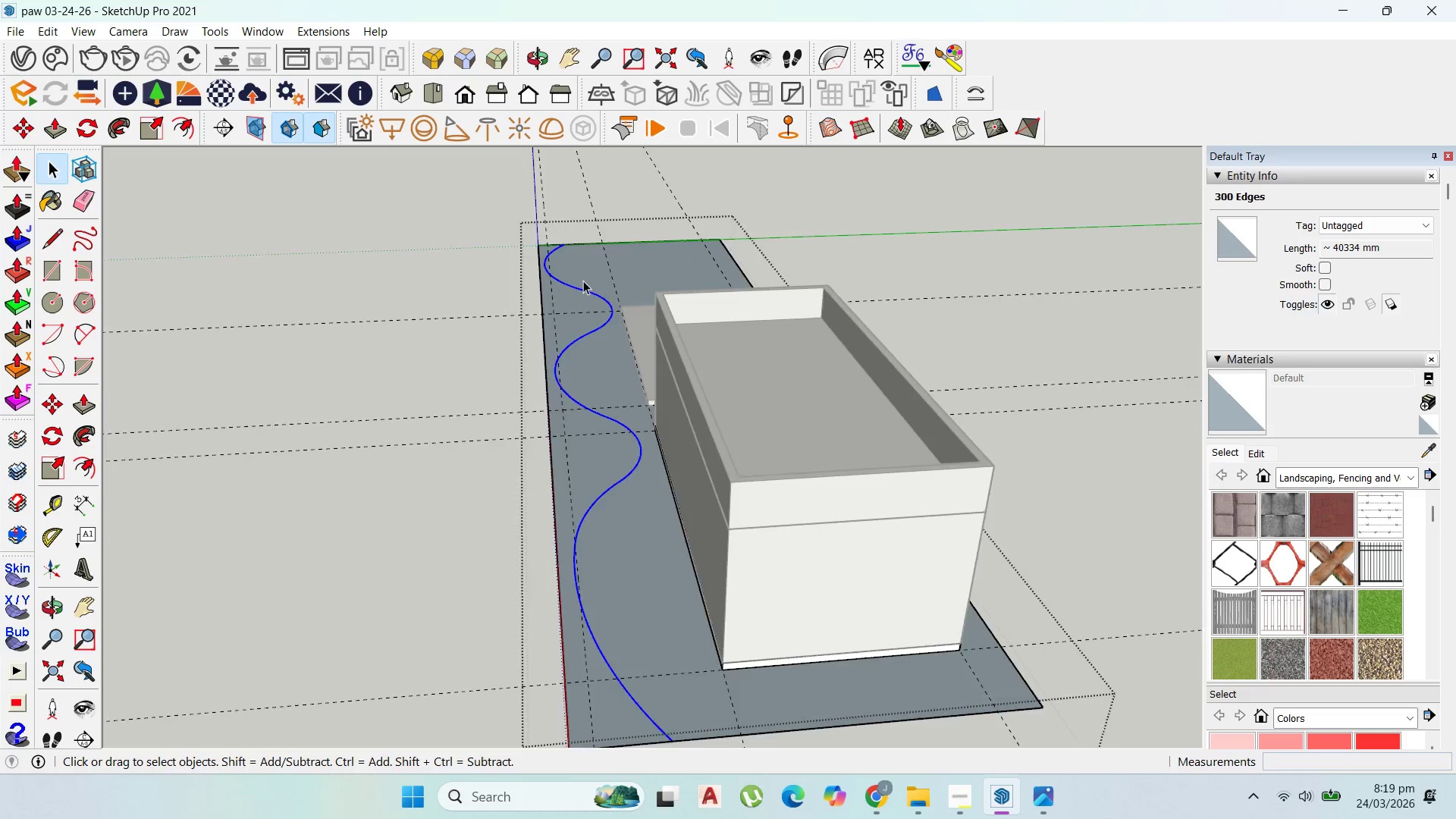 
key(Shift+ShiftLeft)
 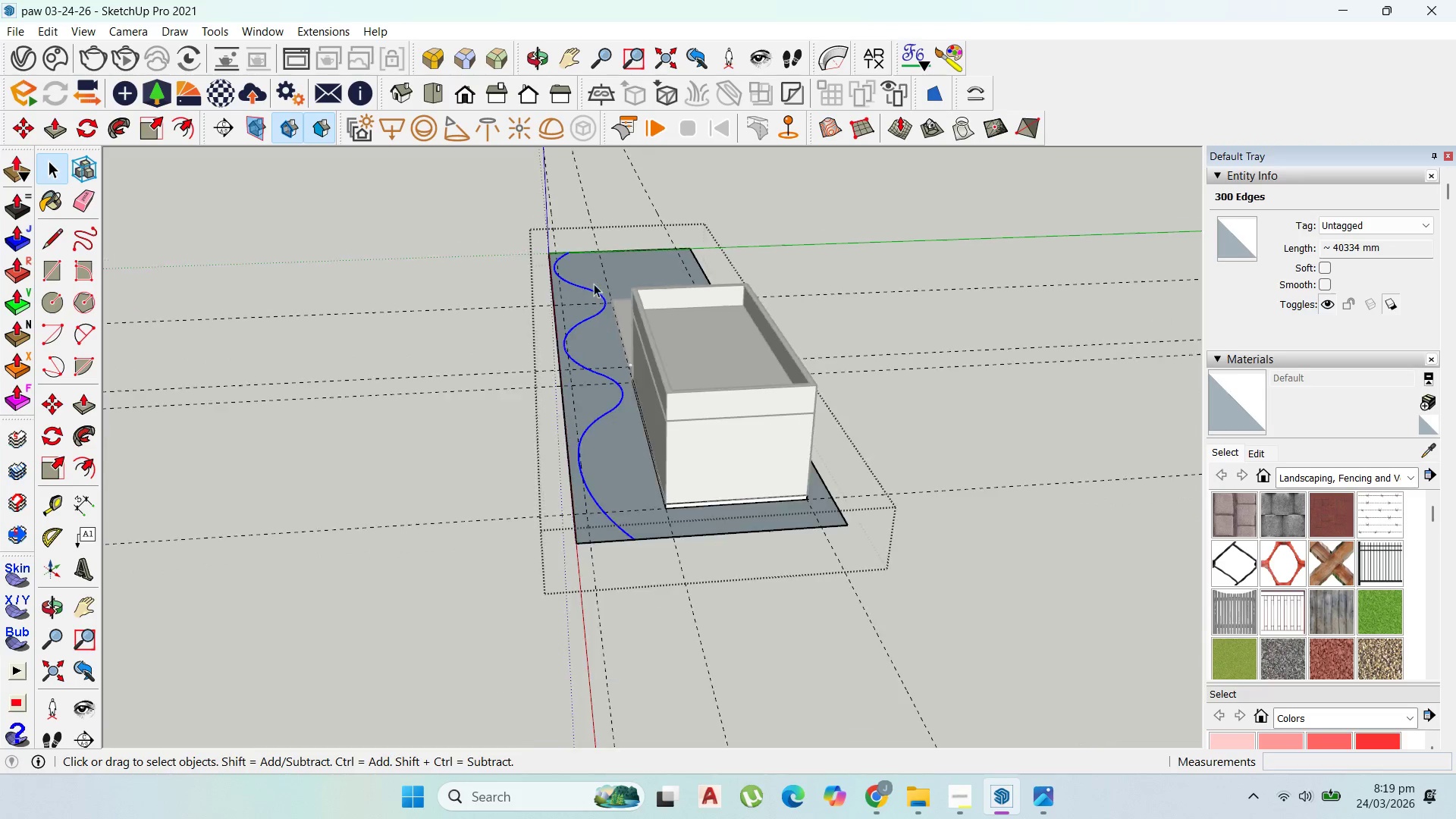 
scroll: coordinate [588, 281], scroll_direction: down, amount: 3.0
 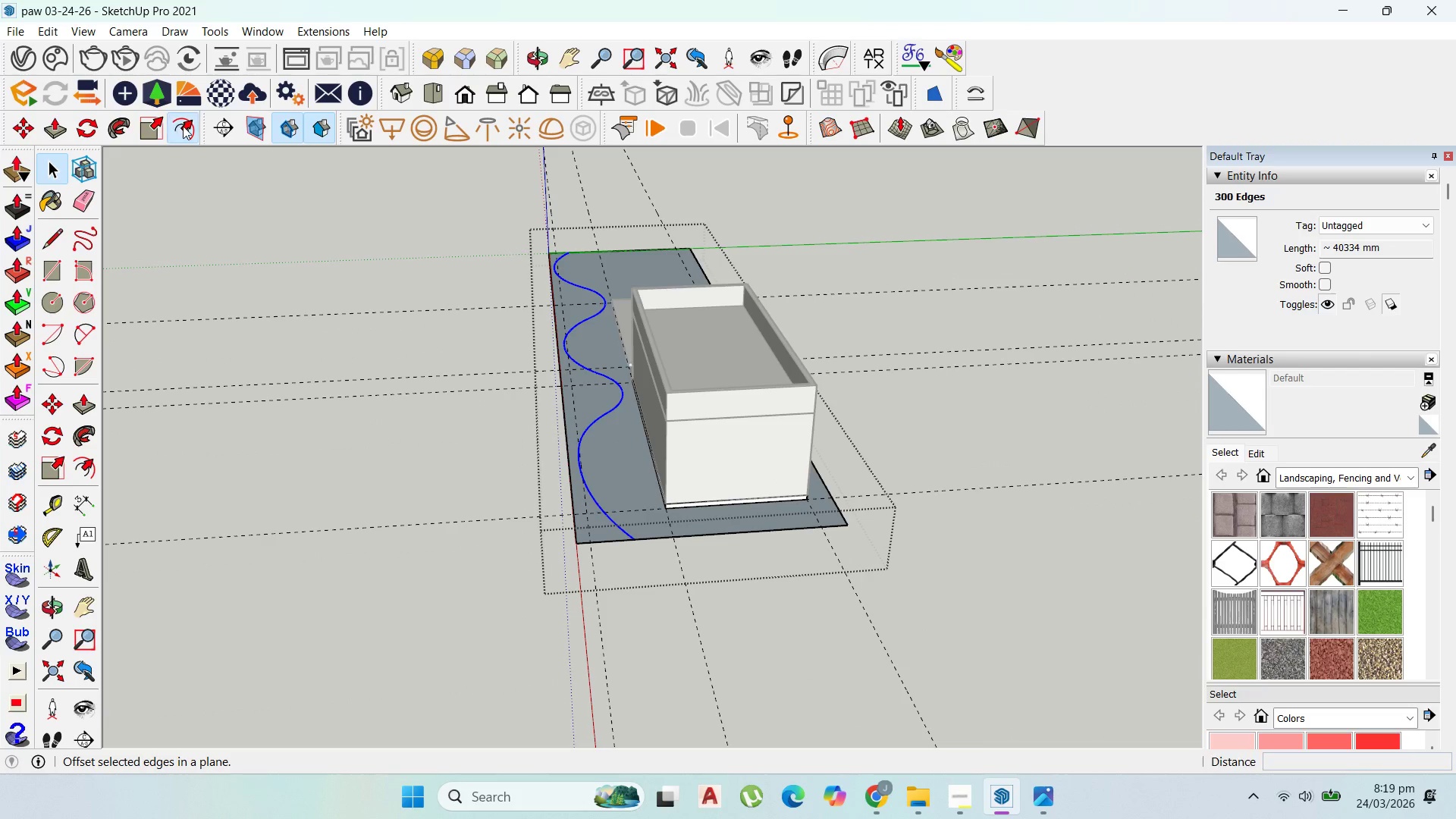 
left_click_drag(start_coordinate=[570, 340], to_coordinate=[565, 366])
 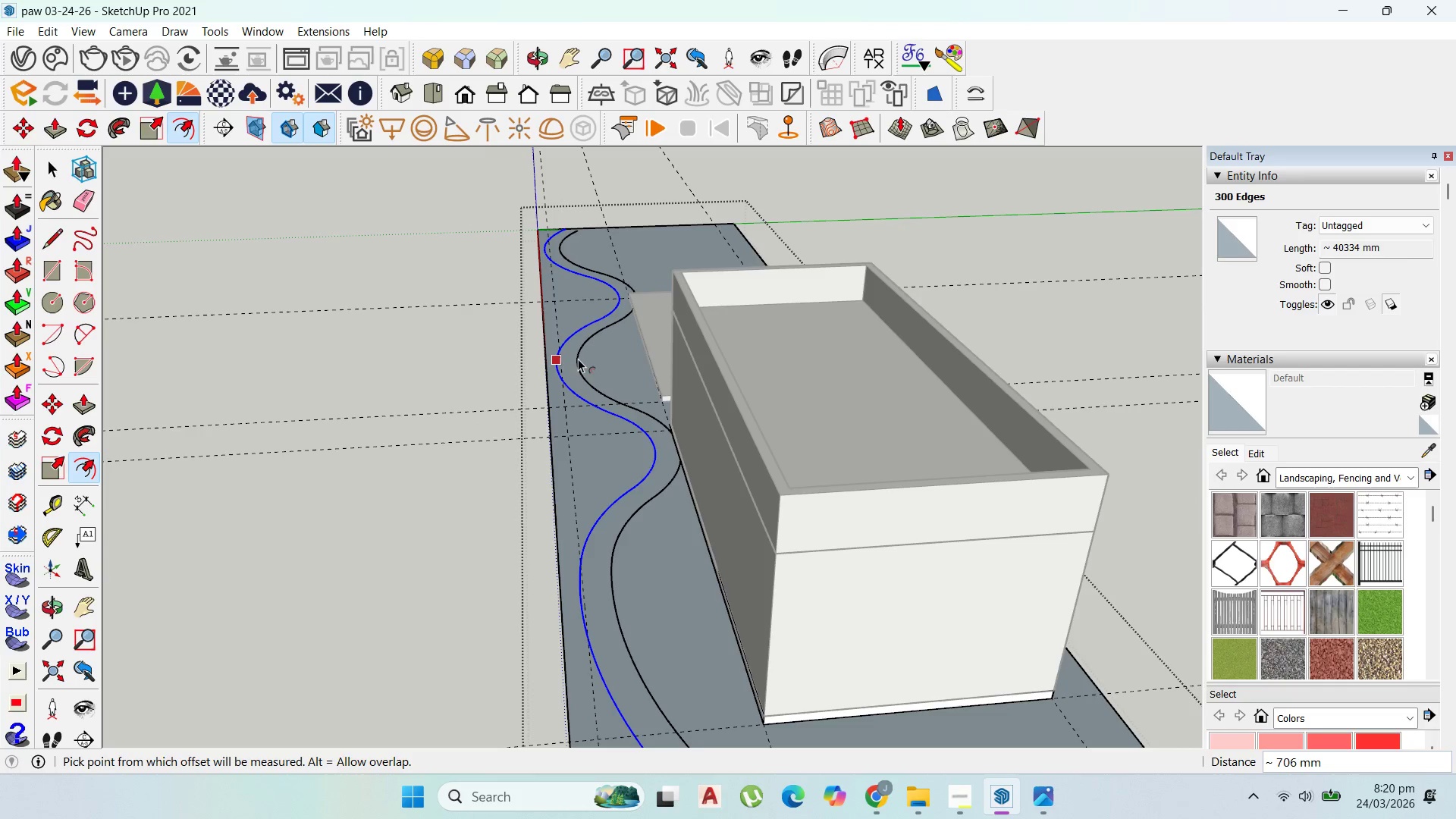 
scroll: coordinate [553, 328], scroll_direction: up, amount: 4.0
 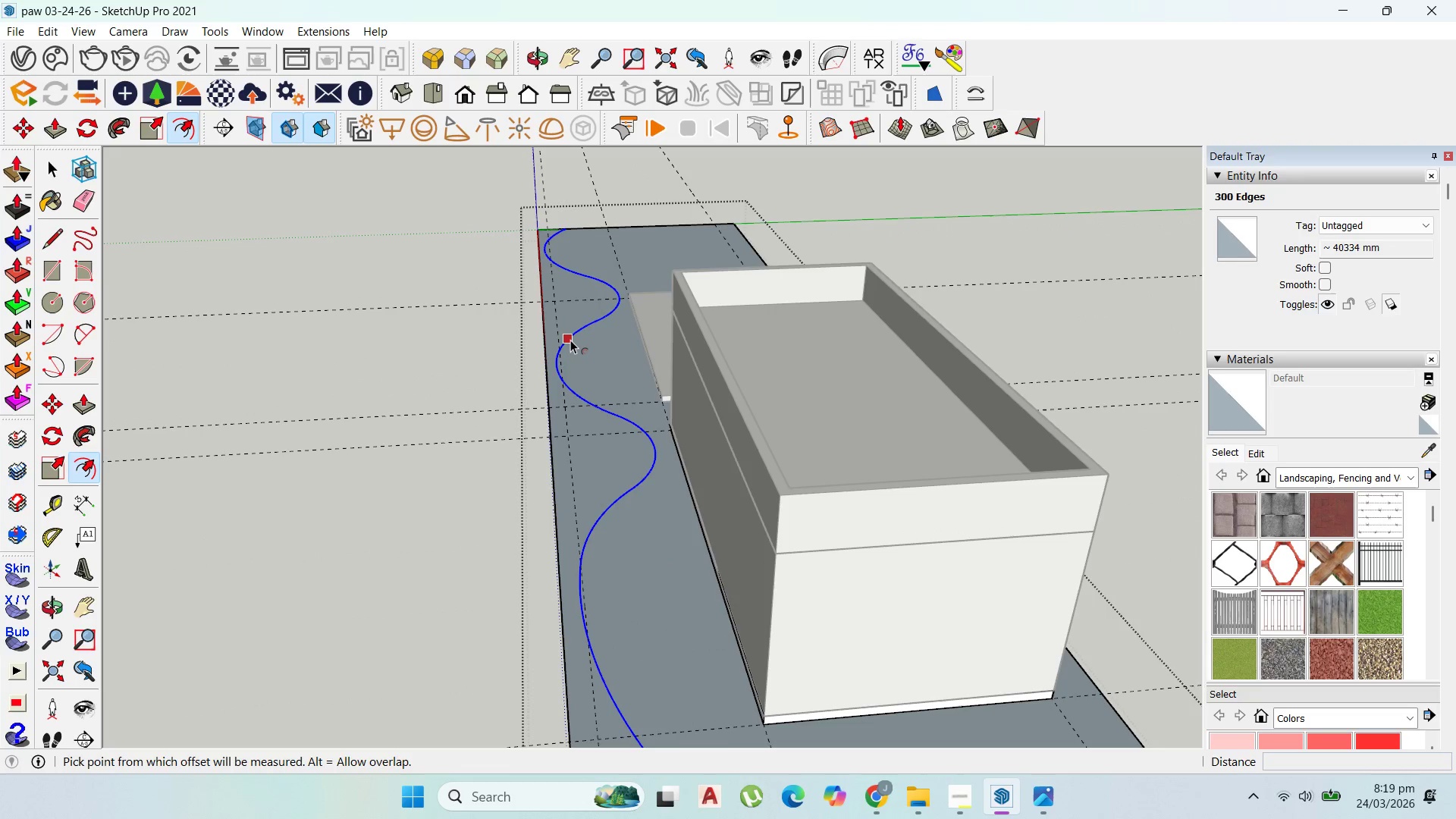 
key(Control+Z)
 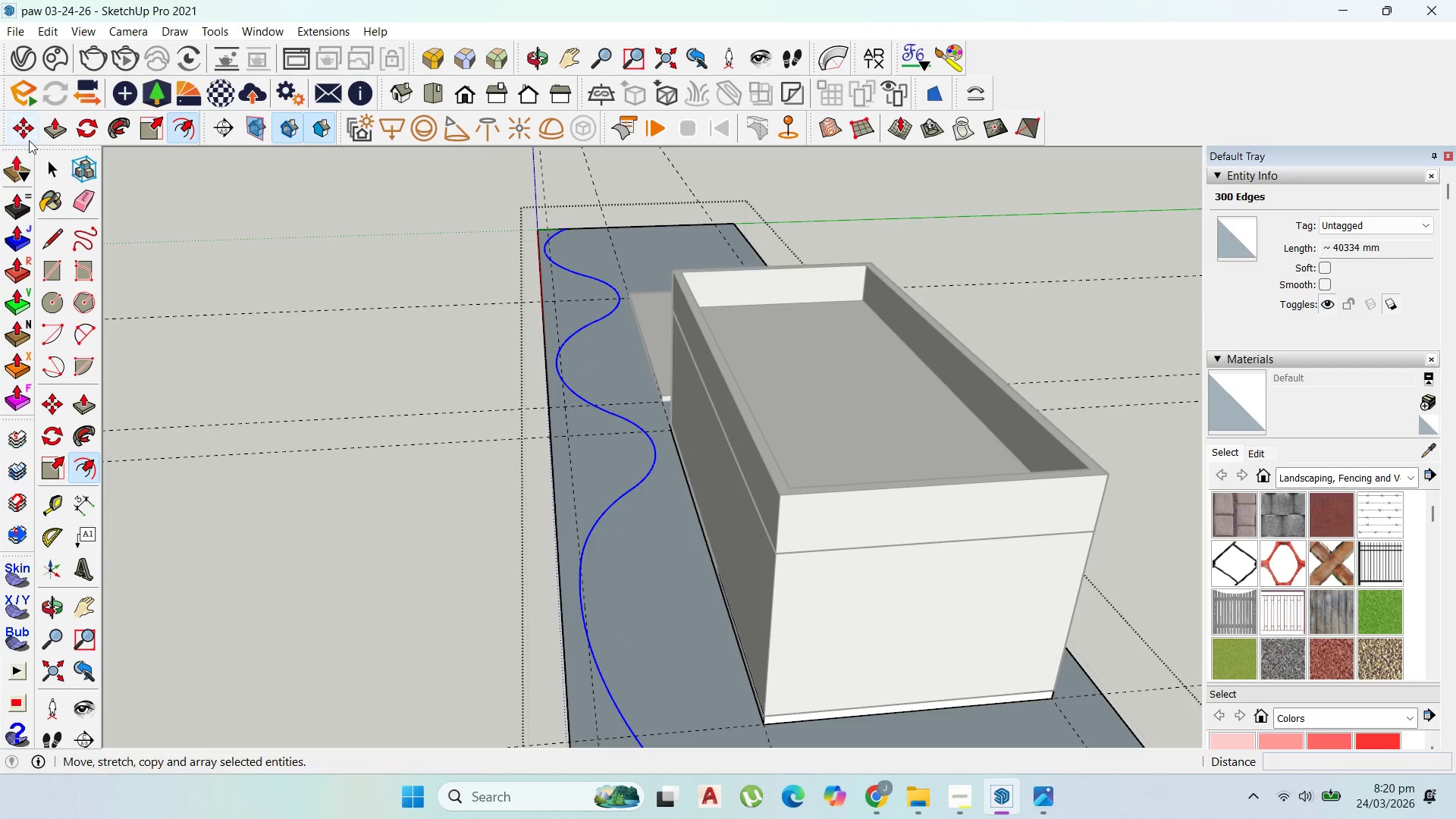 
left_click([48, 162])
 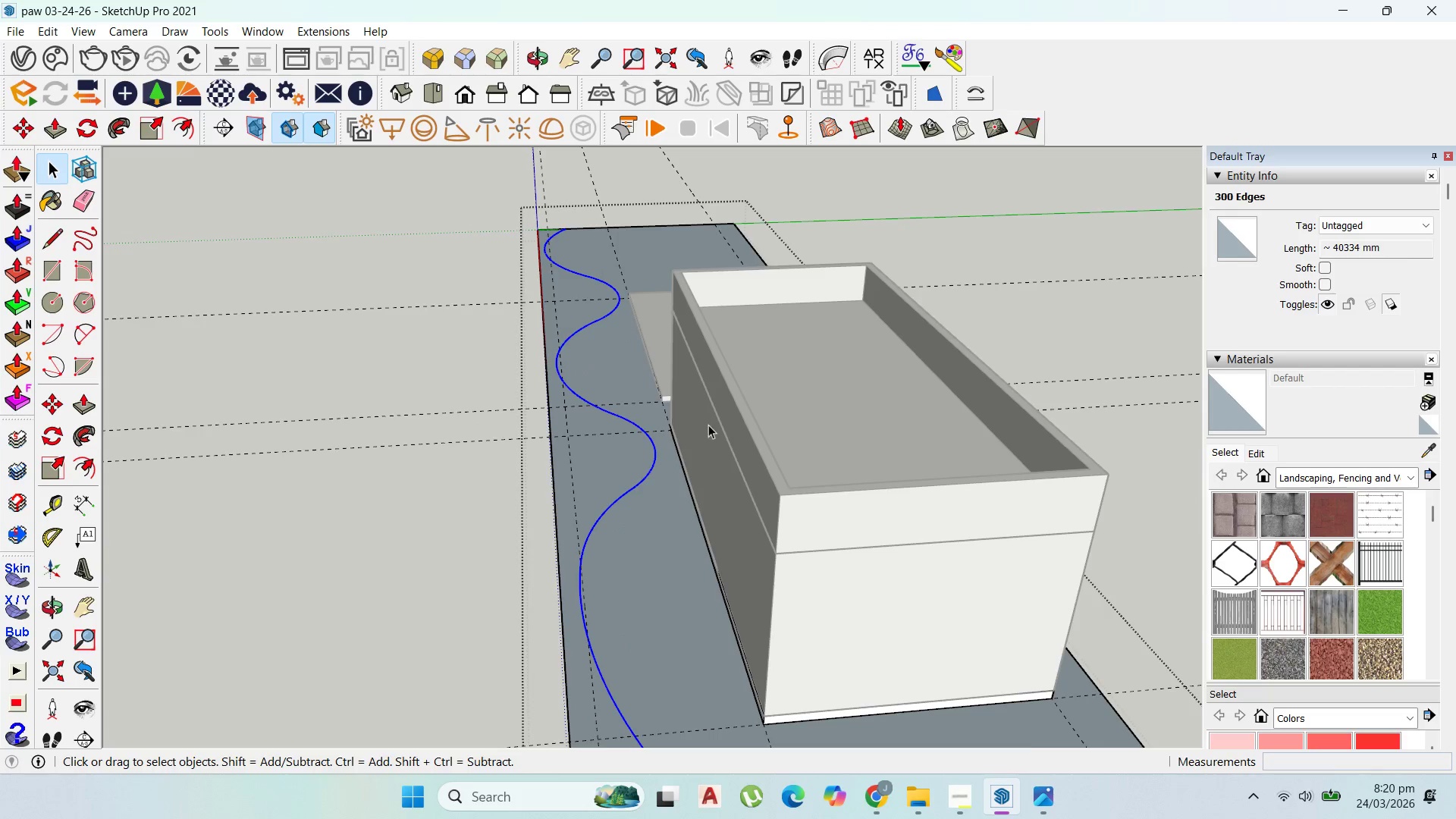 
scroll: coordinate [695, 441], scroll_direction: up, amount: 3.0
 